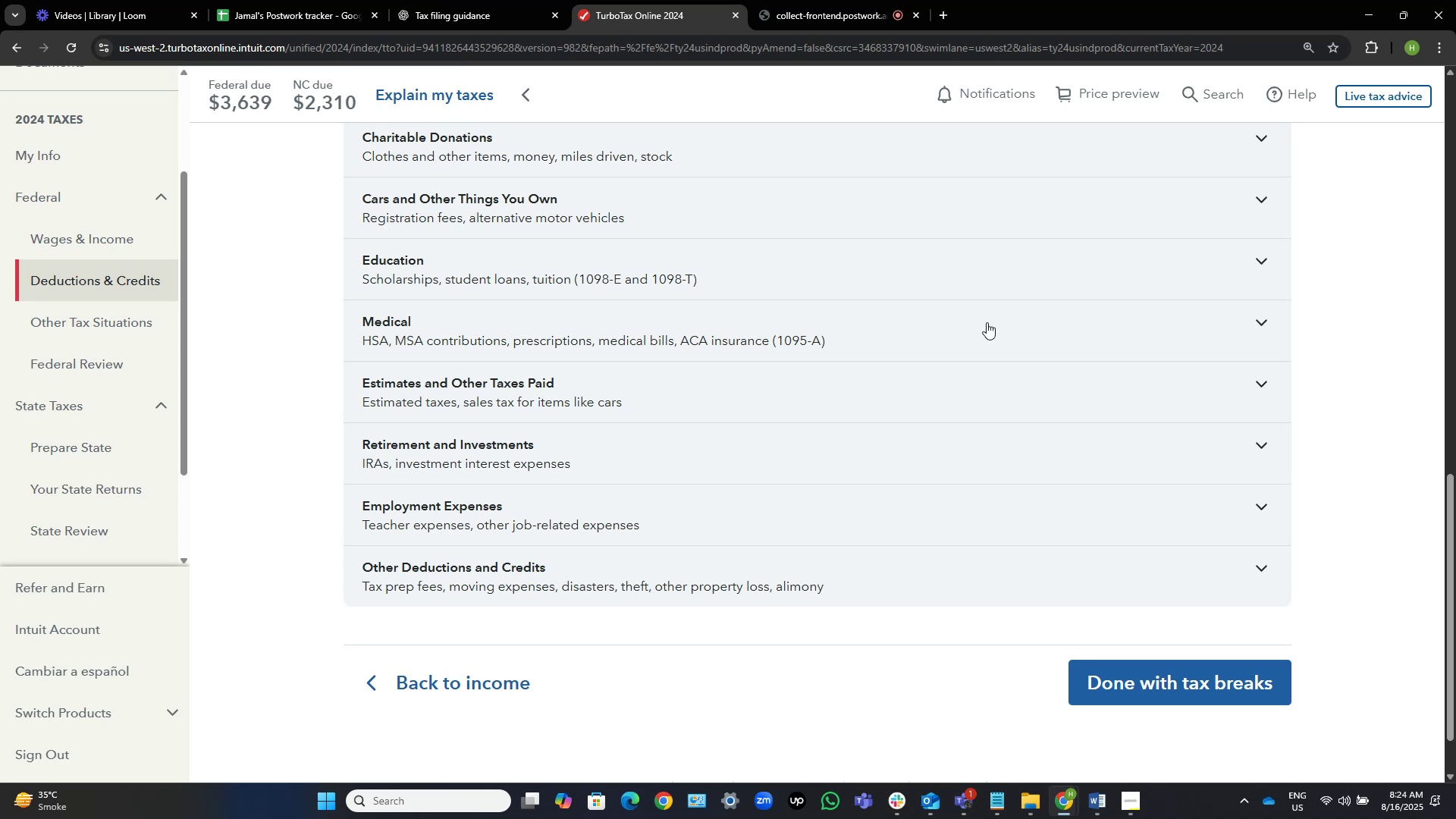 
wait(17.34)
 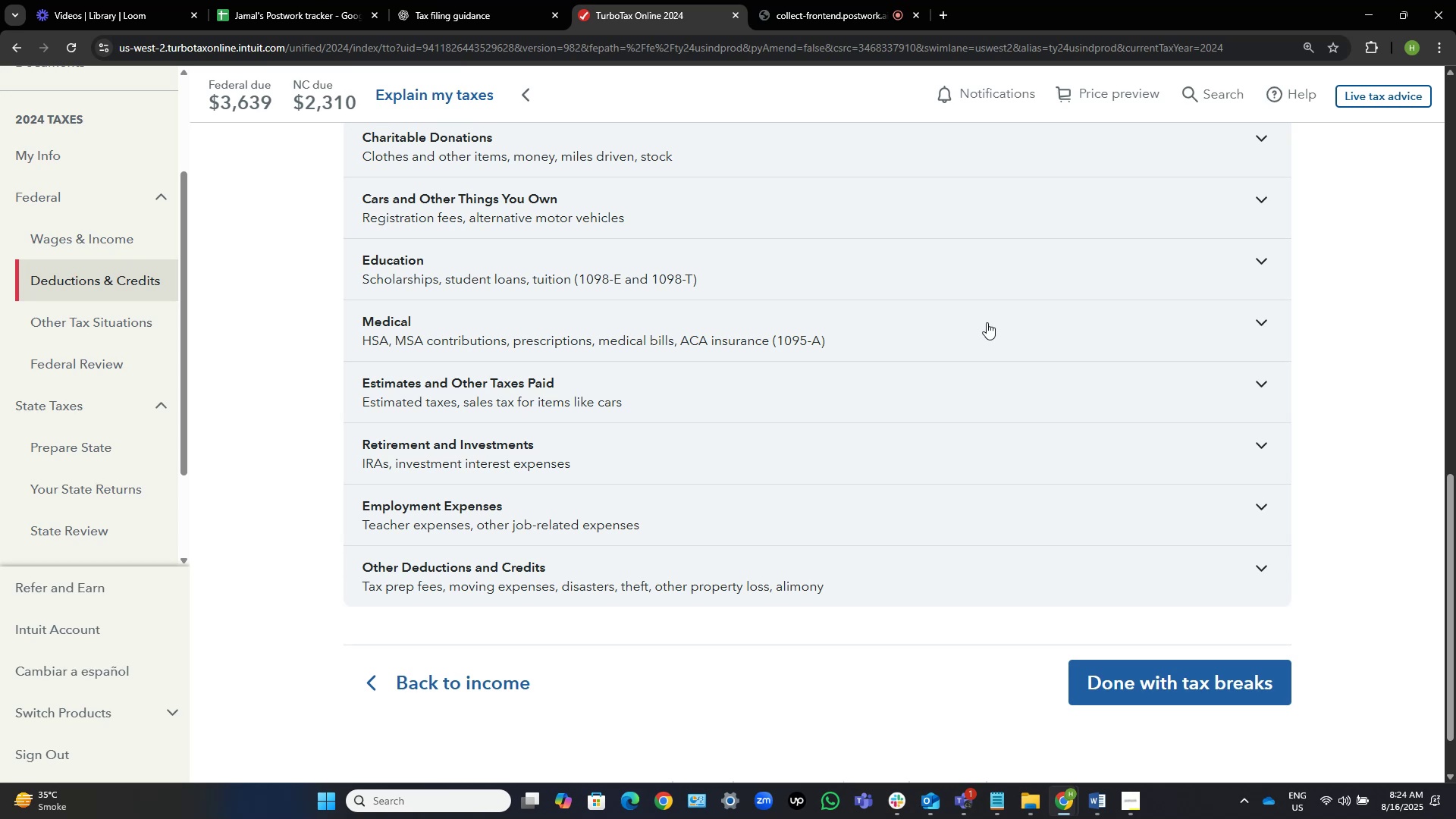 
scroll: coordinate [987, 322], scroll_direction: up, amount: 2.0
 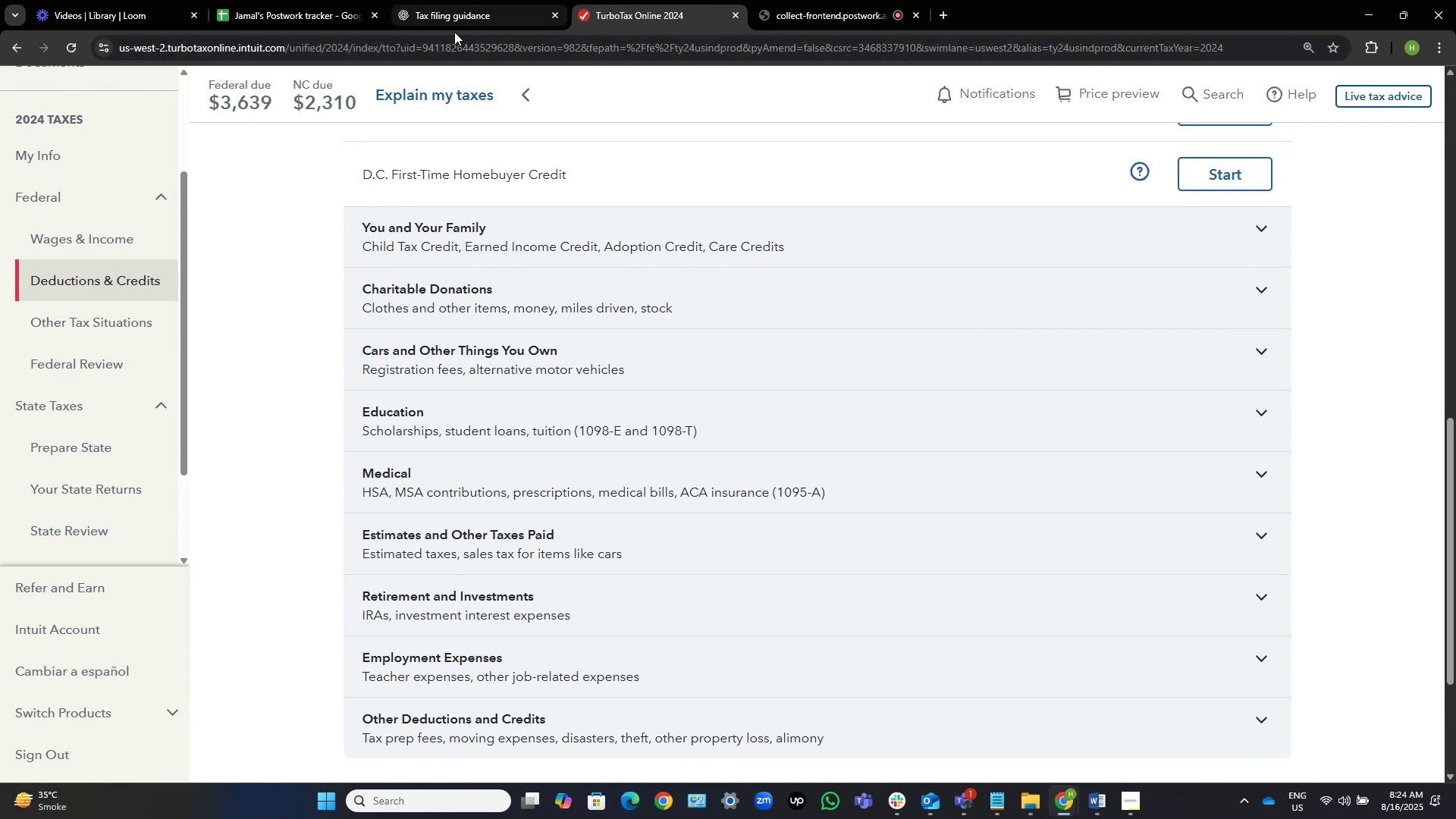 
wait(5.57)
 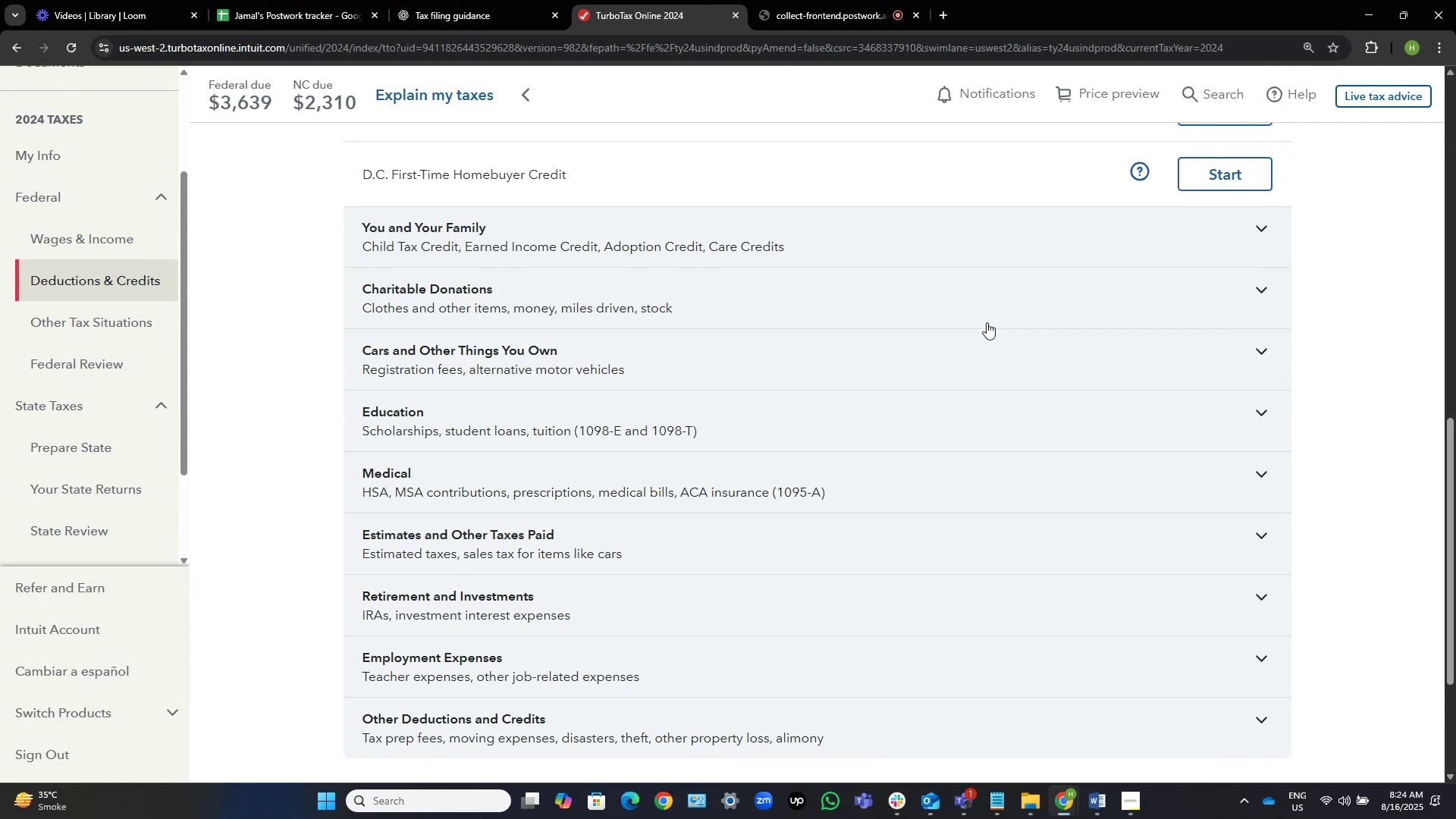 
left_click([128, 228])
 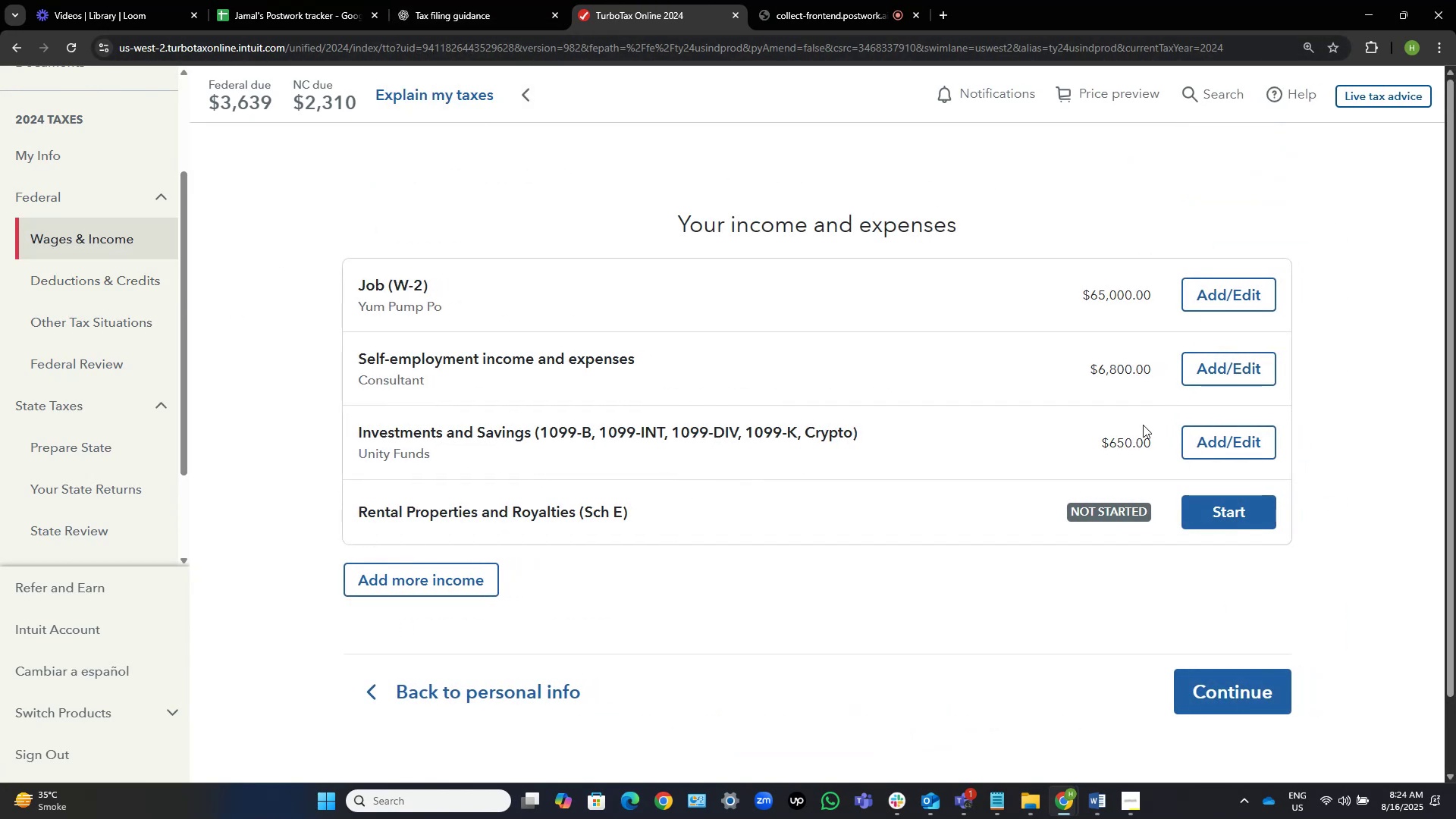 
left_click([1218, 362])
 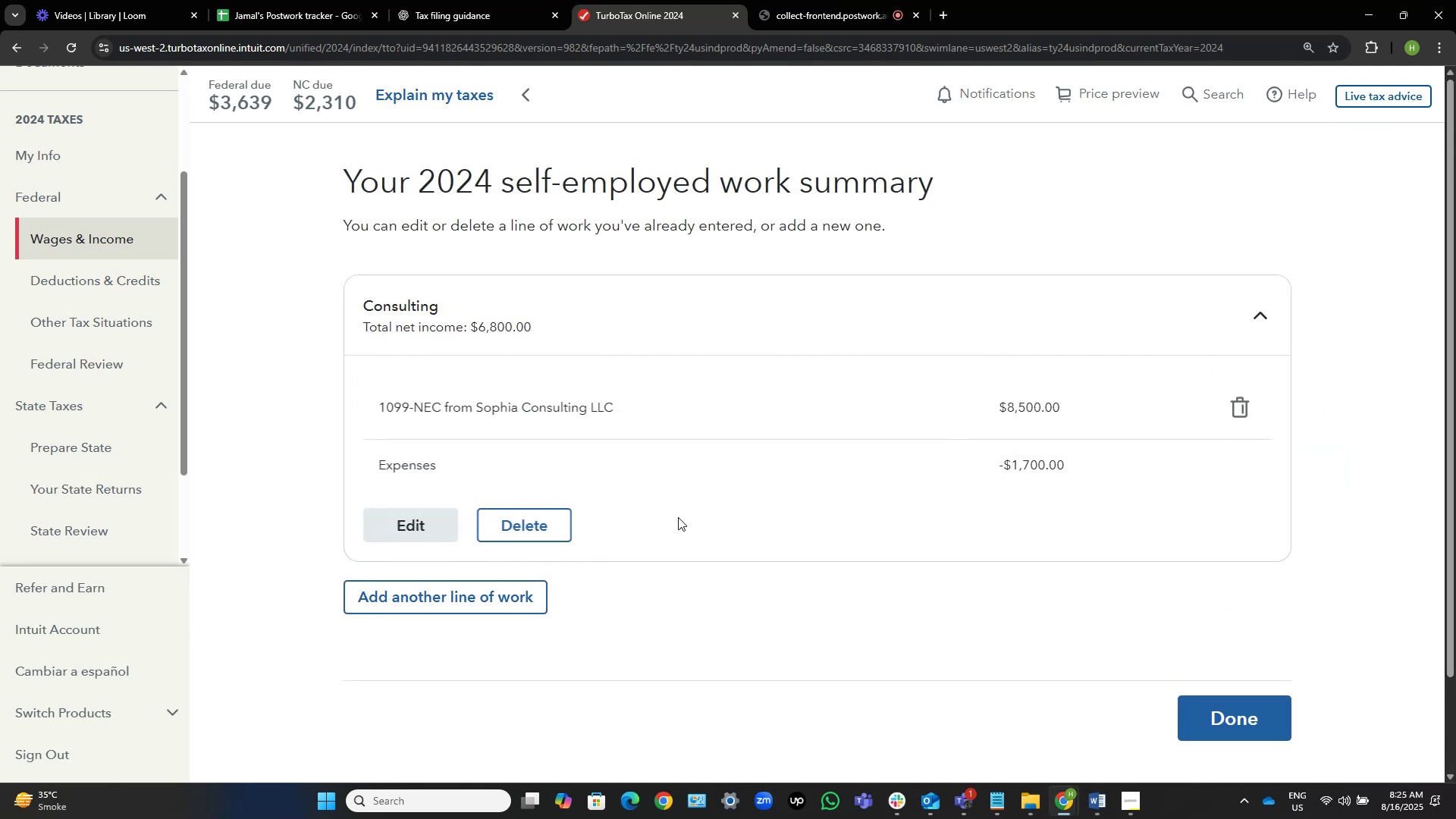 
wait(6.02)
 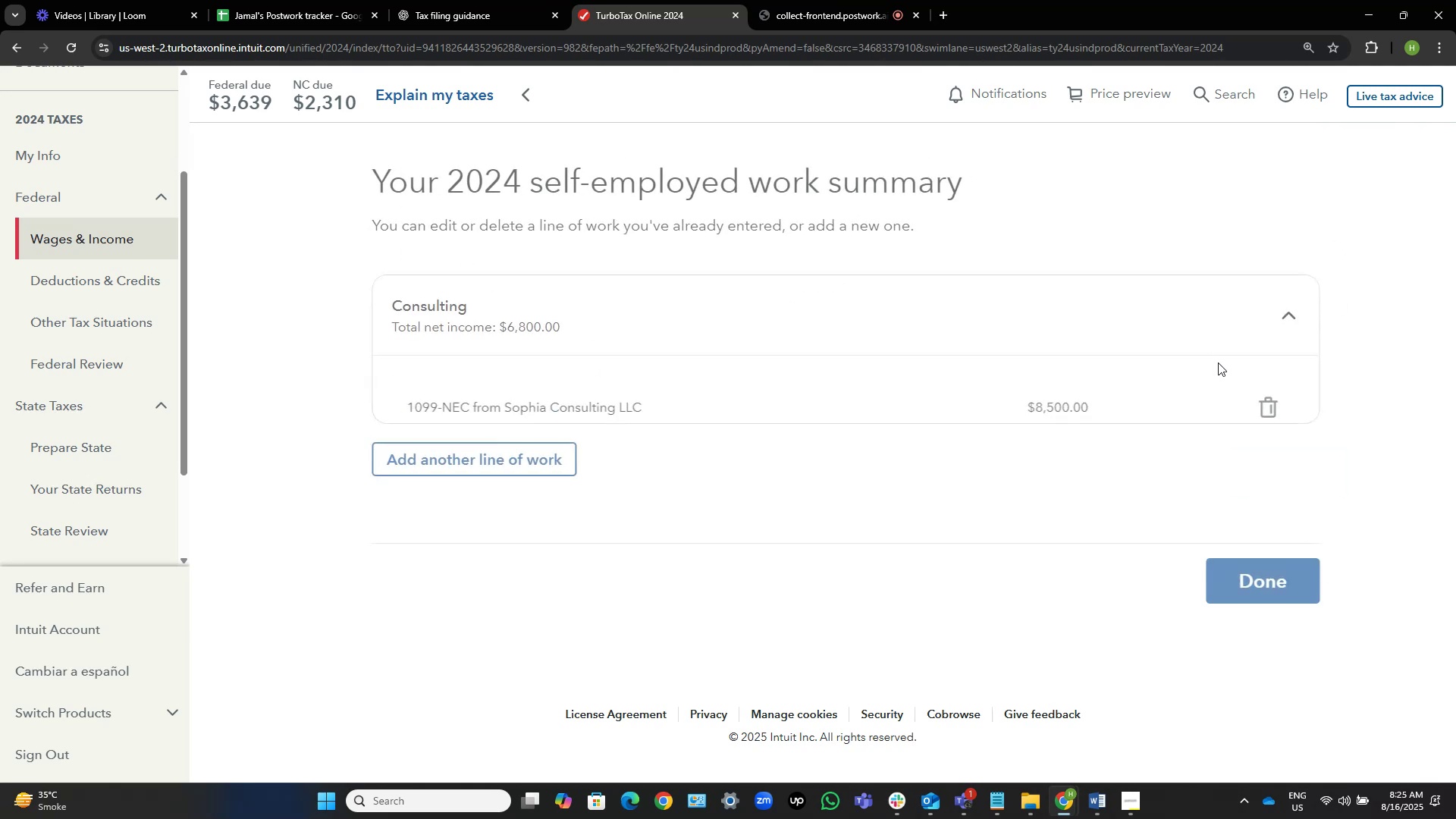 
left_click([406, 513])
 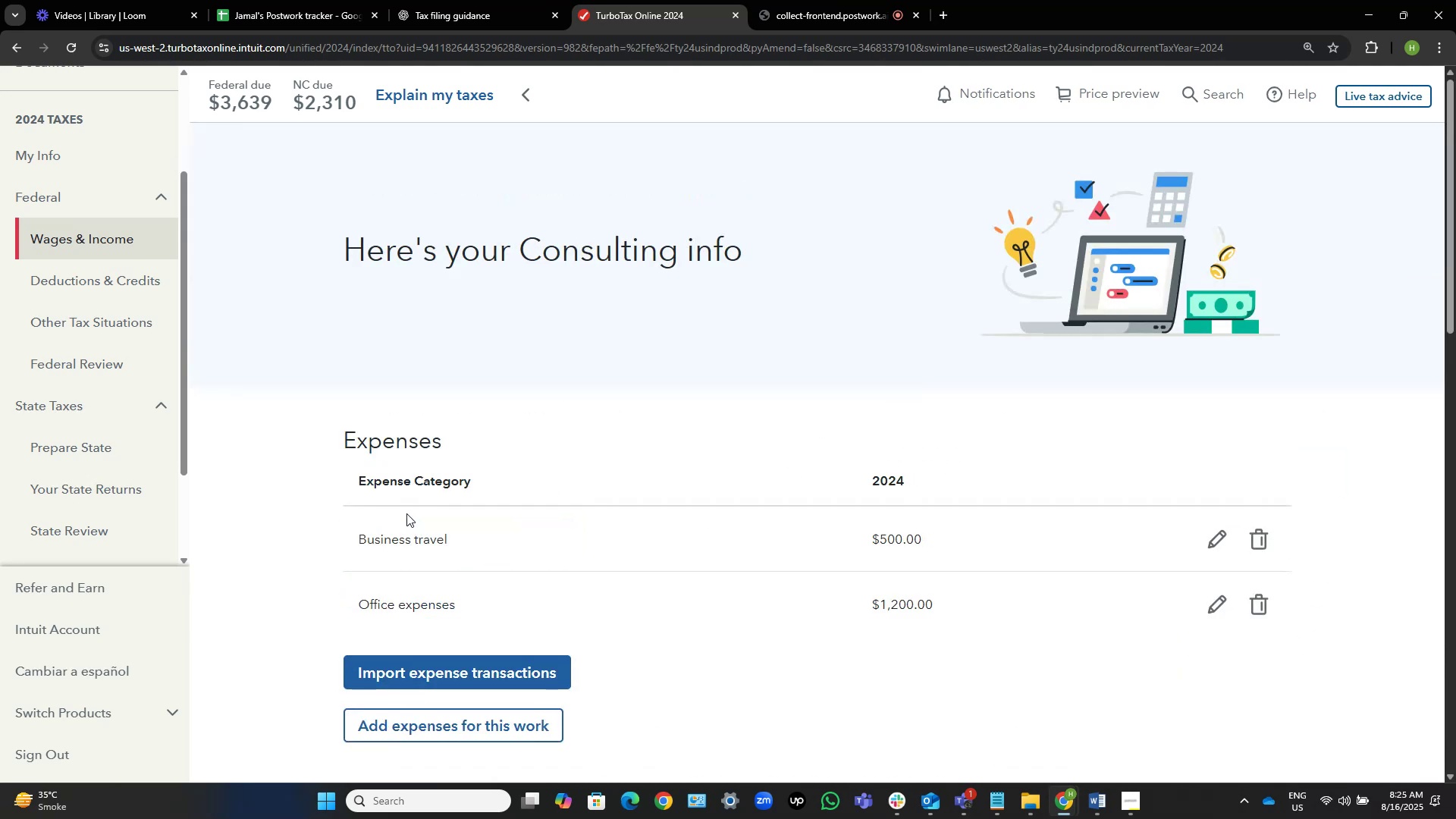 
scroll: coordinate [852, 369], scroll_direction: down, amount: 4.0
 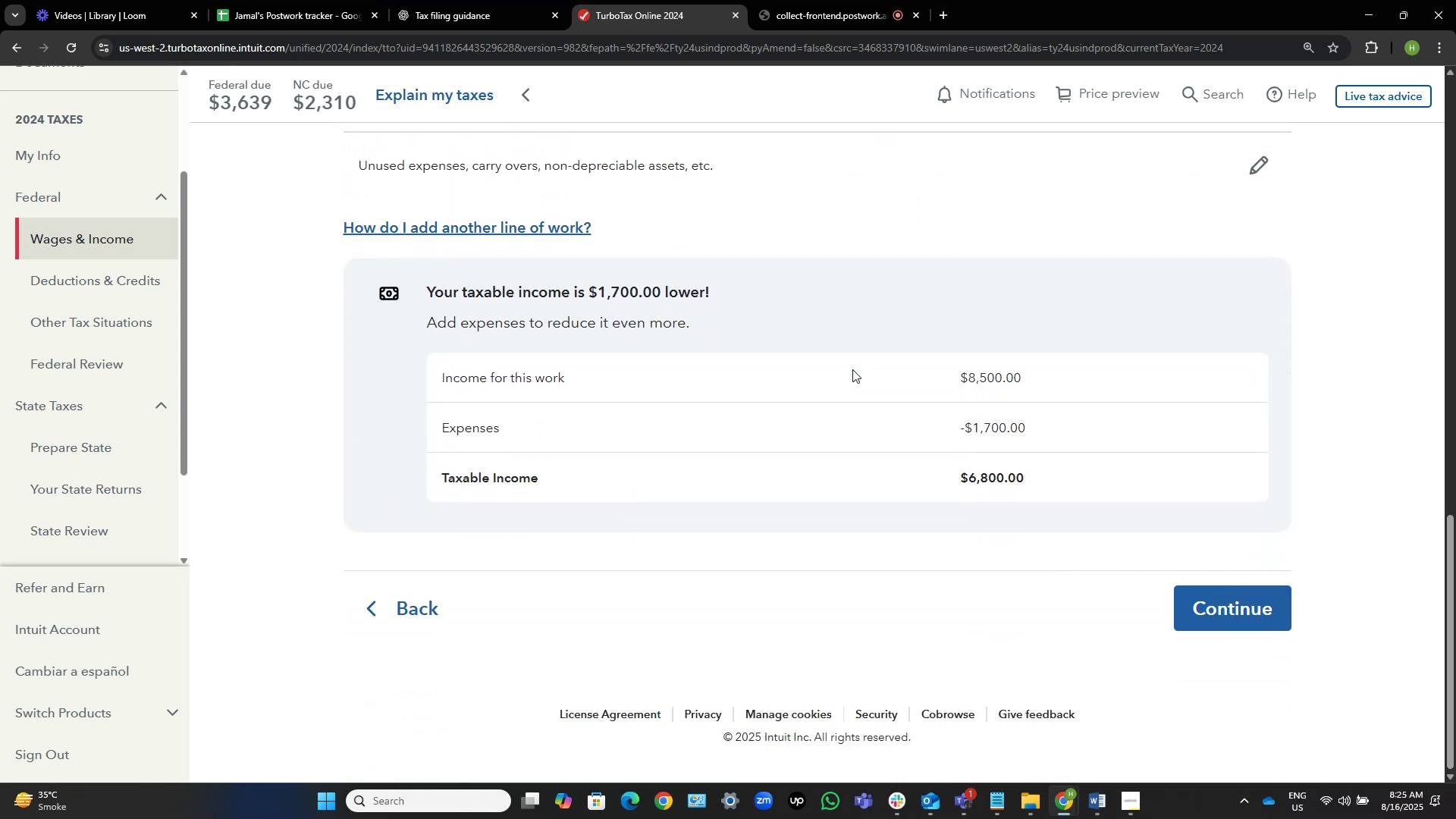 
scroll: coordinate [852, 369], scroll_direction: up, amount: 15.0
 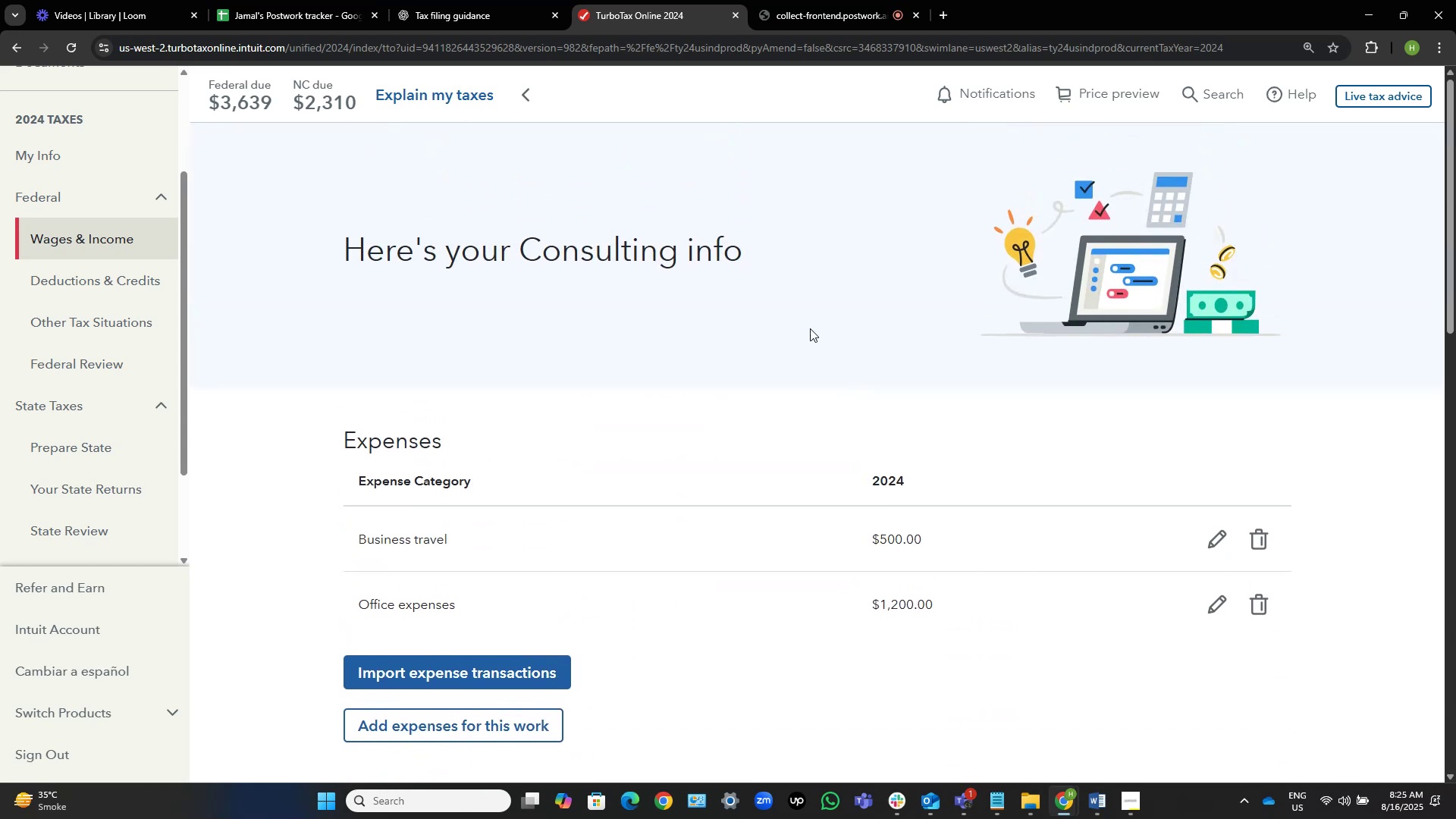 
left_click_drag(start_coordinate=[768, 246], to_coordinate=[320, 268])
 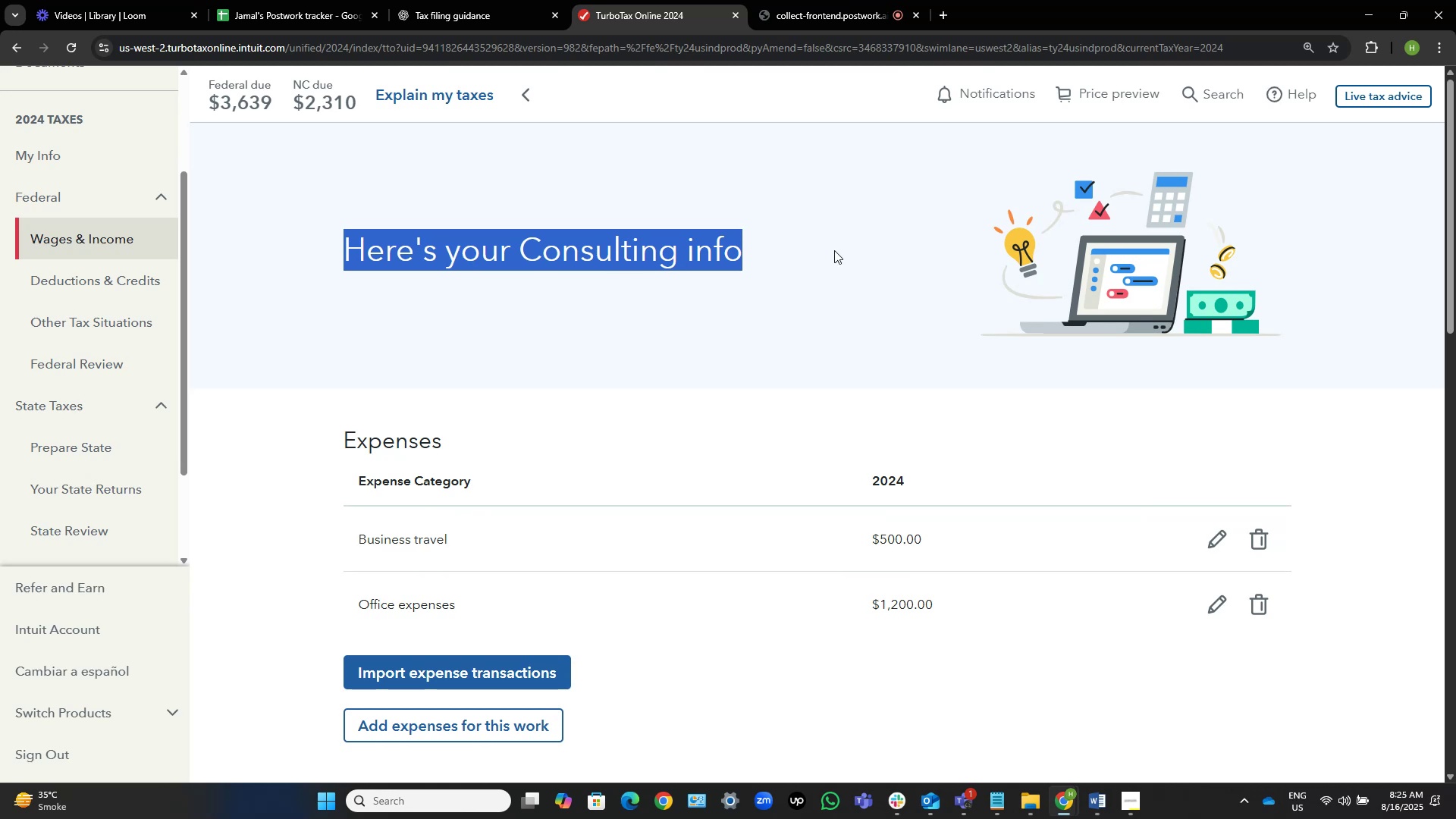 
left_click([883, 242])
 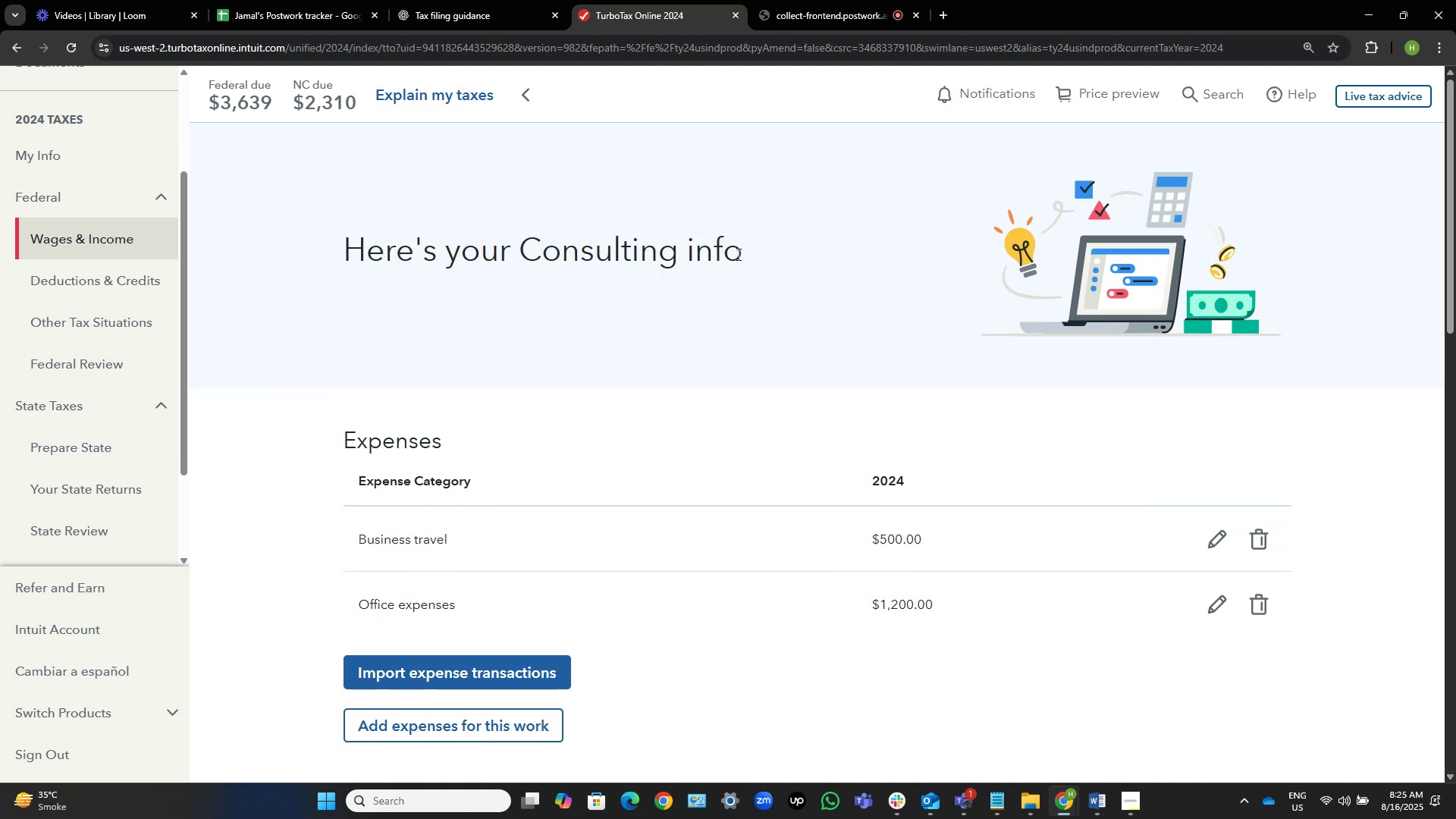 
left_click_drag(start_coordinate=[748, 253], to_coordinate=[334, 284])
 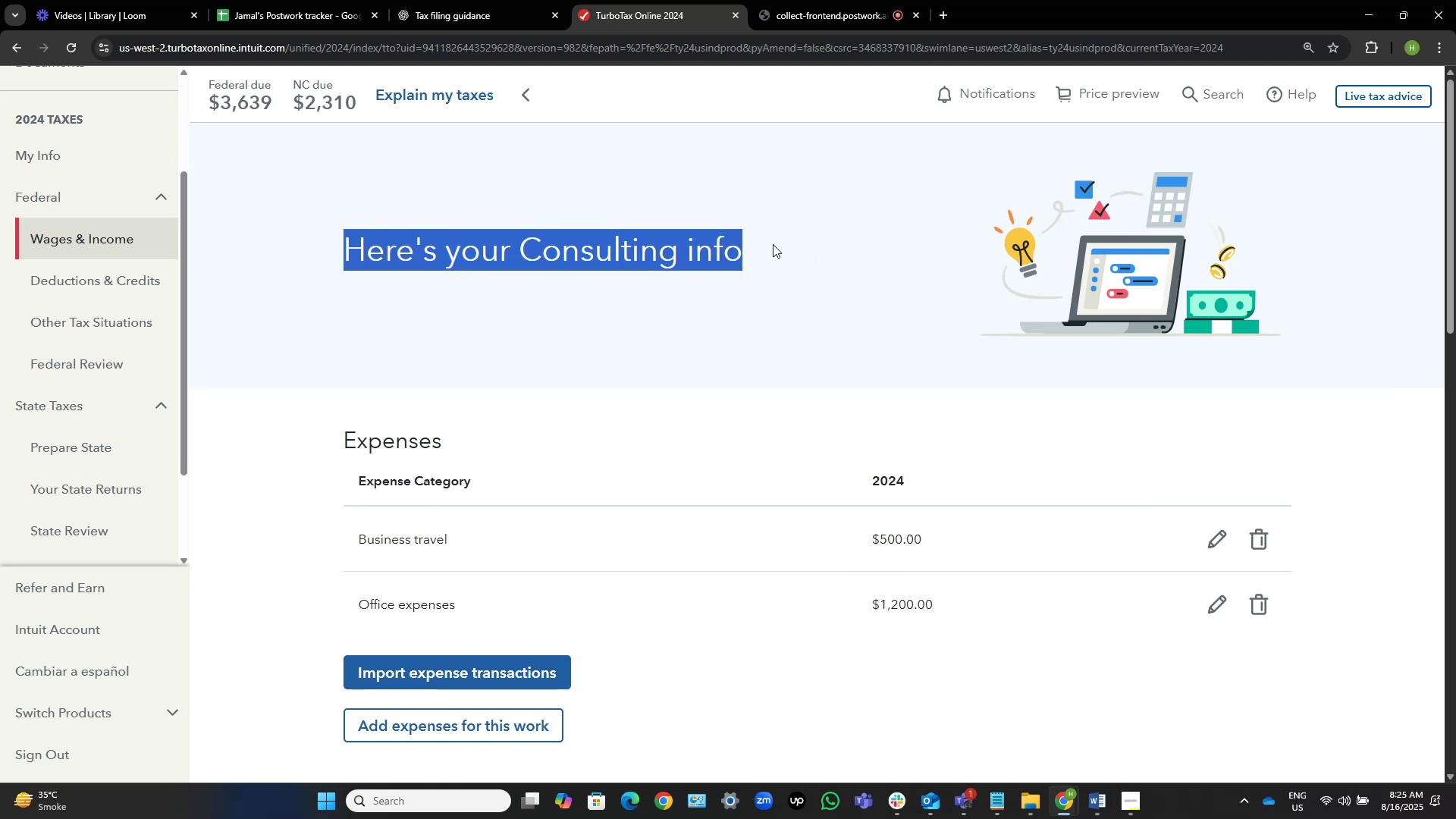 
left_click([690, 257])
 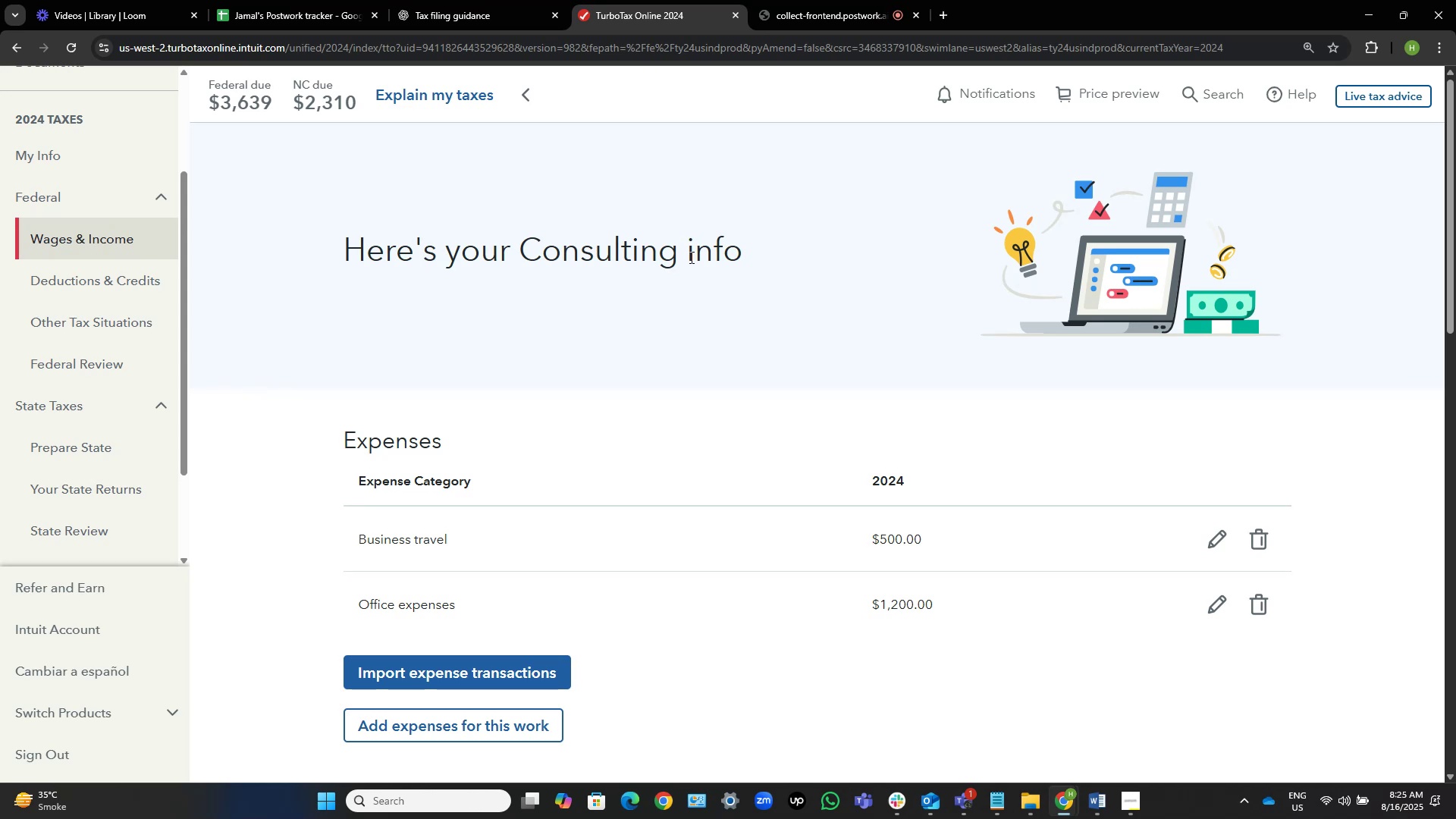 
wait(16.9)
 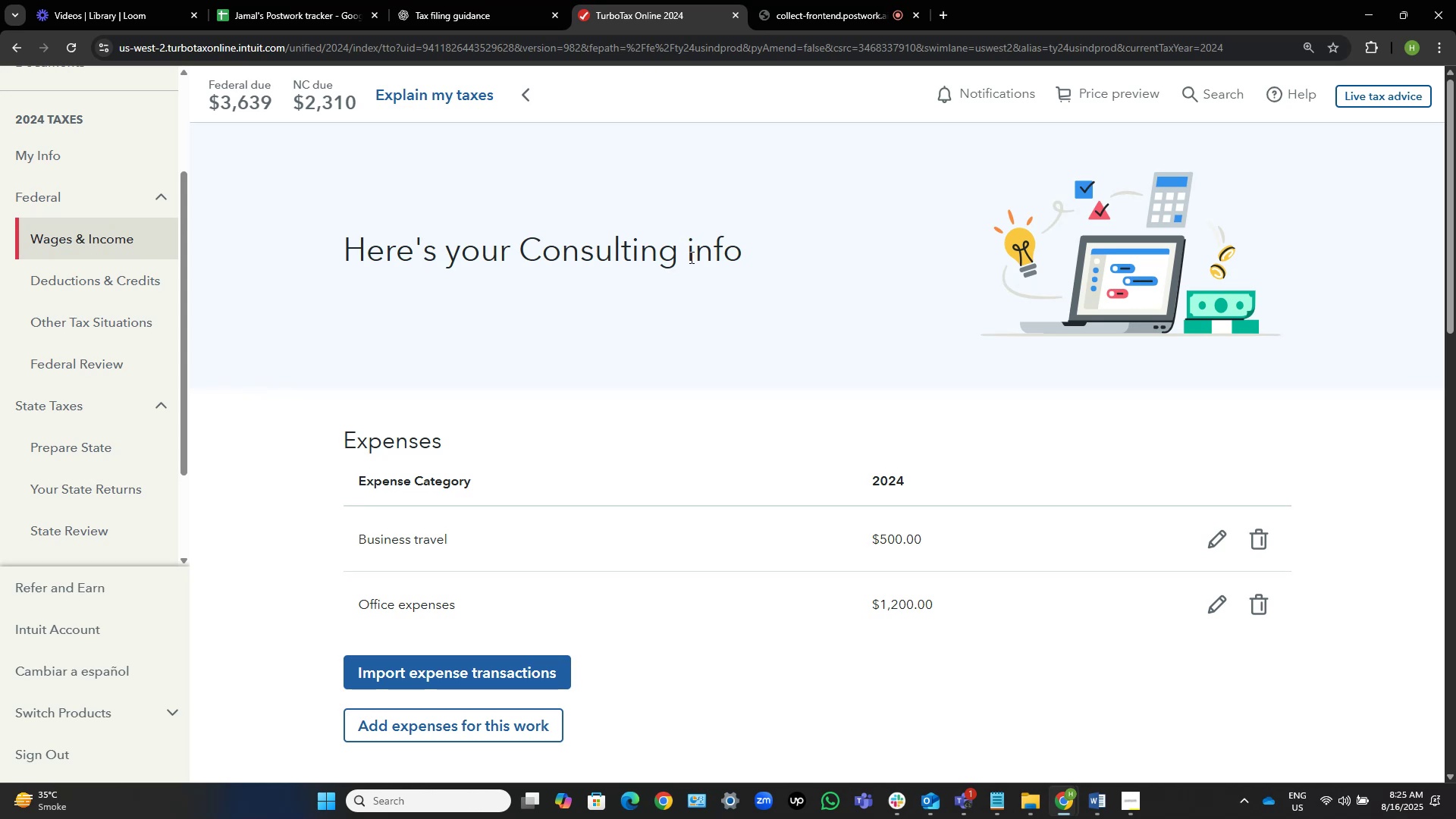 
left_click_drag(start_coordinate=[350, 249], to_coordinate=[870, 240])
 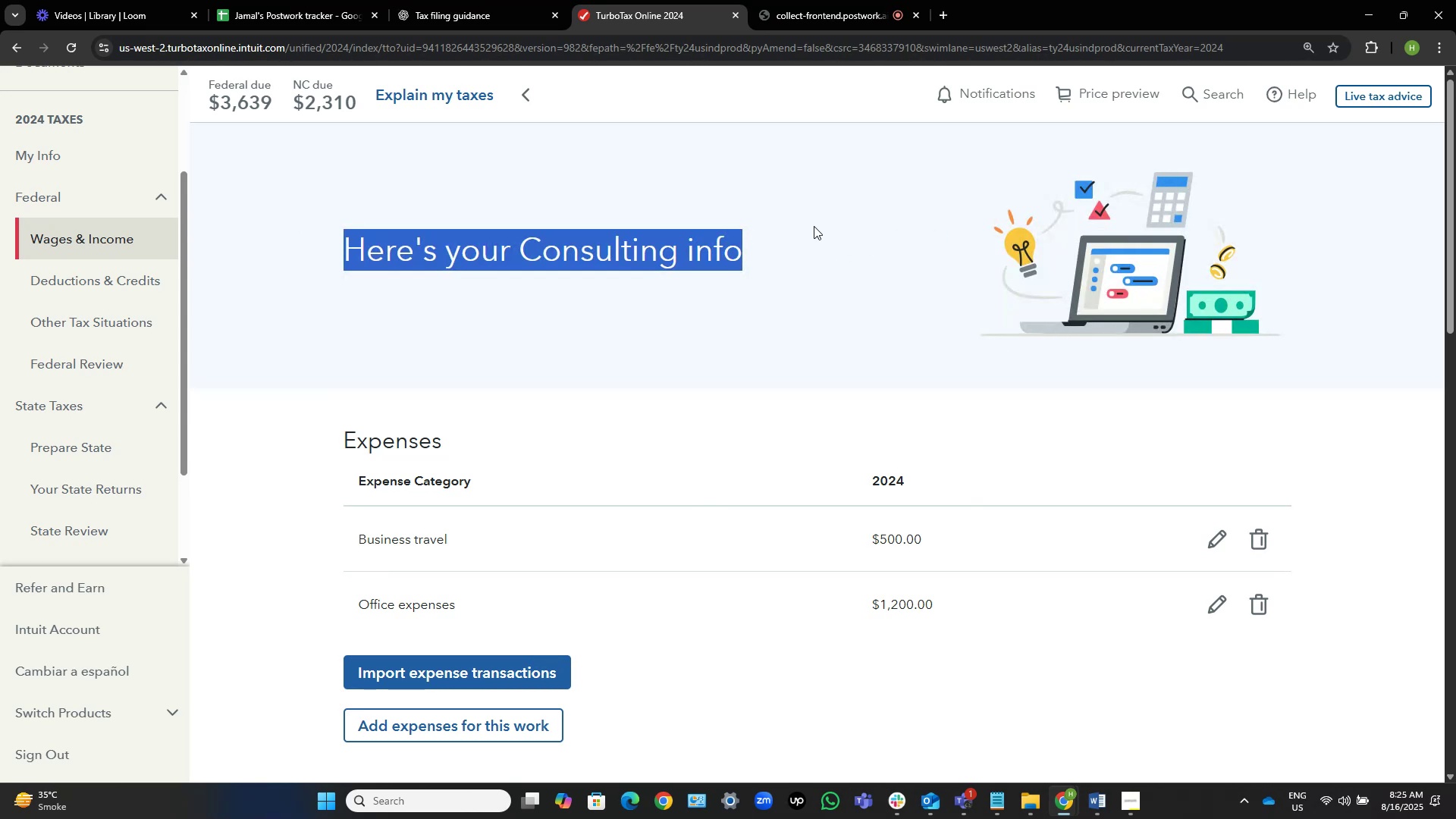 
scroll: coordinate [812, 224], scroll_direction: down, amount: 1.0
 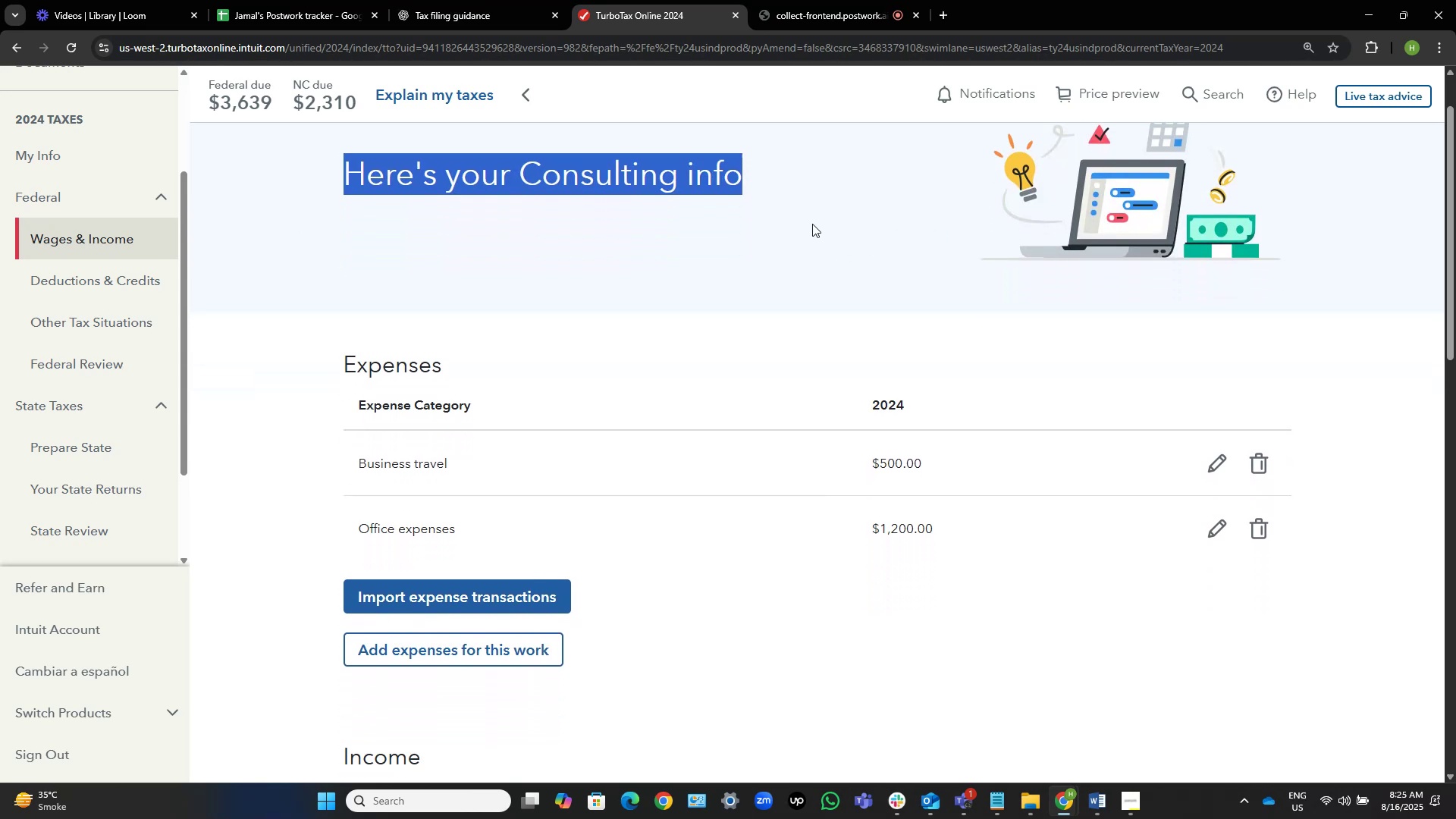 
left_click([812, 224])
 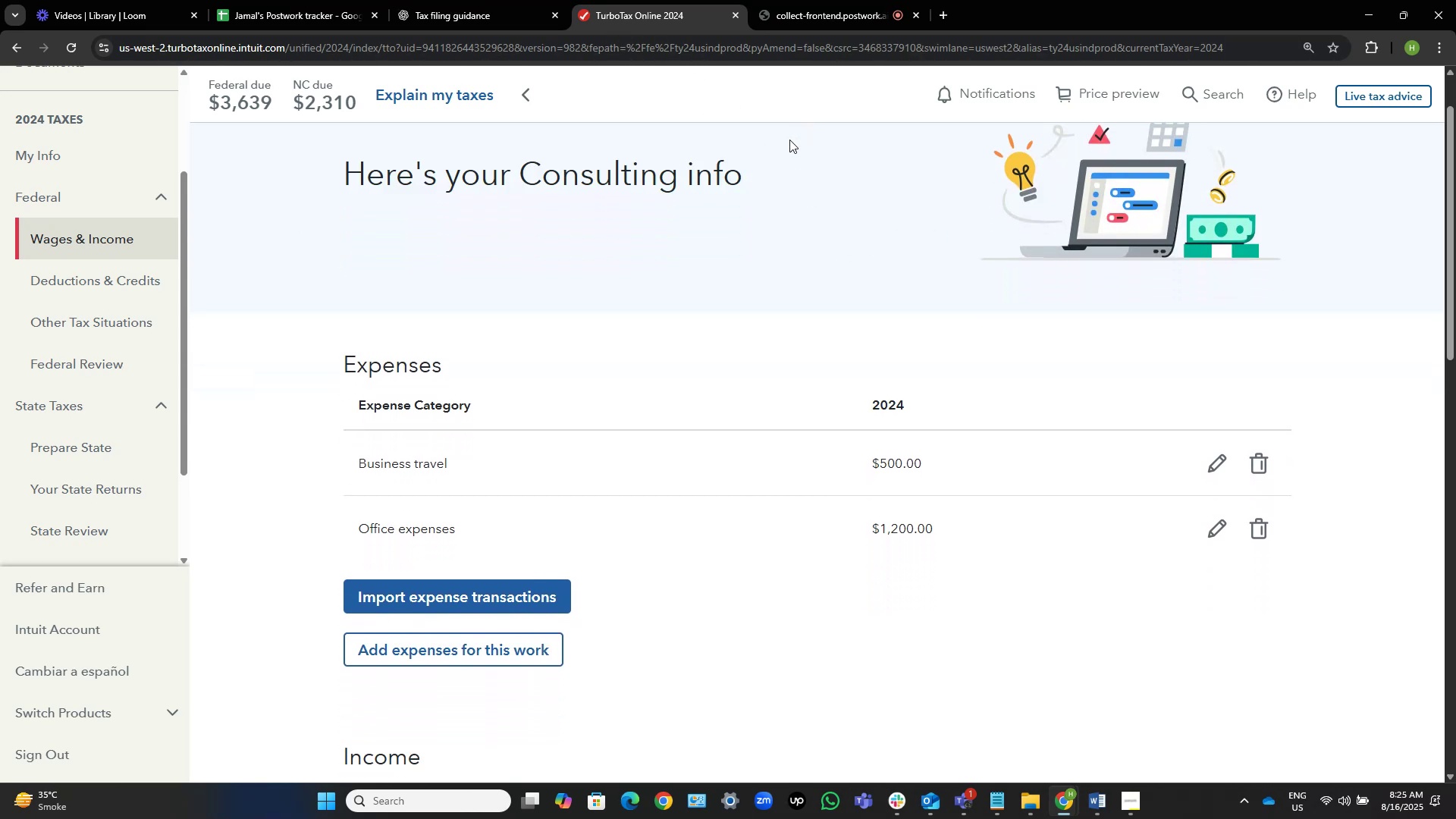 
left_click_drag(start_coordinate=[759, 179], to_coordinate=[200, 182])
 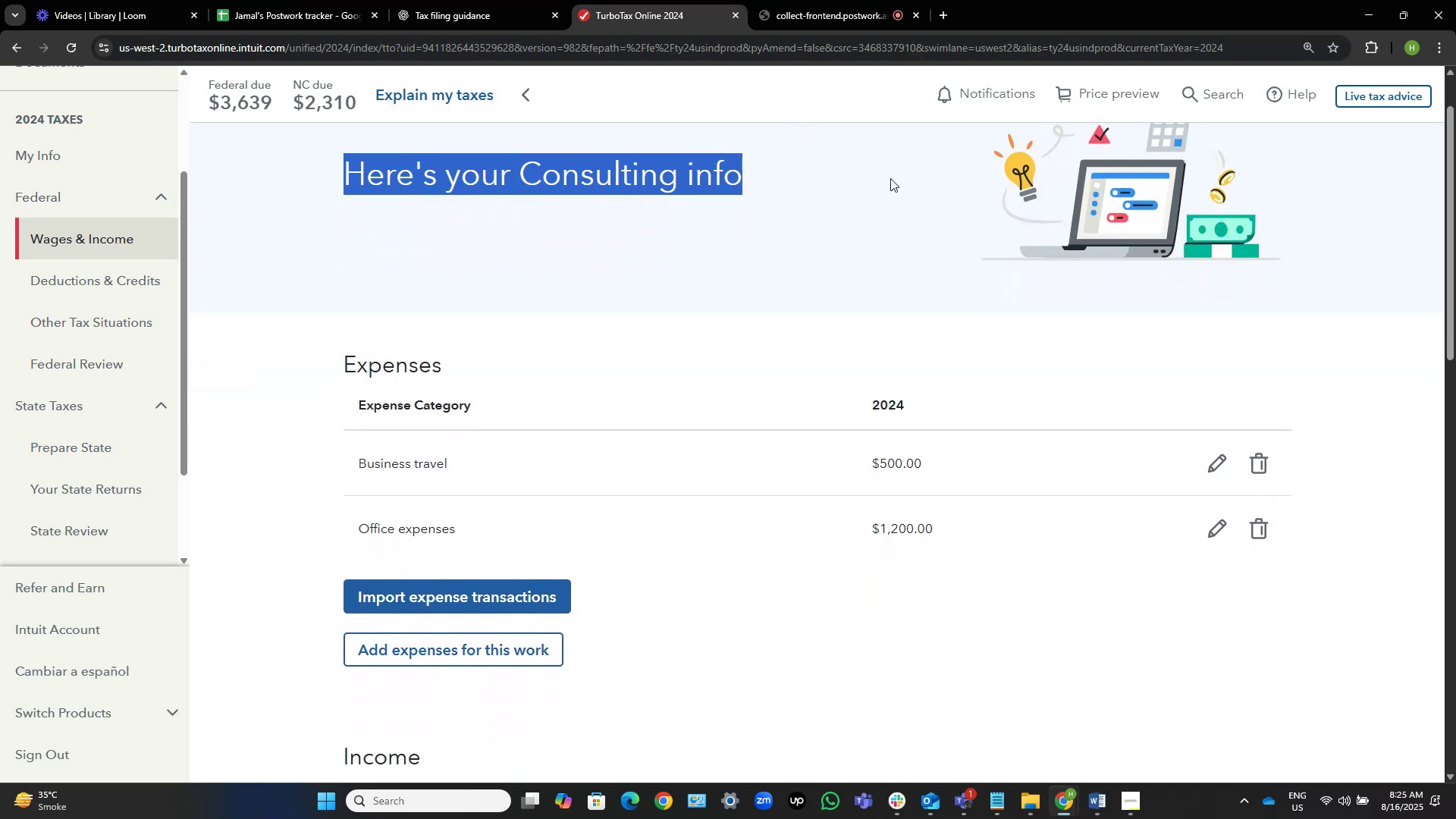 
left_click([789, 174])
 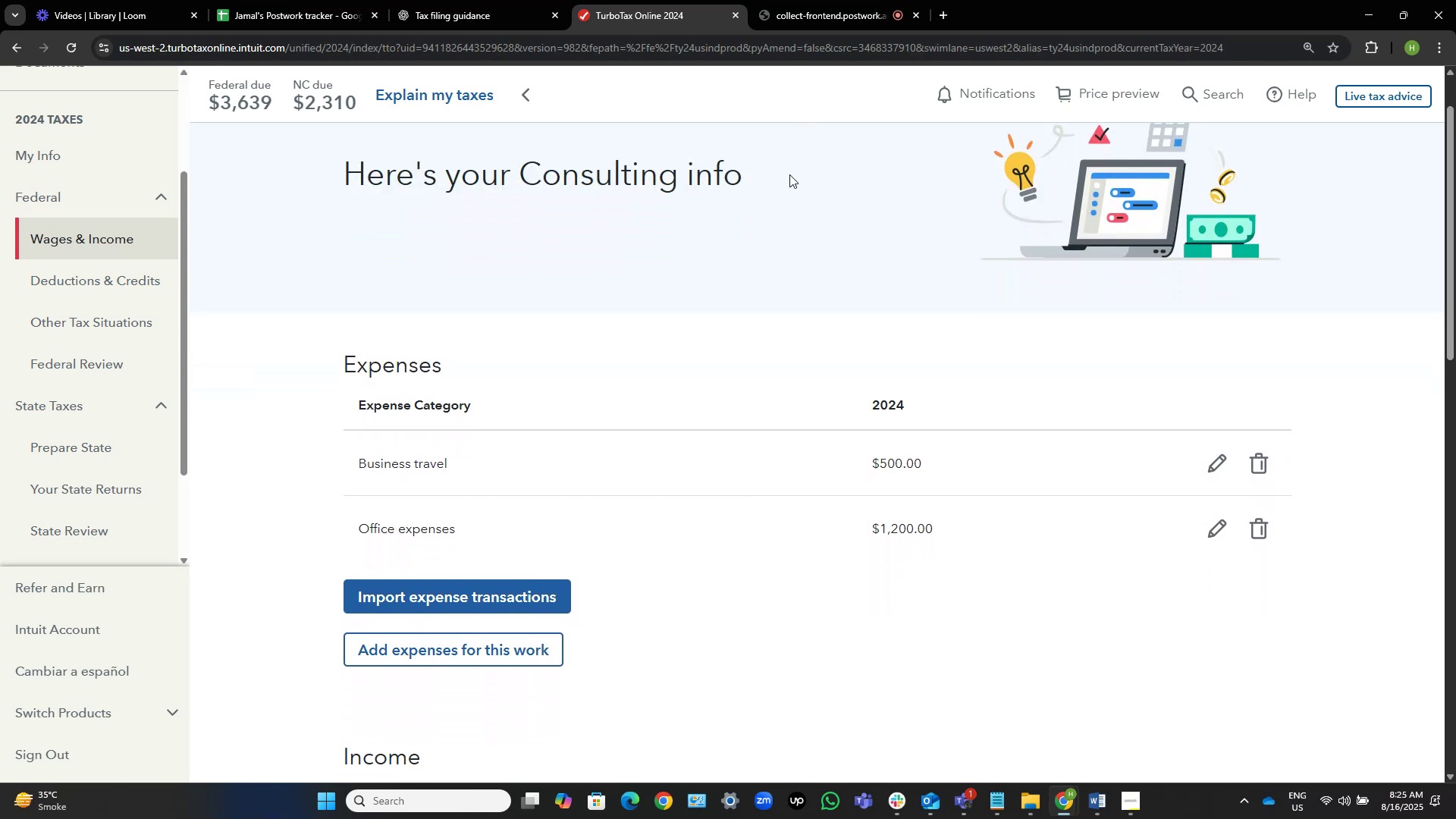 
left_click_drag(start_coordinate=[789, 174], to_coordinate=[350, 189])
 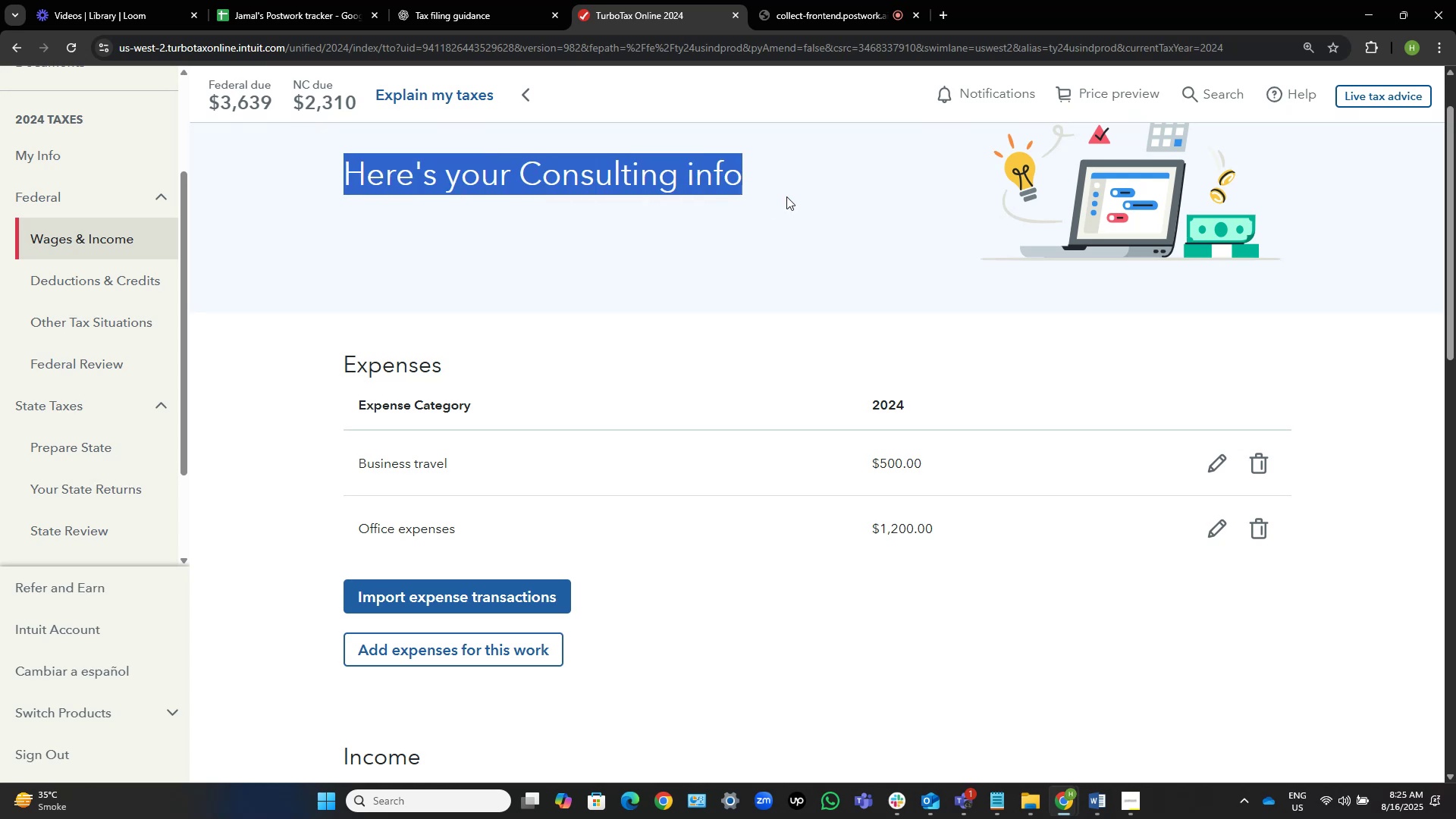 
left_click([788, 175])
 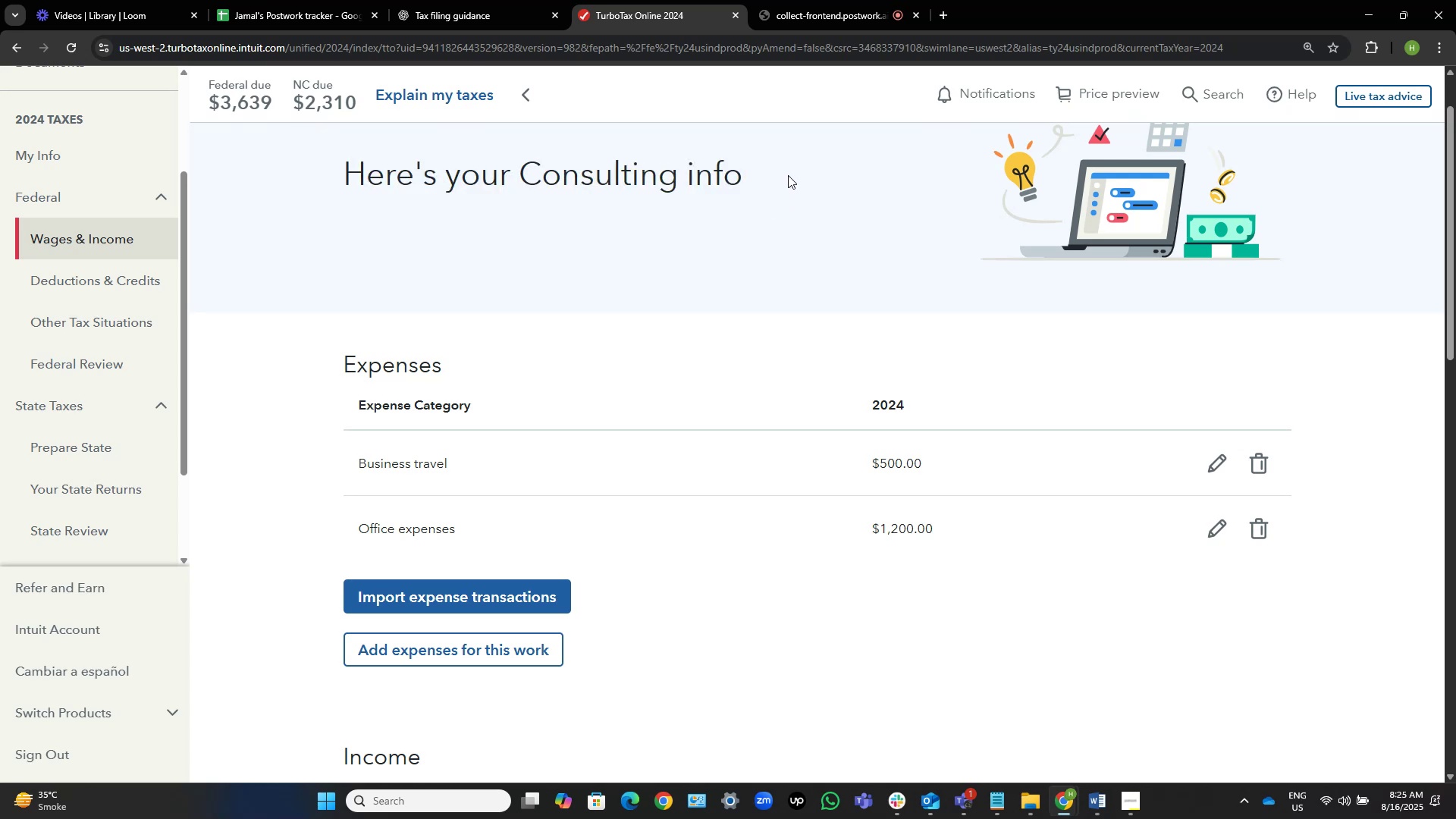 
scroll: coordinate [788, 175], scroll_direction: down, amount: 4.0
 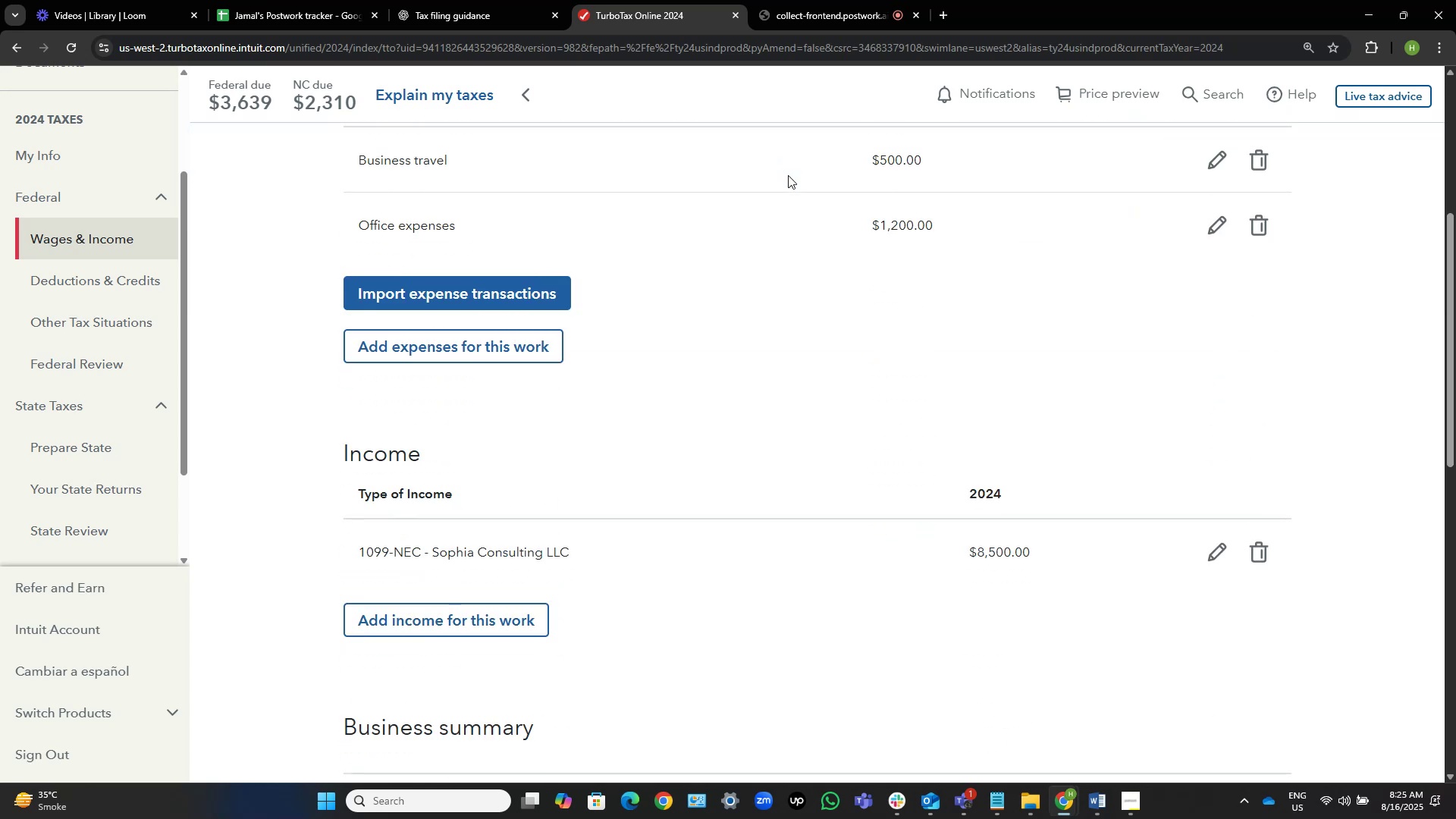 
scroll: coordinate [788, 175], scroll_direction: up, amount: 8.0
 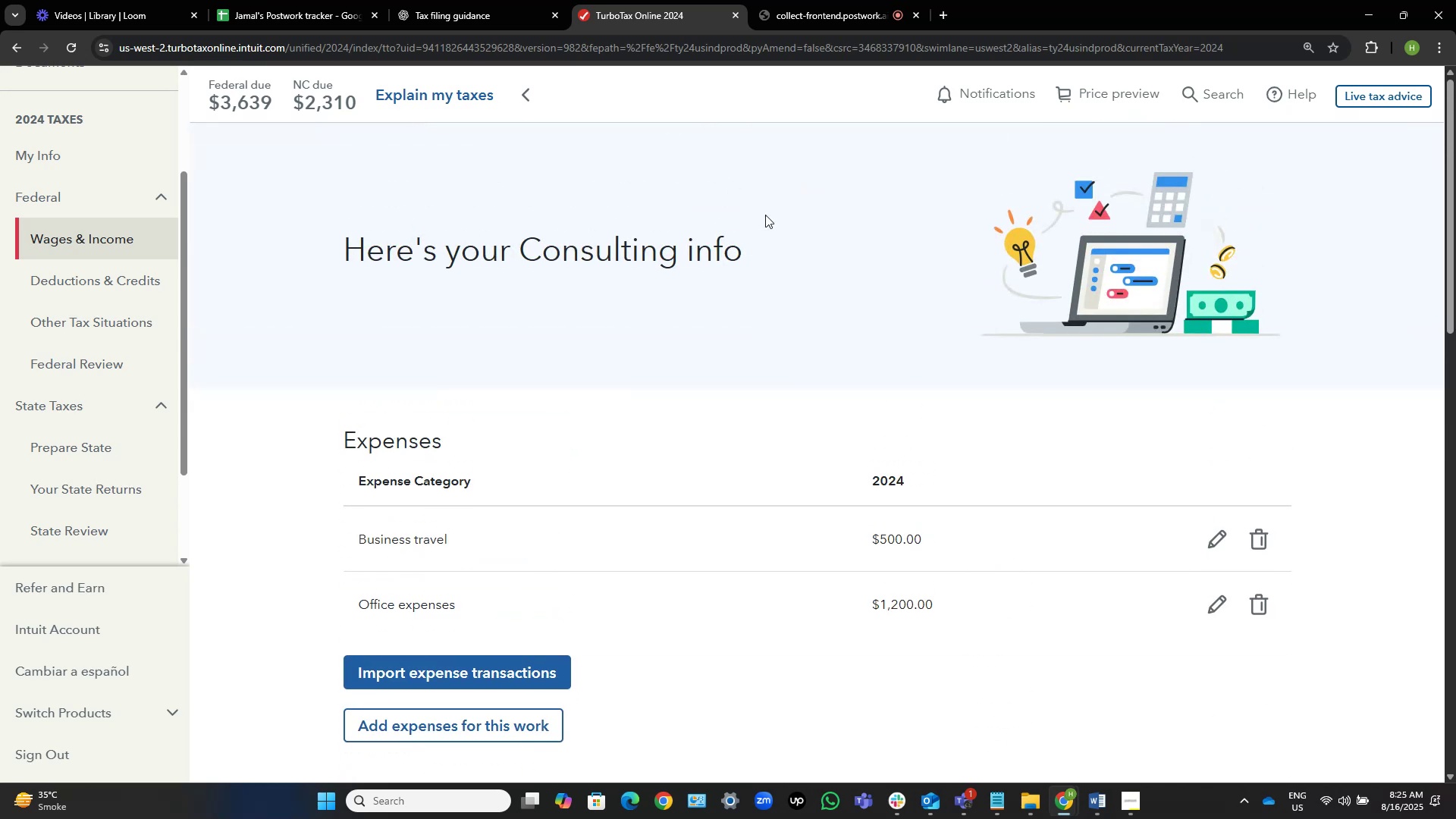 
left_click_drag(start_coordinate=[741, 256], to_coordinate=[334, 256])
 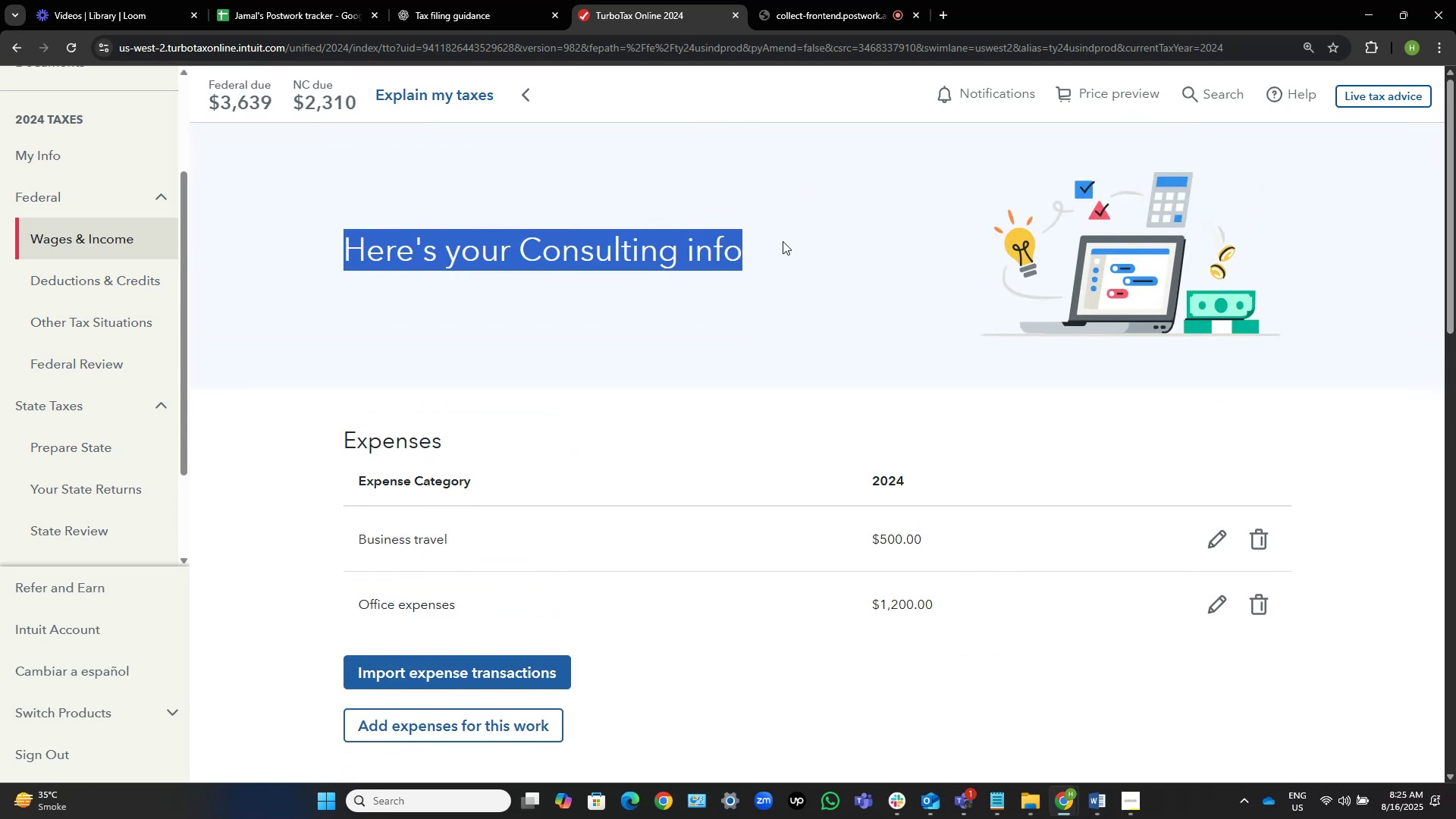 
left_click([656, 276])
 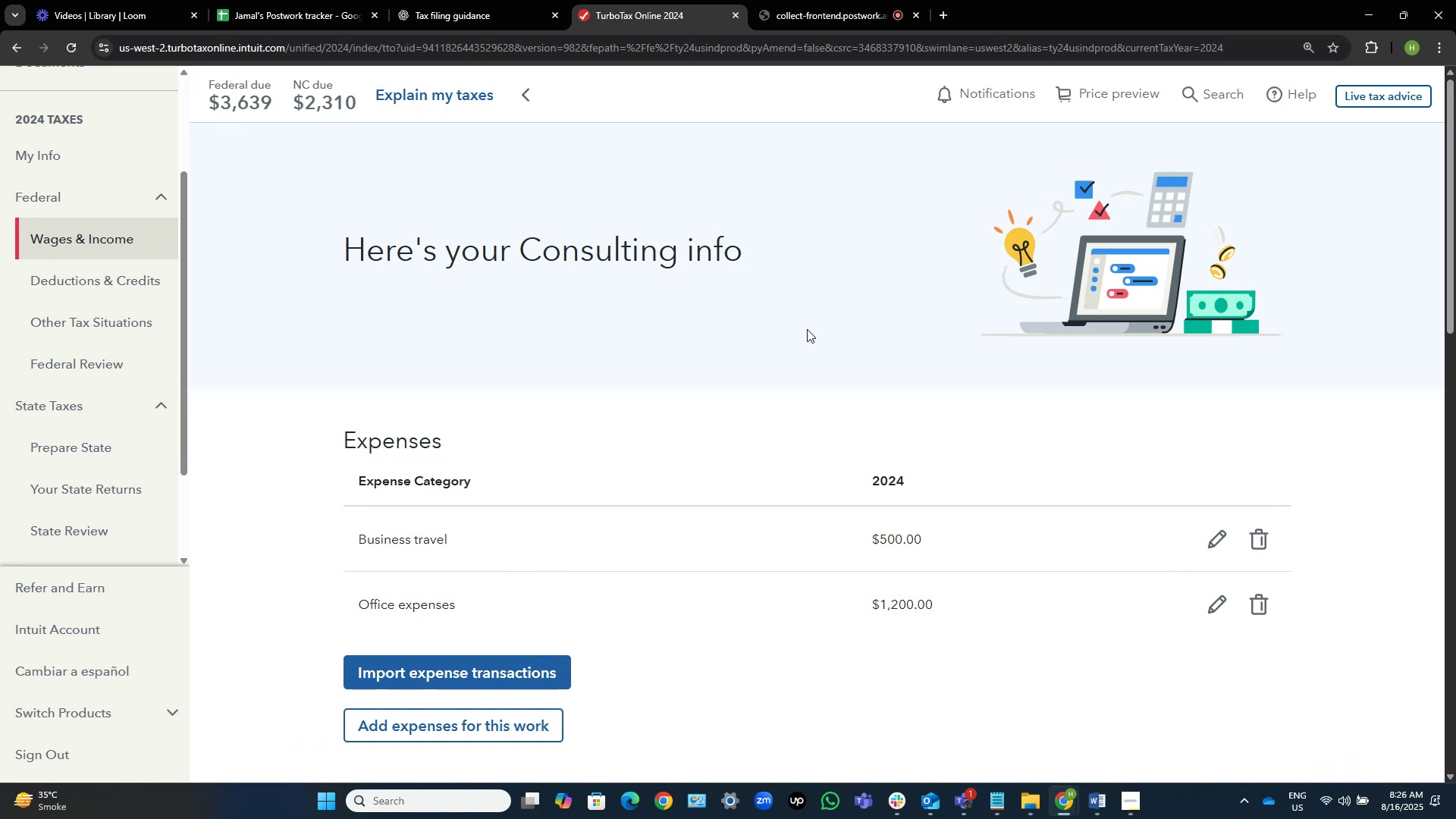 
scroll: coordinate [759, 336], scroll_direction: down, amount: 1.0
 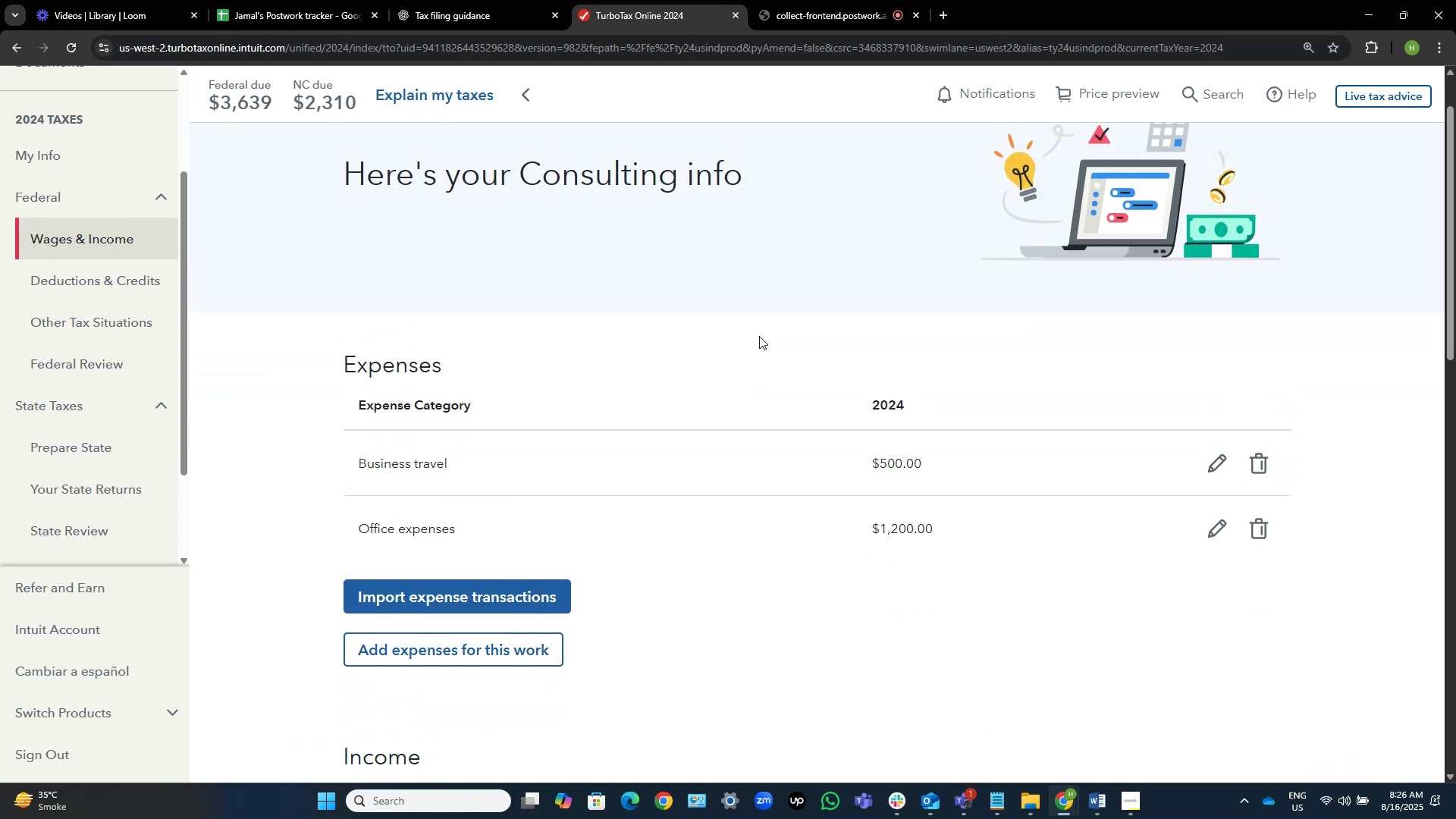 
scroll: coordinate [759, 336], scroll_direction: up, amount: 6.0
 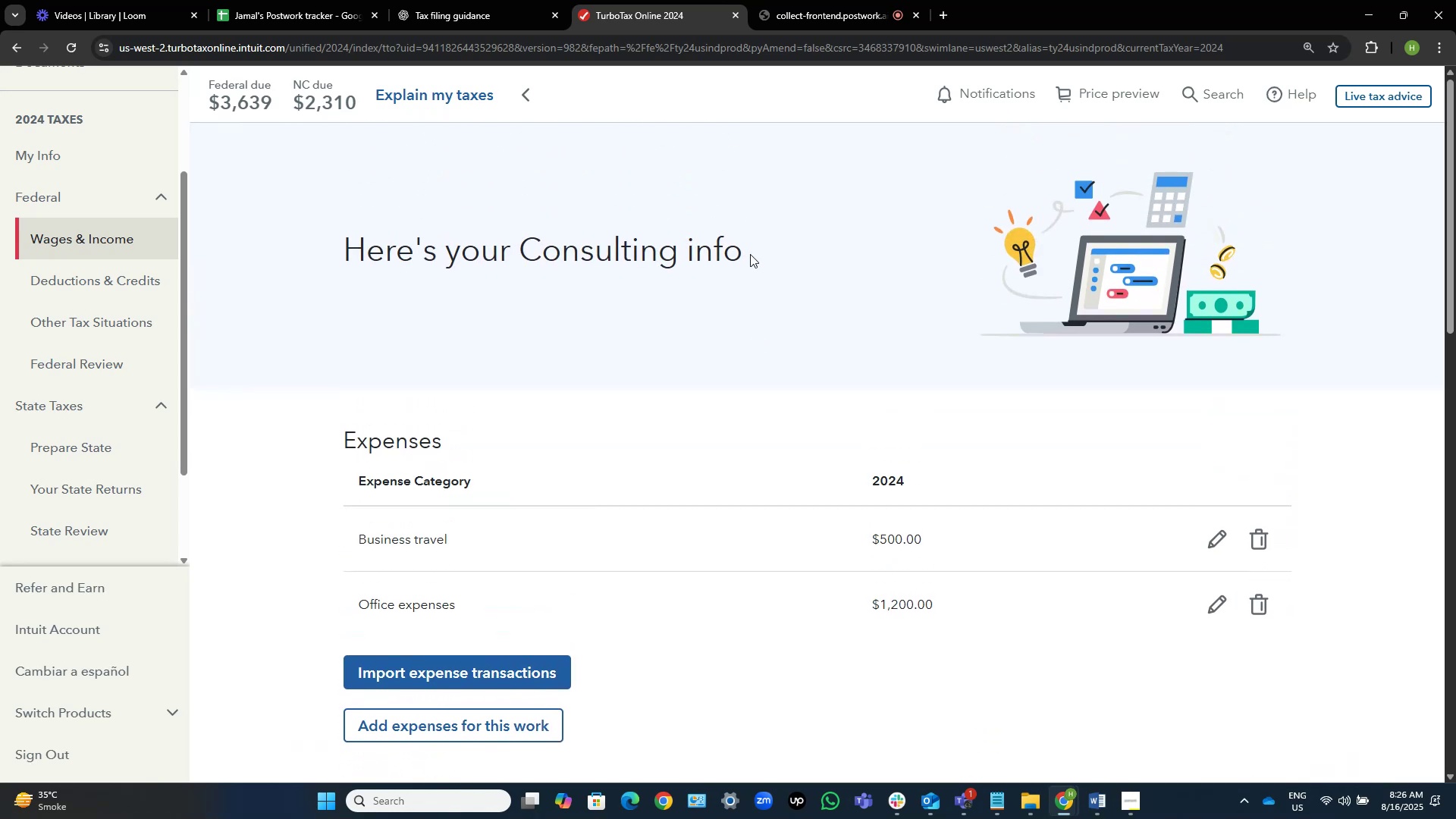 
scroll: coordinate [715, 264], scroll_direction: down, amount: 2.0
 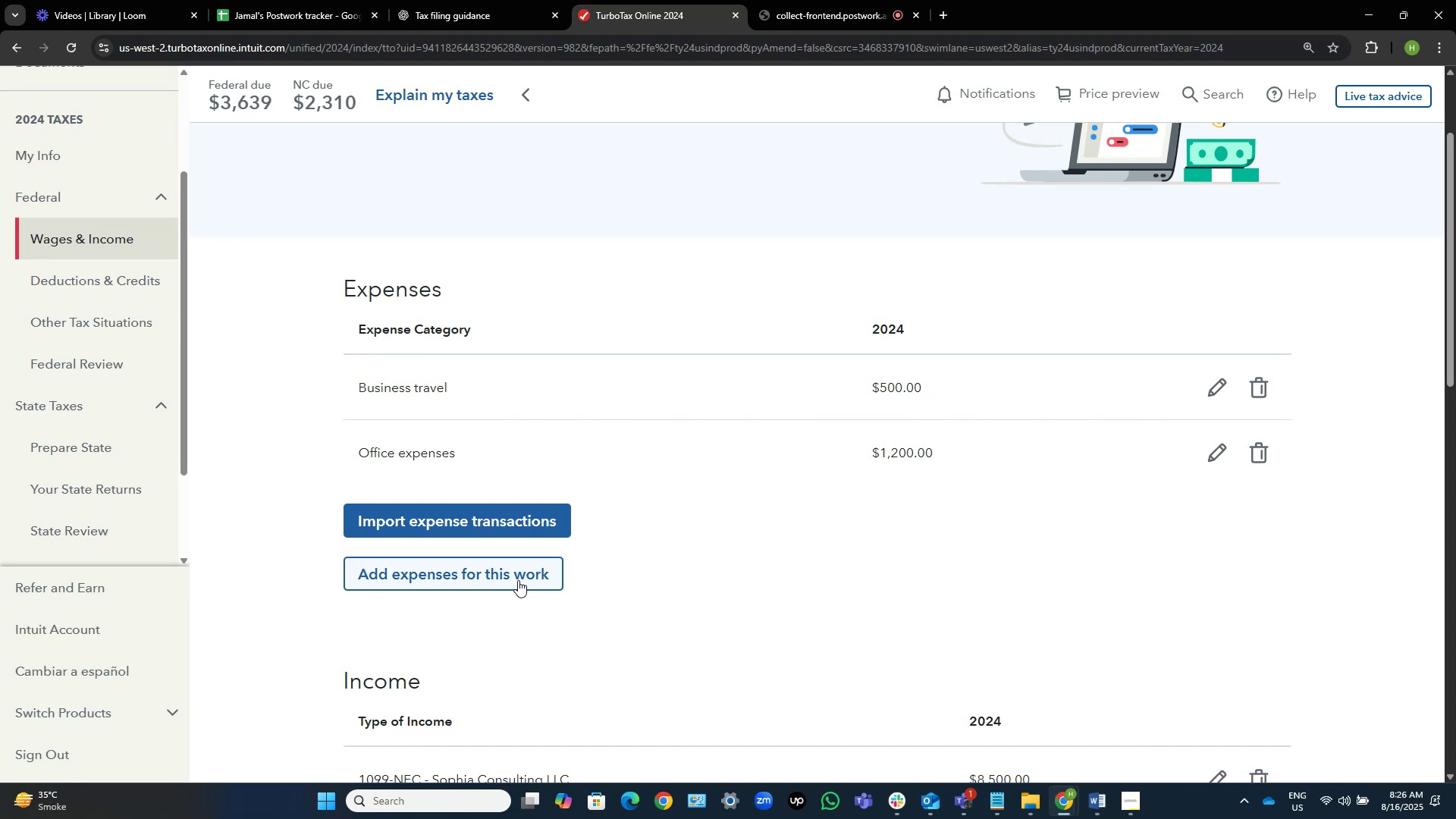 
wait(7.06)
 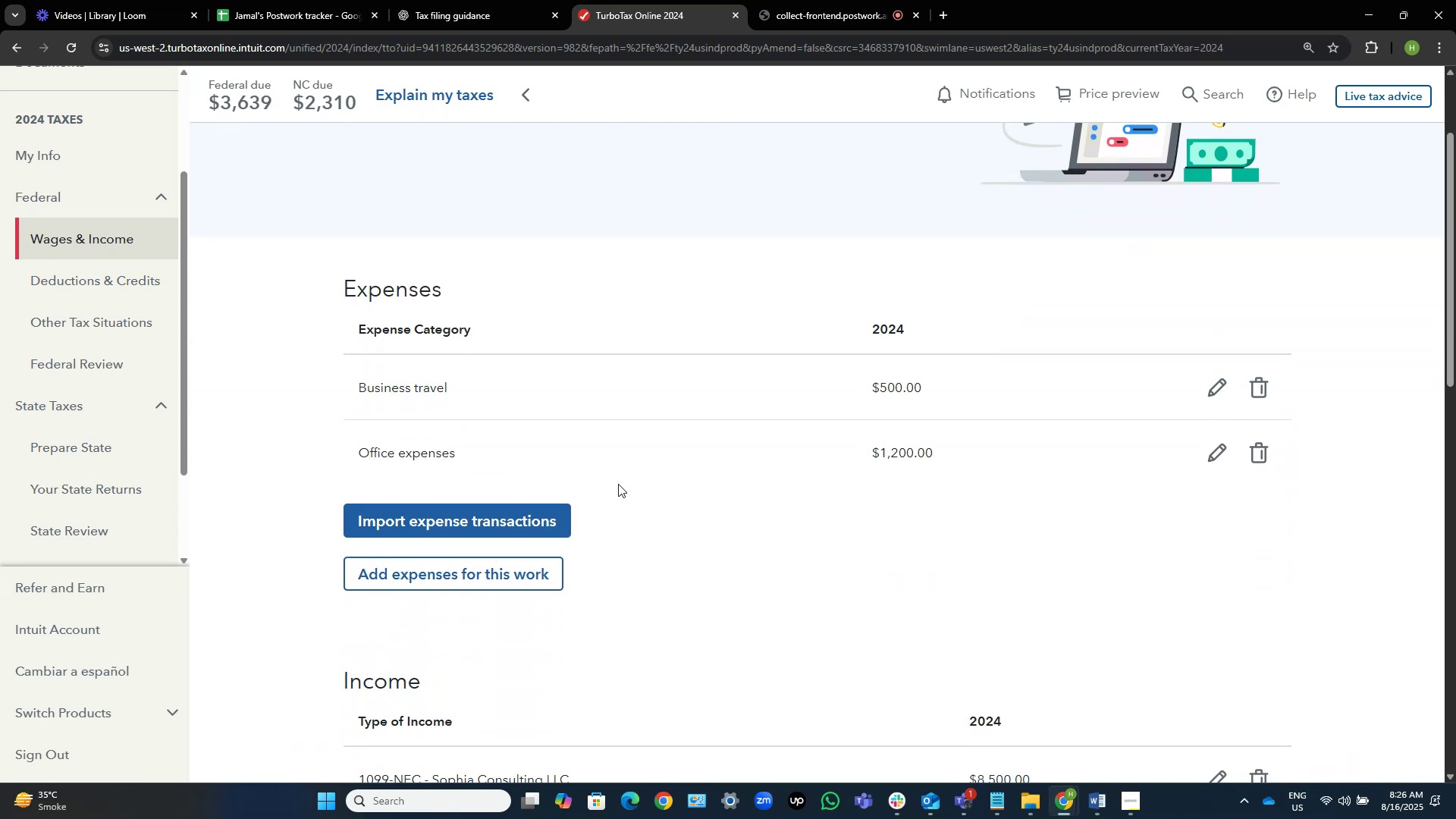 
scroll: coordinate [518, 580], scroll_direction: down, amount: 1.0
 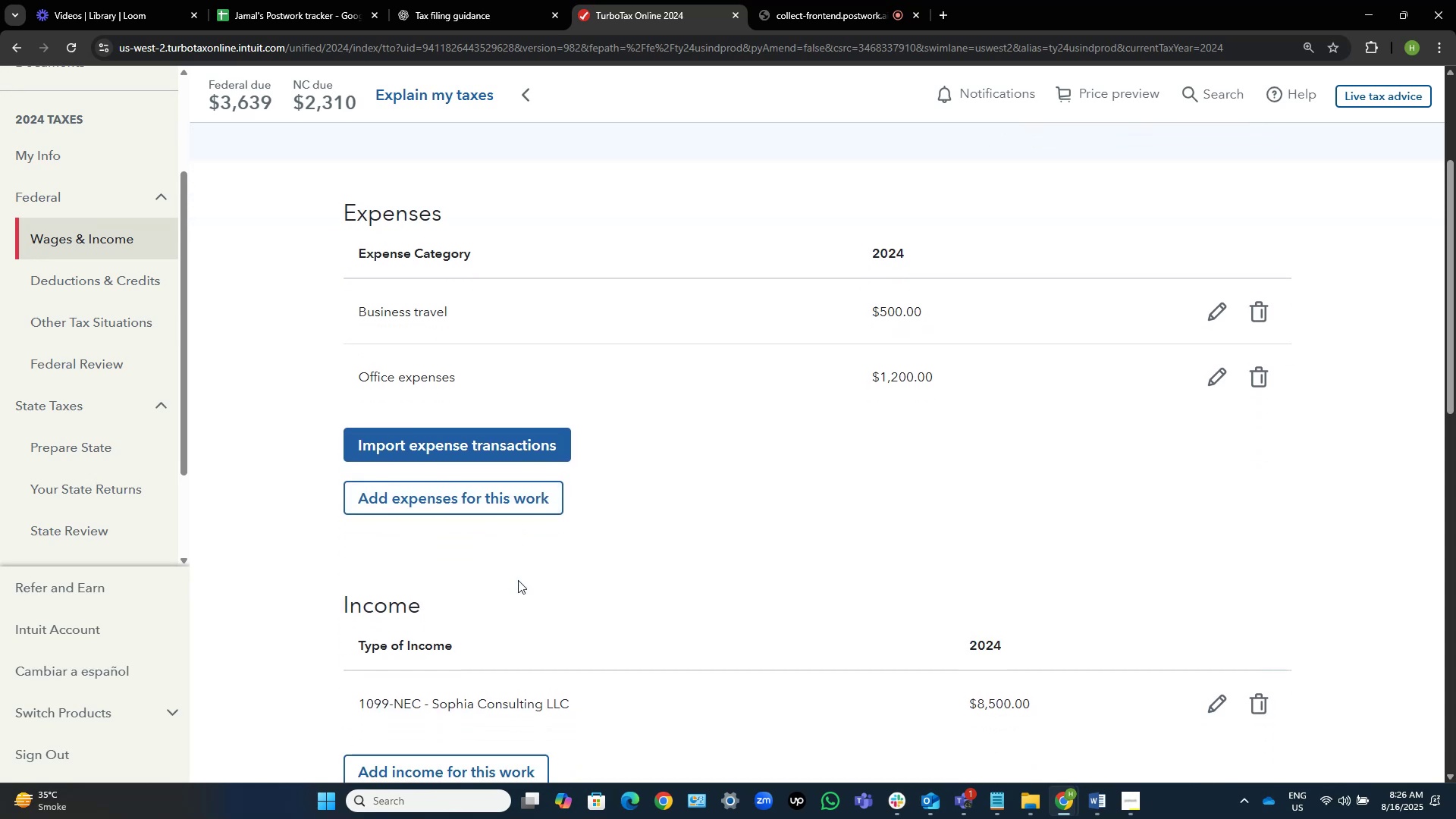 
scroll: coordinate [518, 580], scroll_direction: up, amount: 5.0
 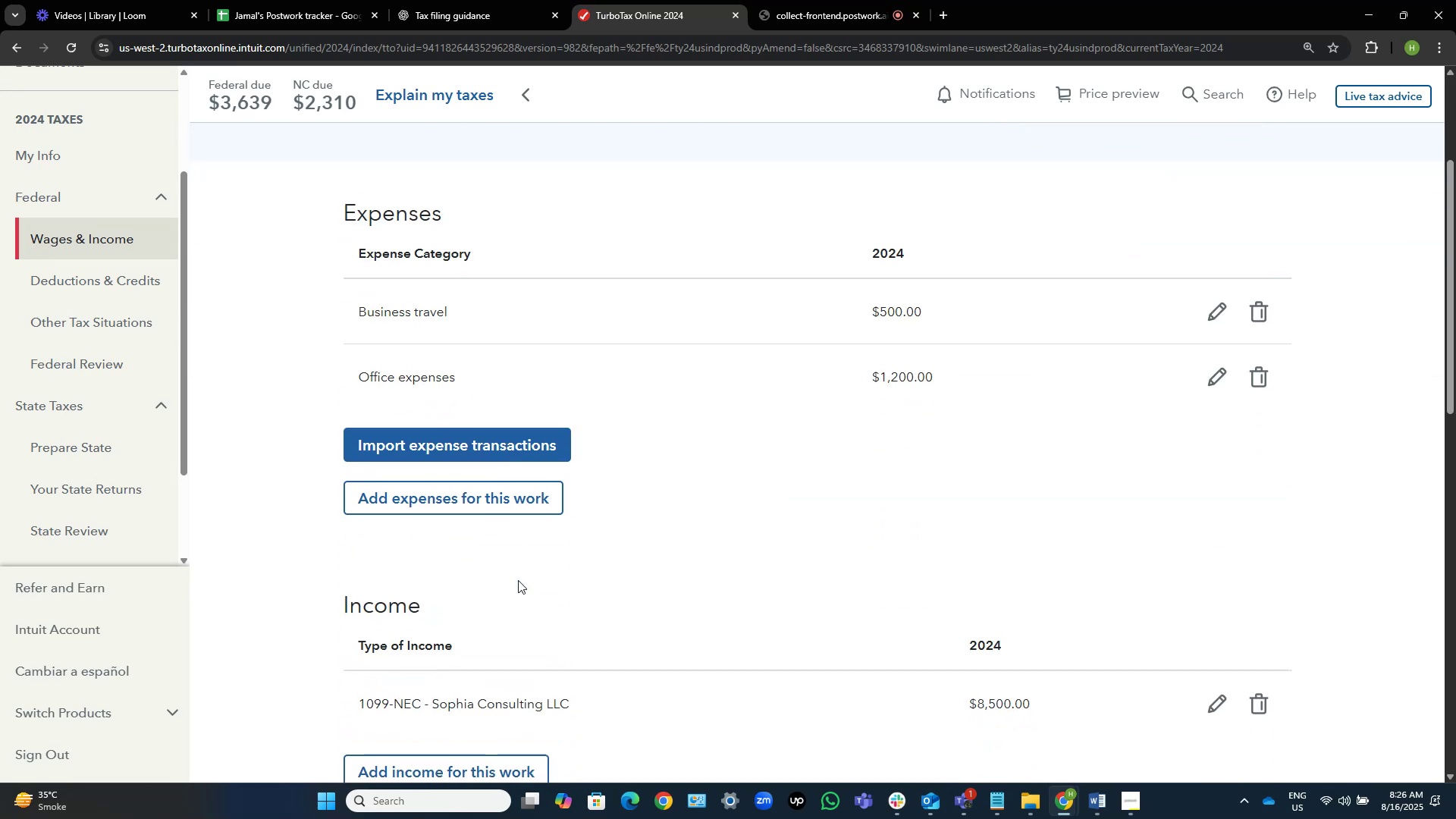 
scroll: coordinate [1249, 493], scroll_direction: down, amount: 8.0
 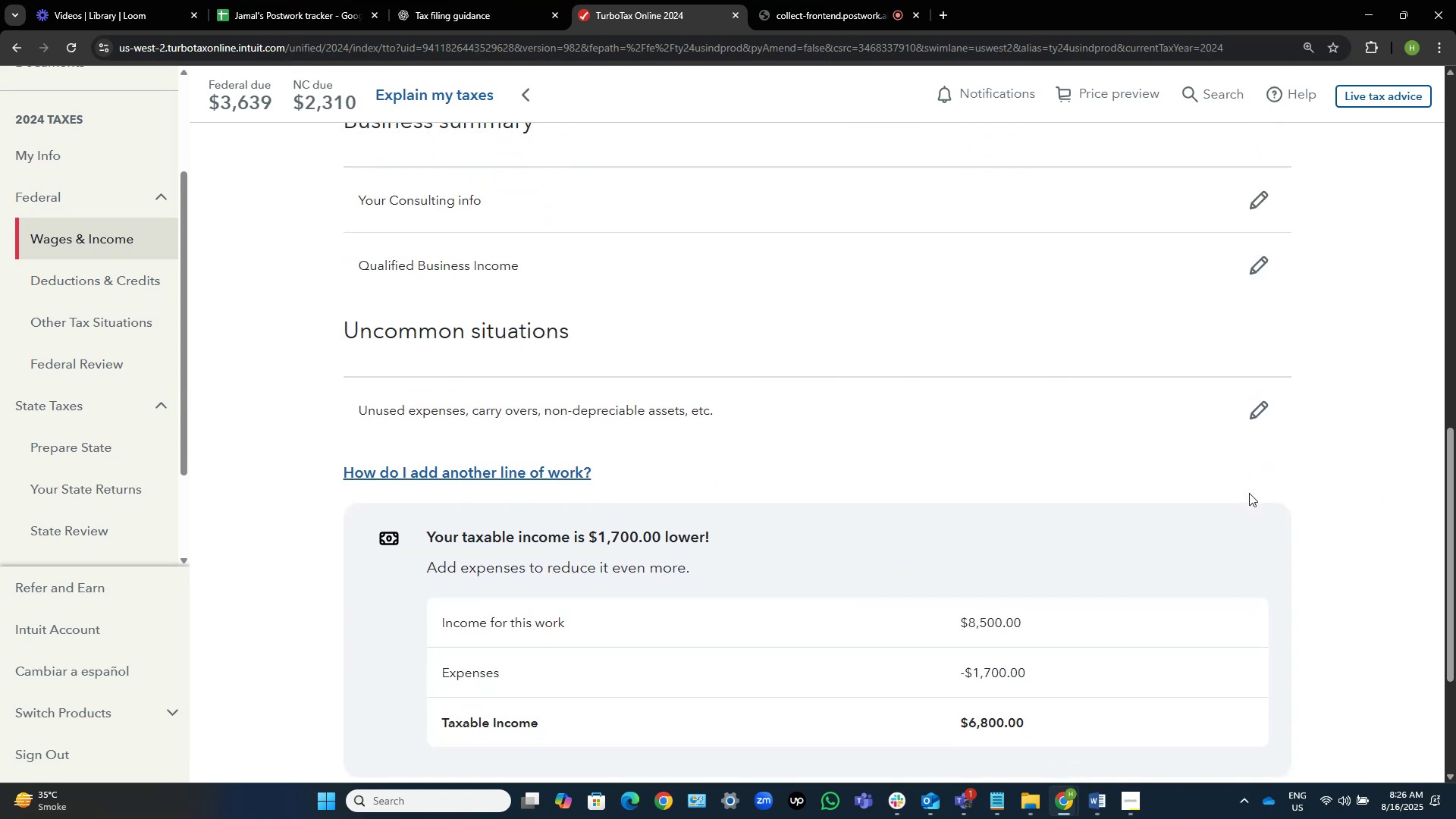 
wait(6.2)
 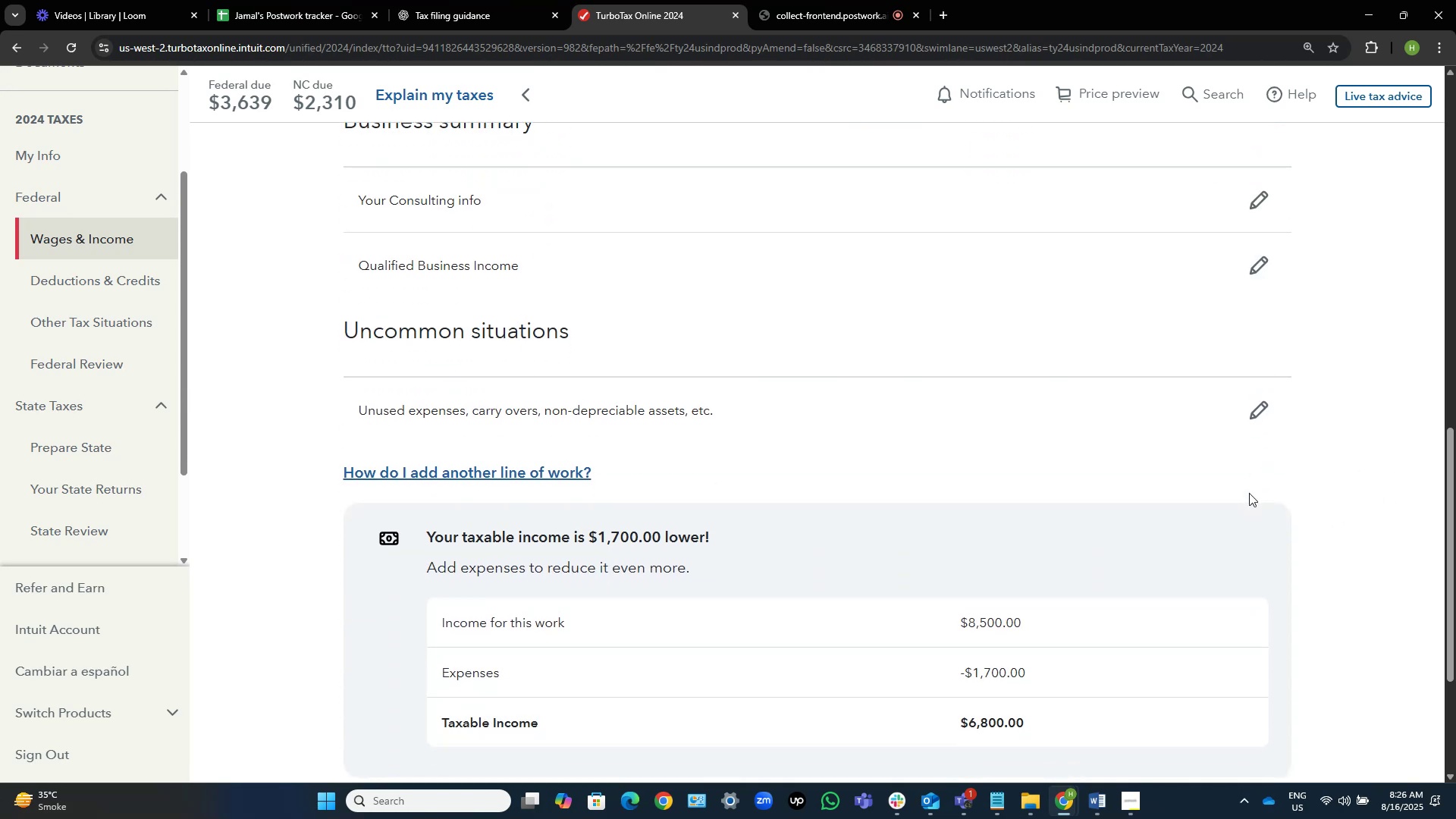 
scroll: coordinate [1288, 460], scroll_direction: down, amount: 2.0
 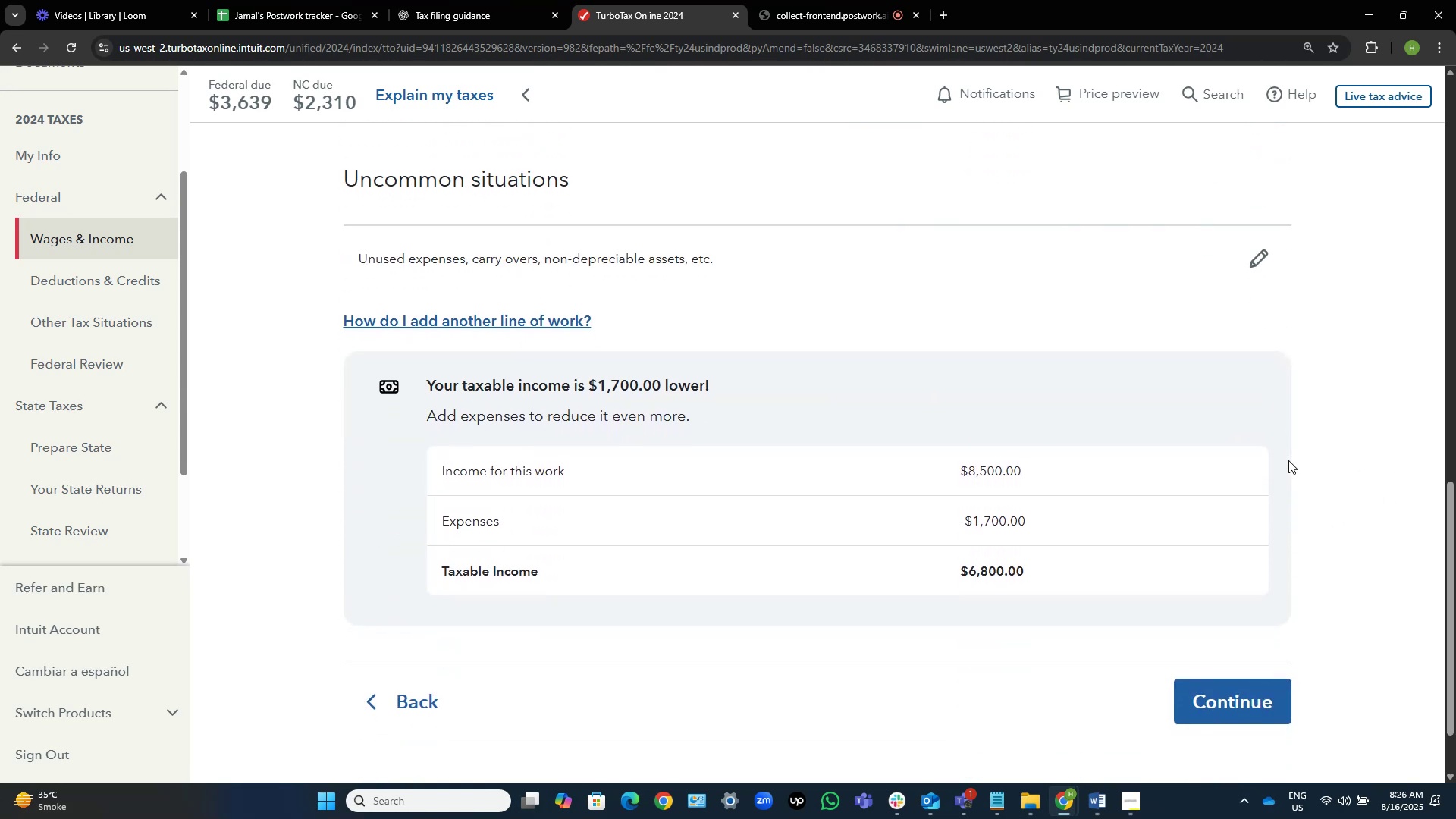 
scroll: coordinate [1288, 460], scroll_direction: up, amount: 5.0
 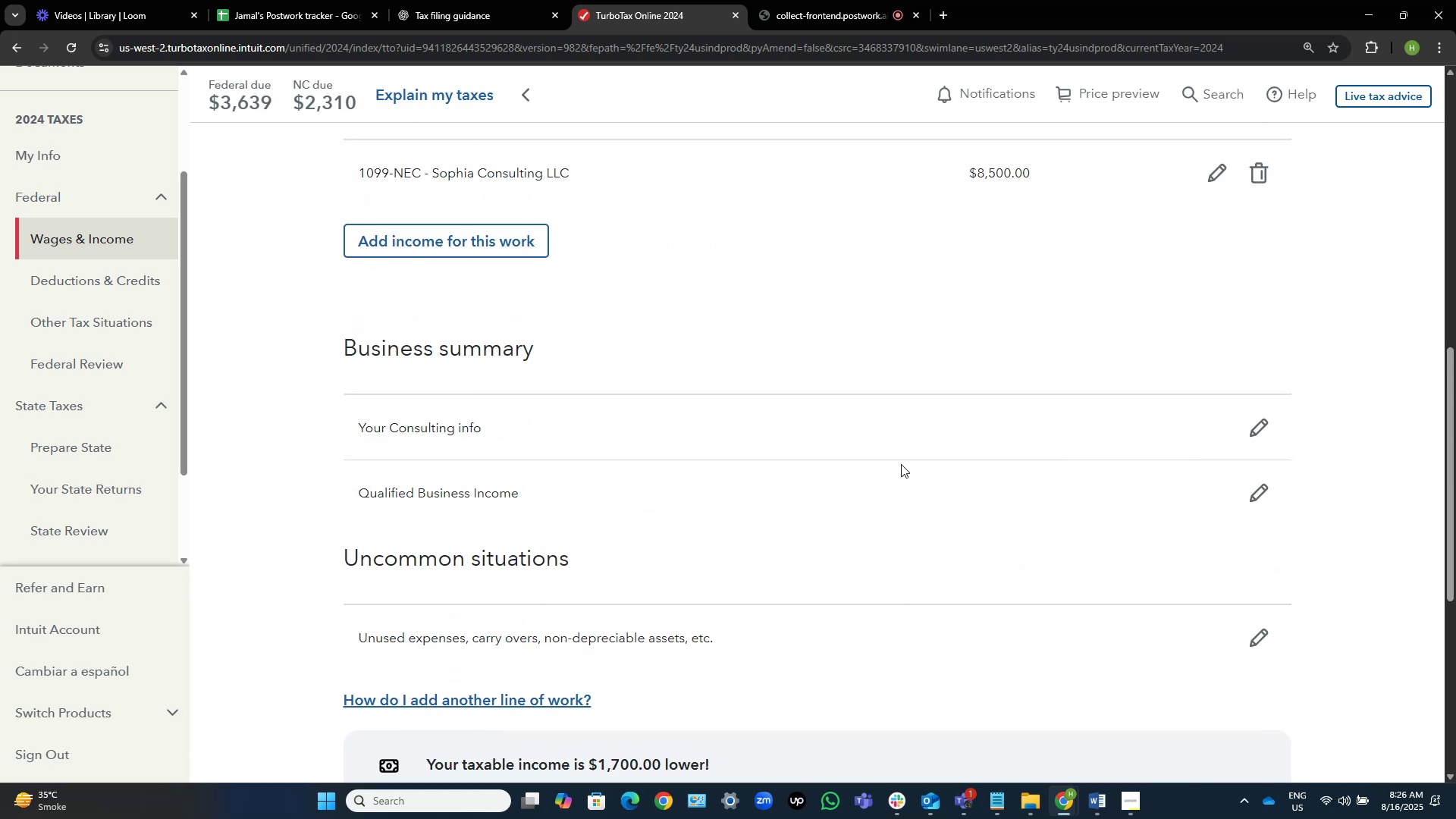 
left_click([1249, 497])
 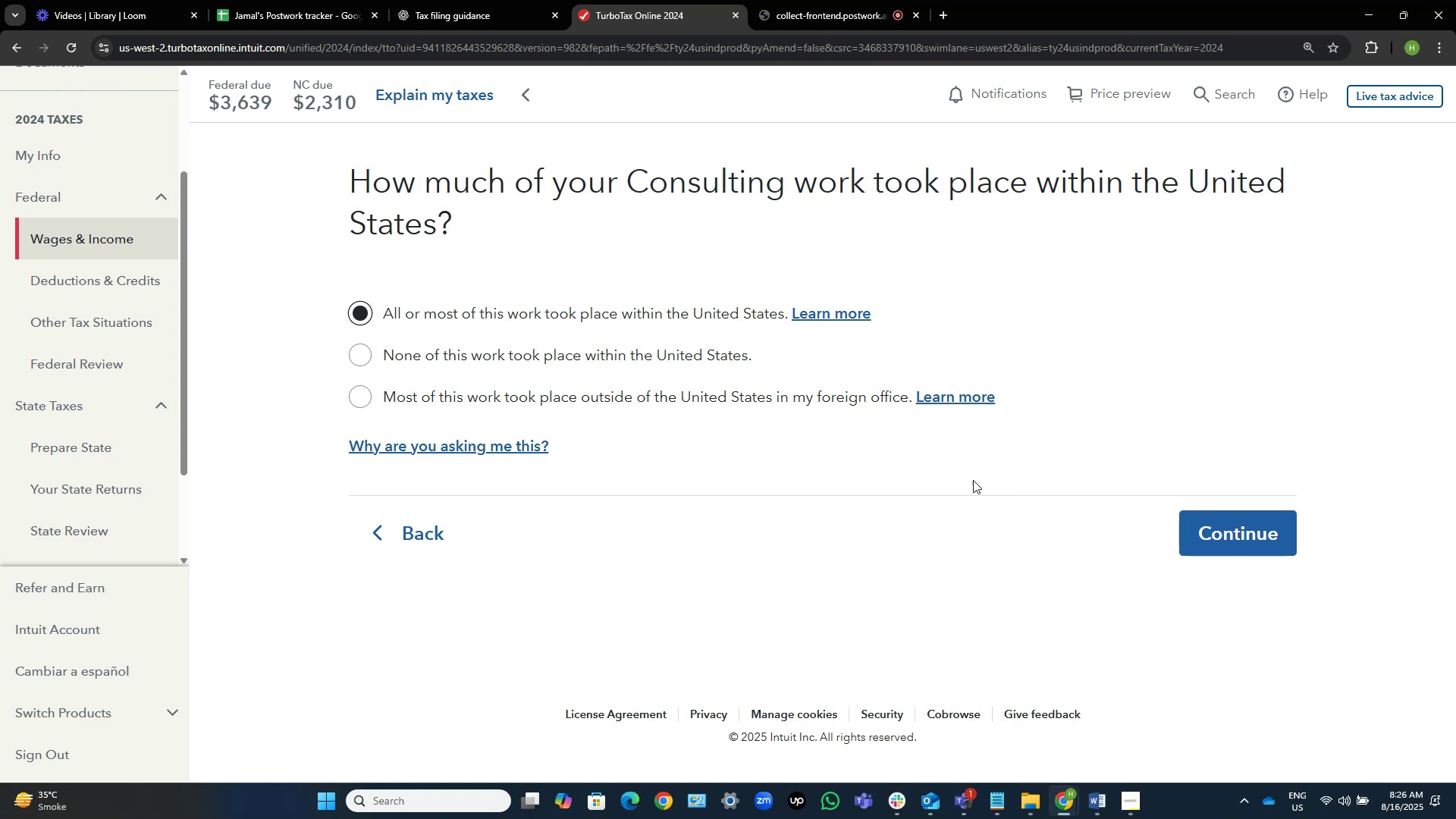 
wait(21.58)
 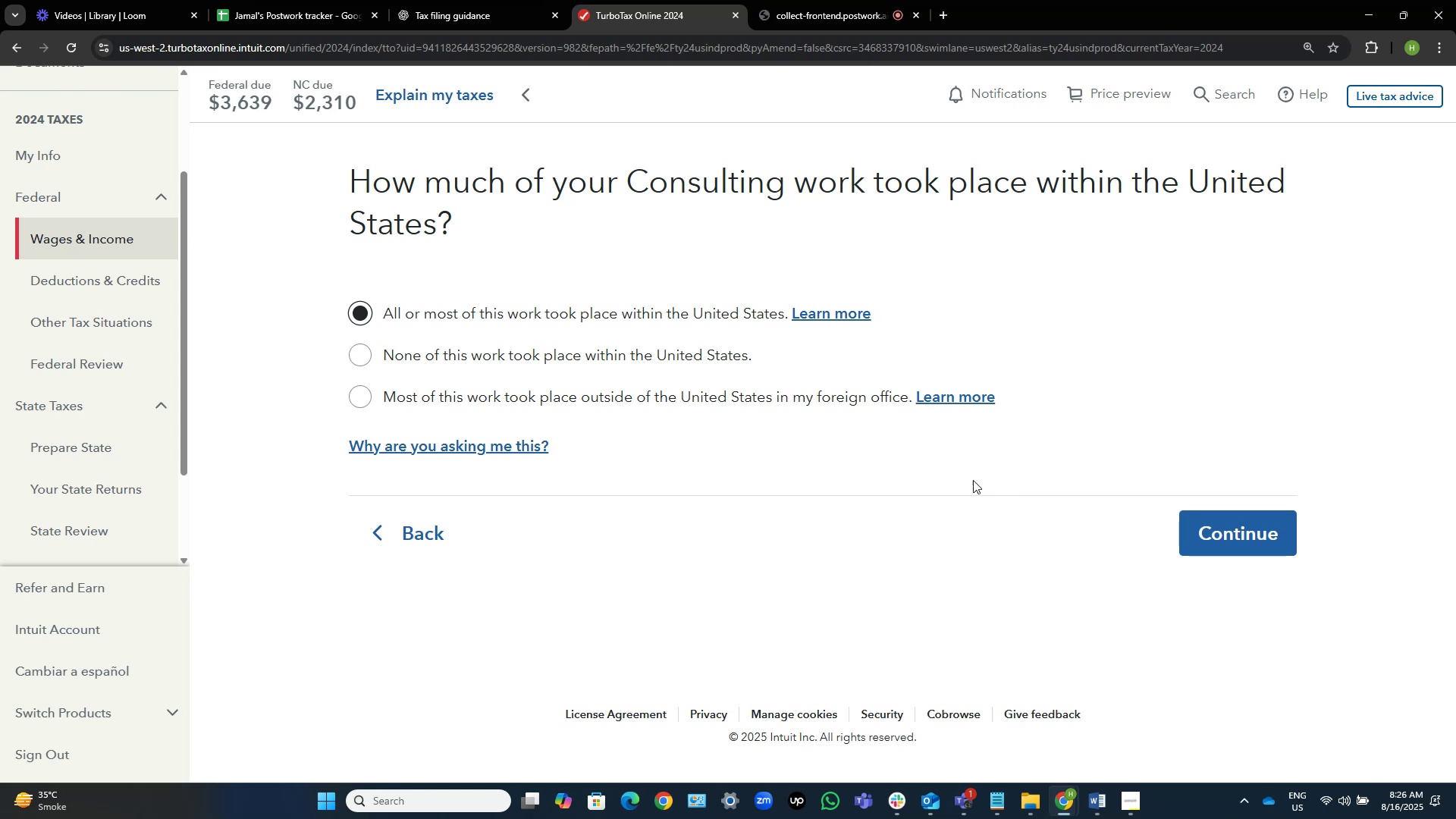 
left_click([1218, 547])
 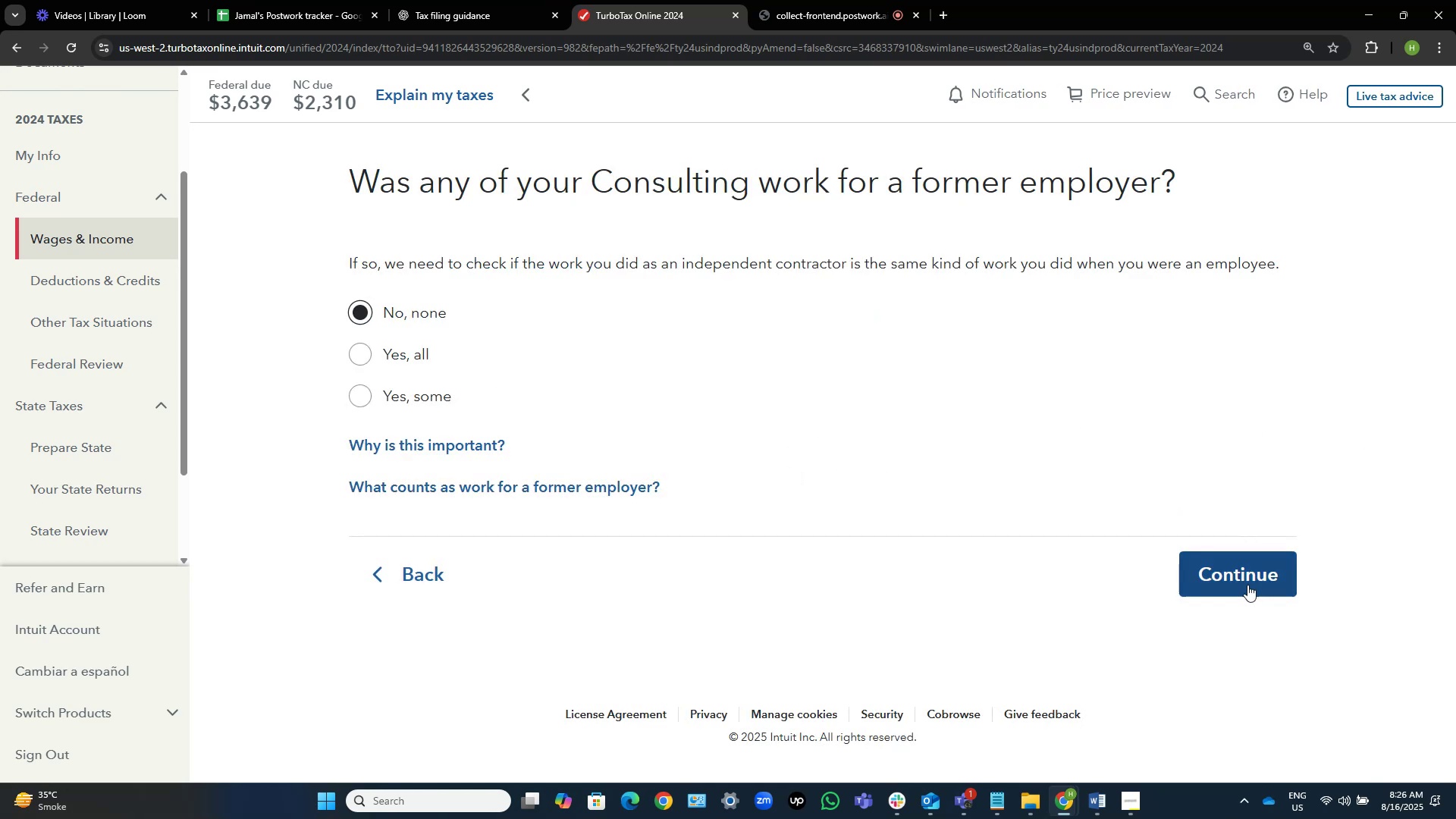 
left_click([1248, 586])
 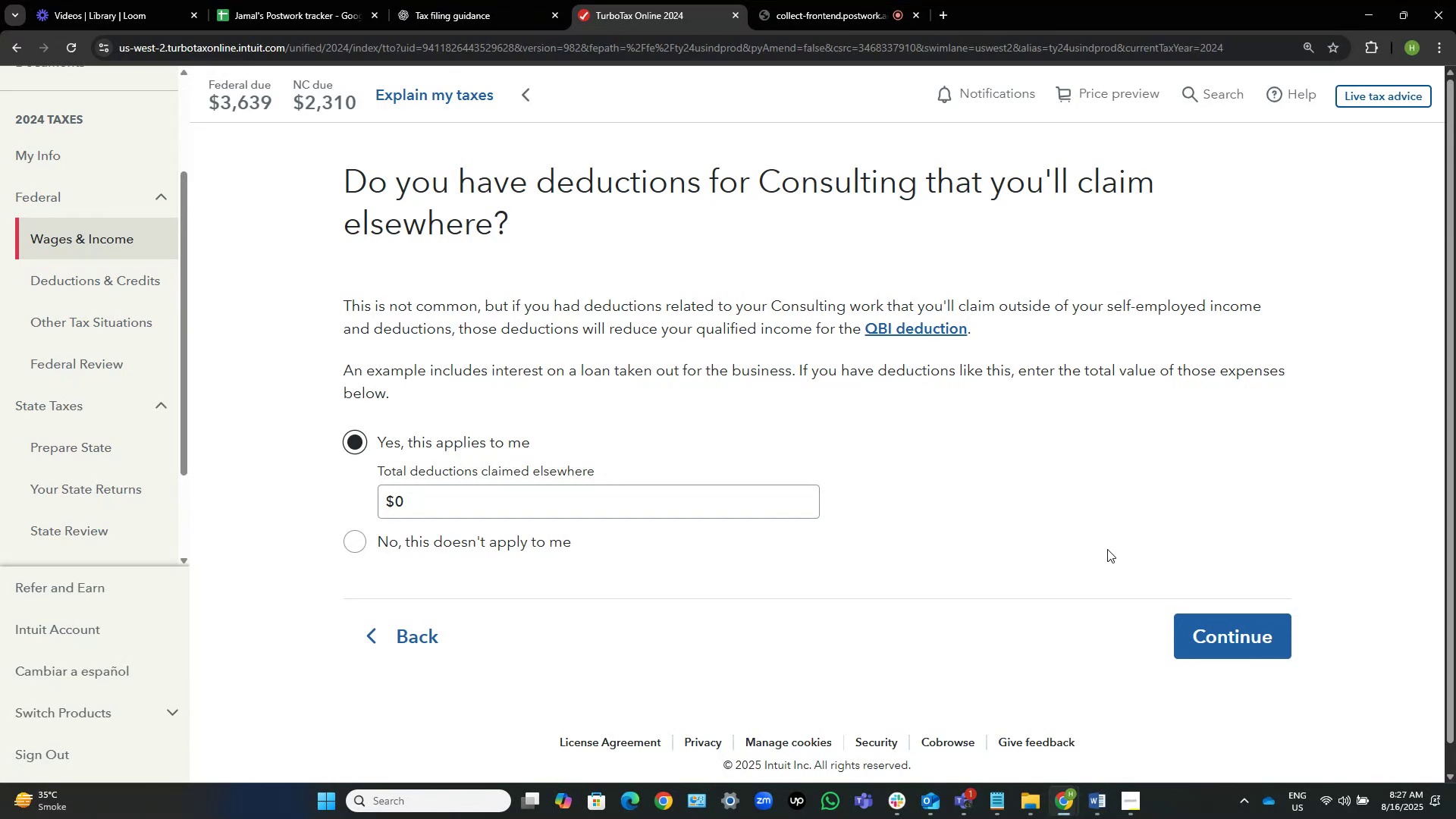 
wait(13.13)
 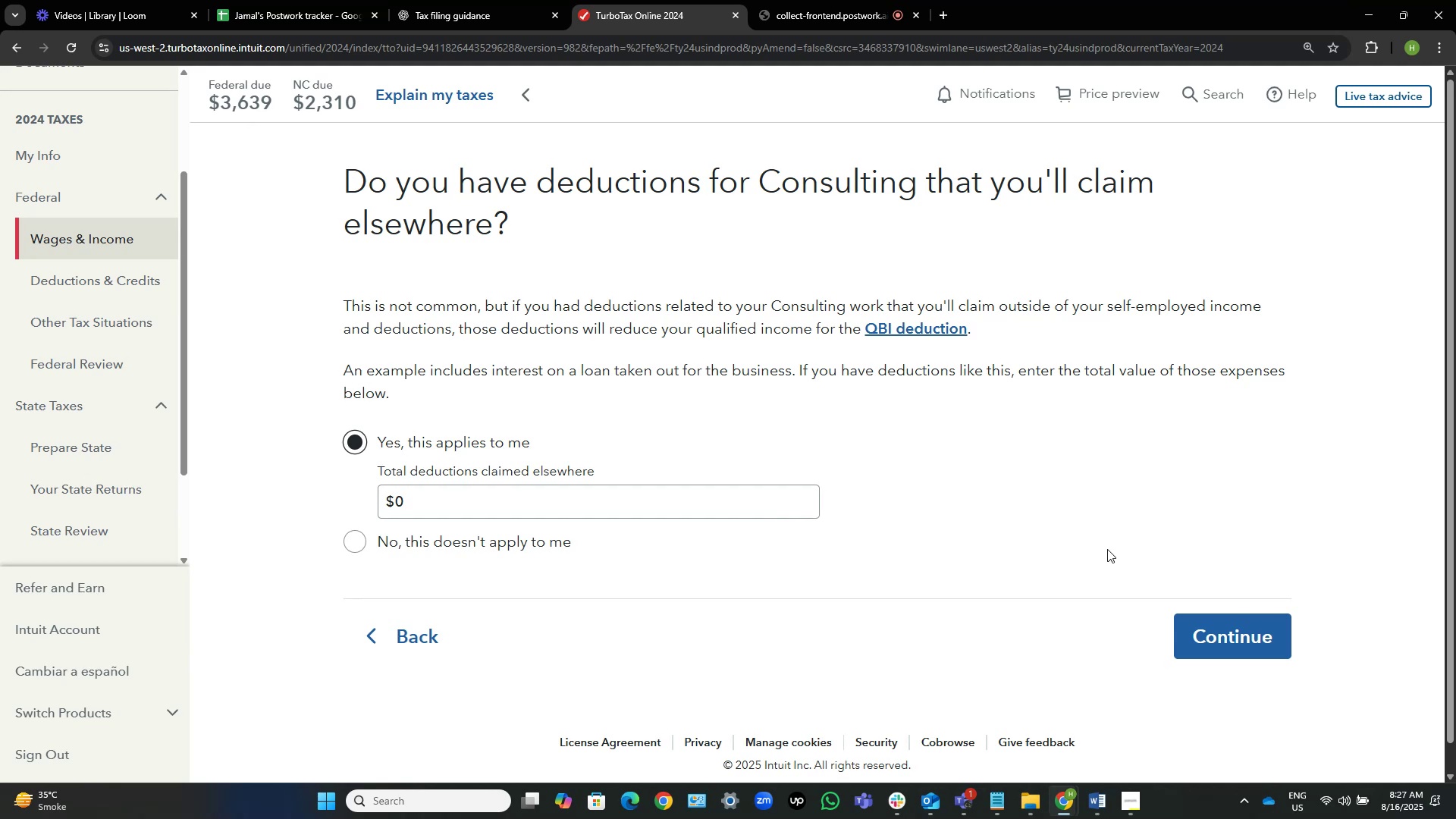 
key(Meta+Shift+S)
 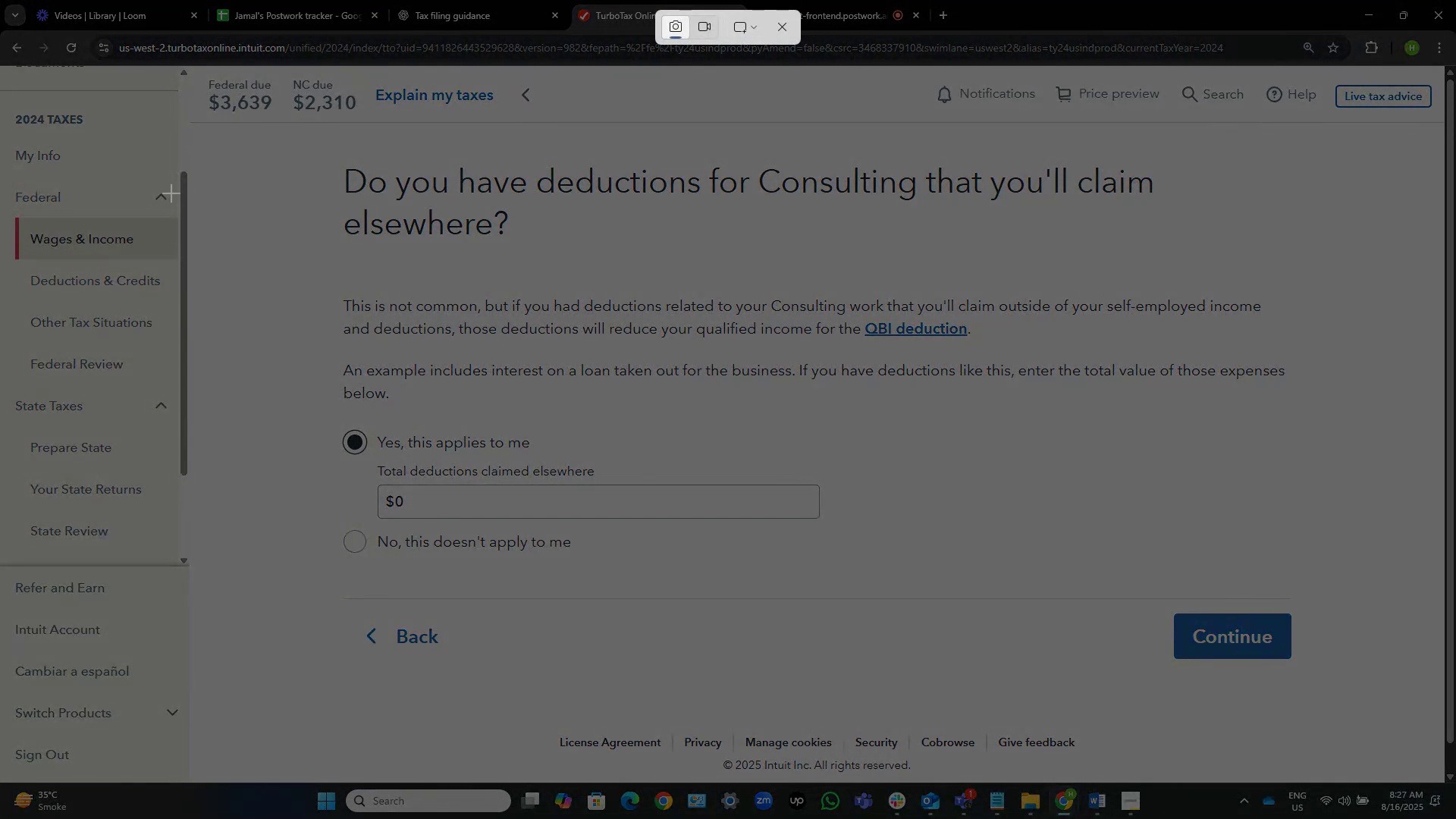 
left_click_drag(start_coordinate=[265, 111], to_coordinate=[1404, 706])
 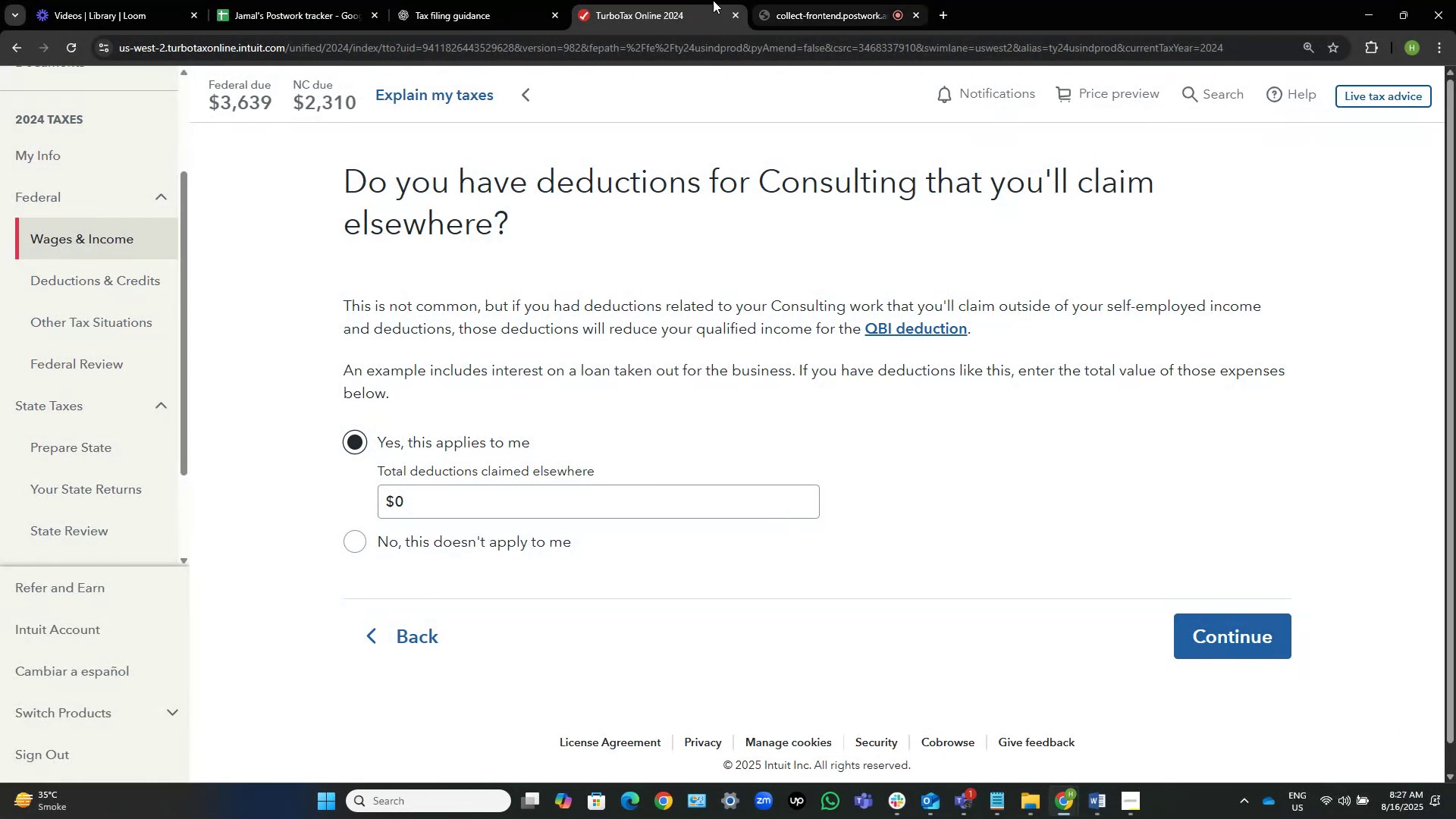 
left_click([474, 0])
 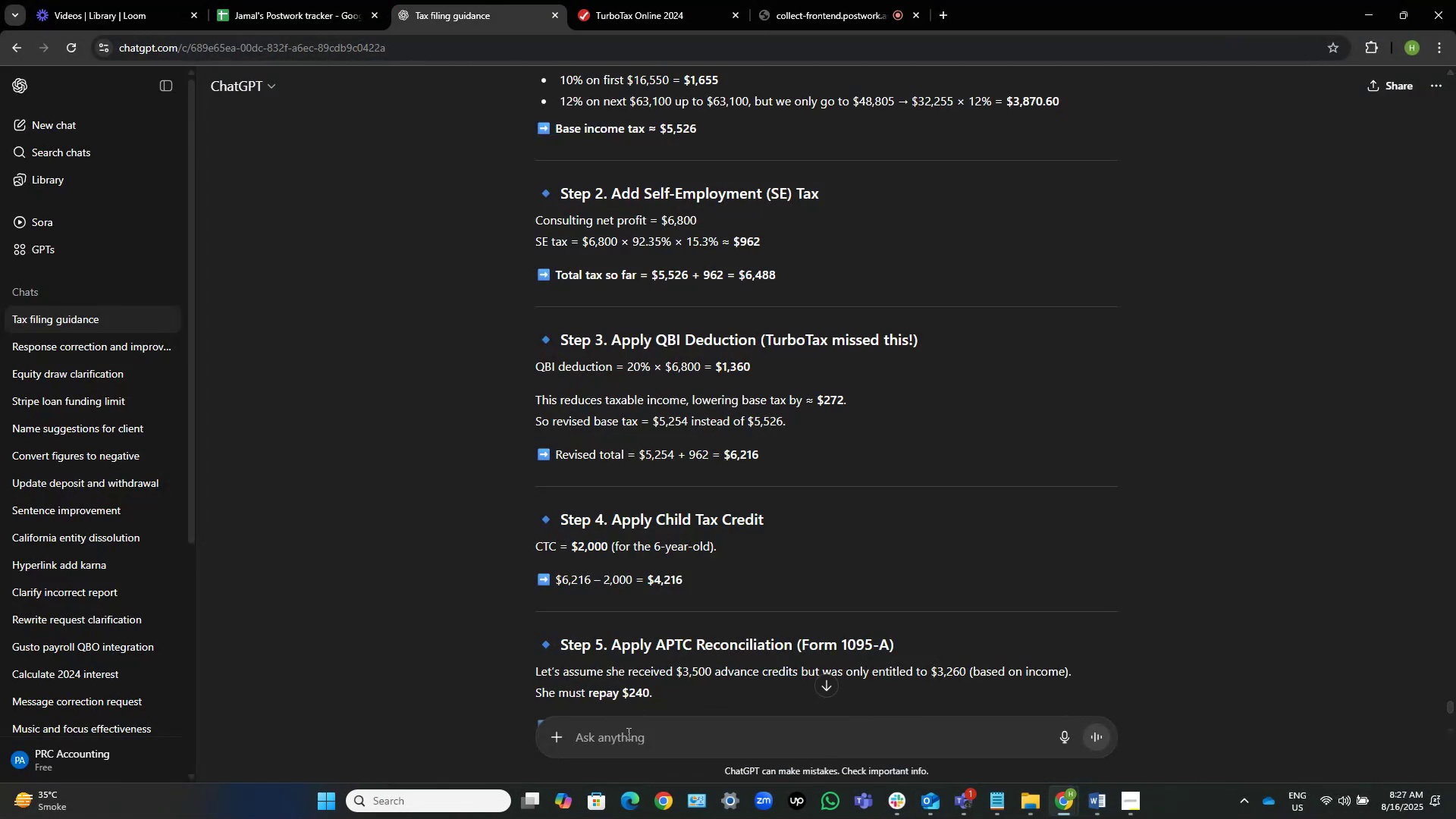 
scroll: coordinate [666, 668], scroll_direction: down, amount: 18.0
 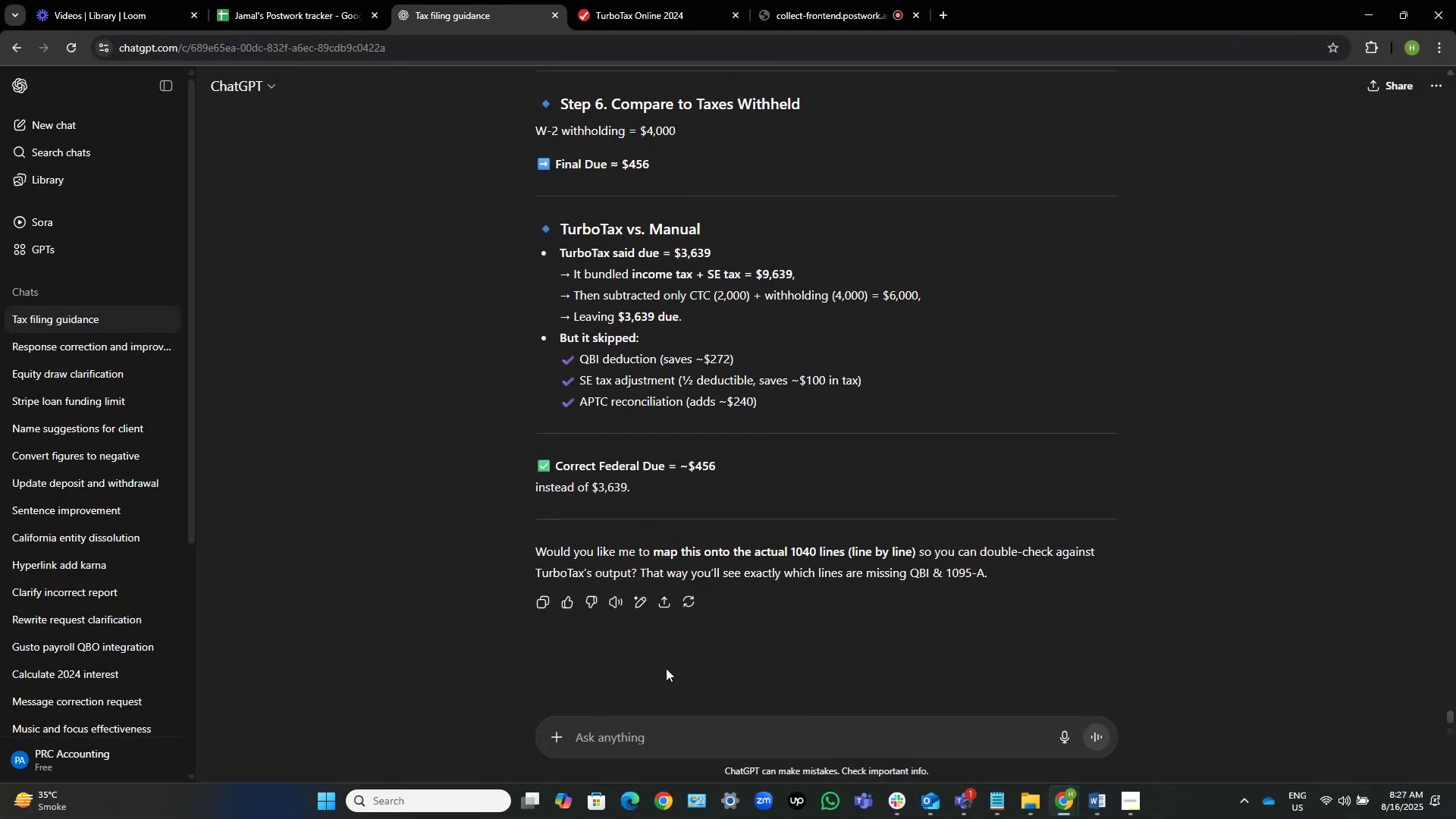 
key(Control+V)
 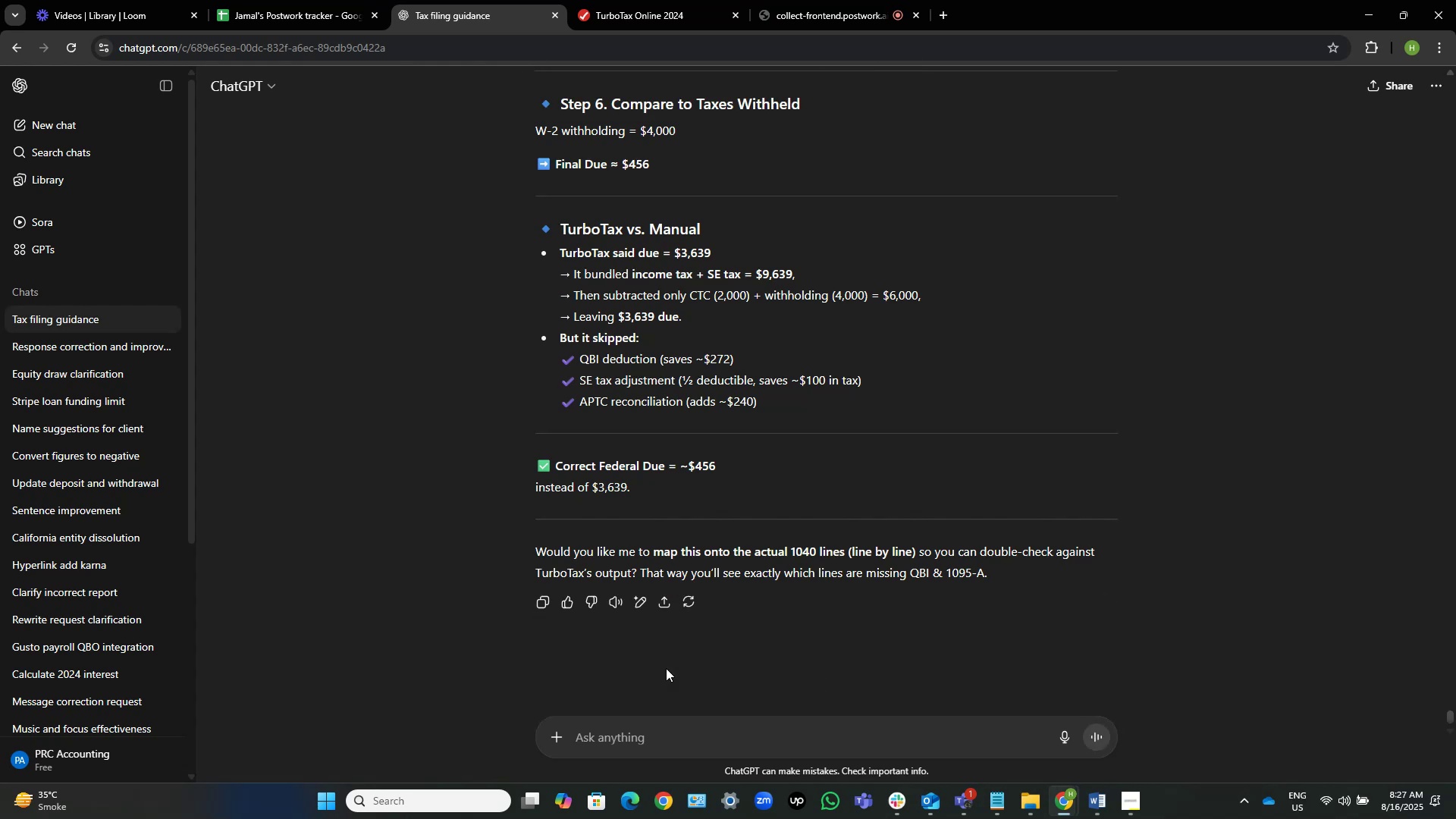 
key(Control+V)
 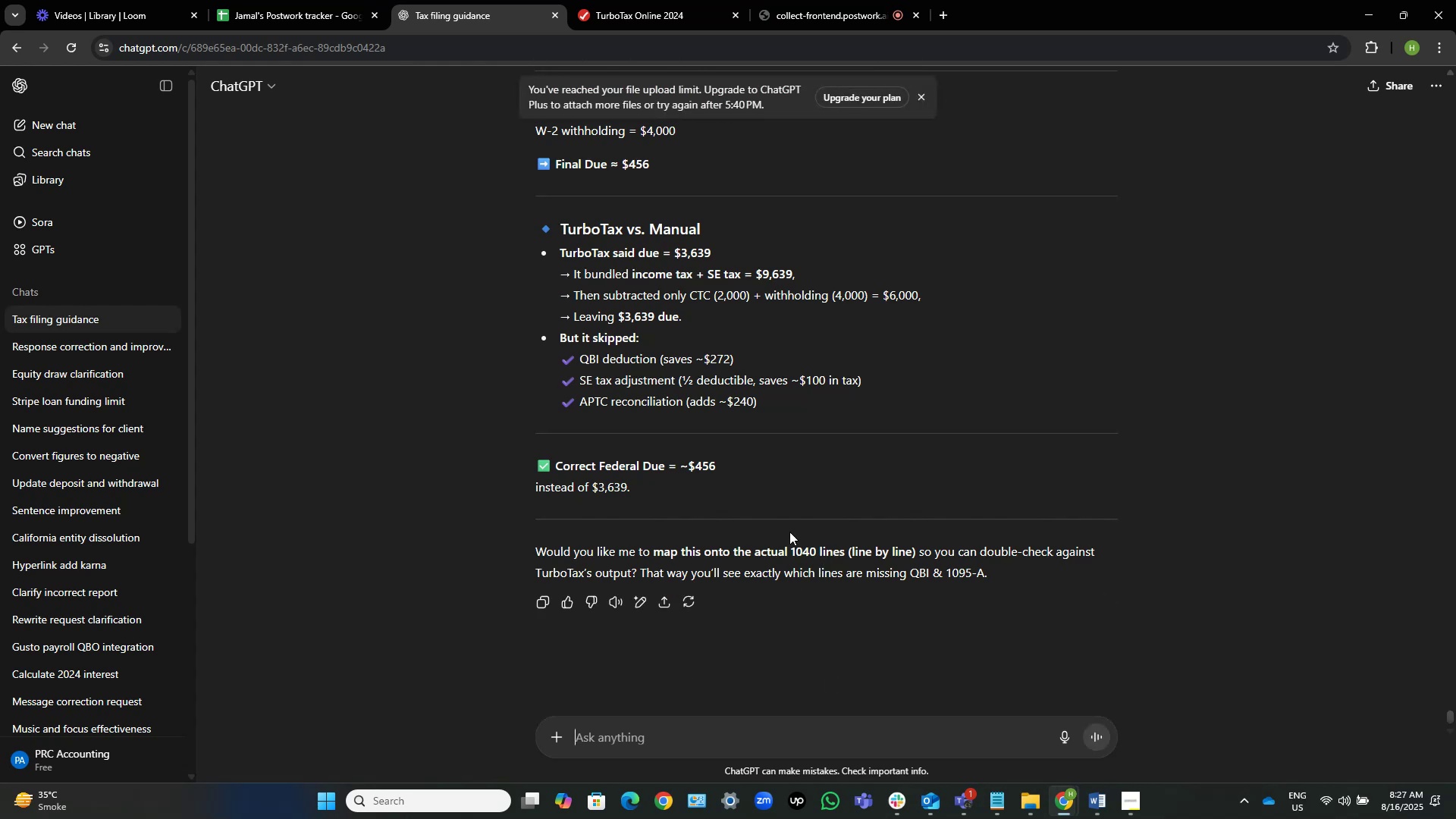 
left_click([921, 89])
 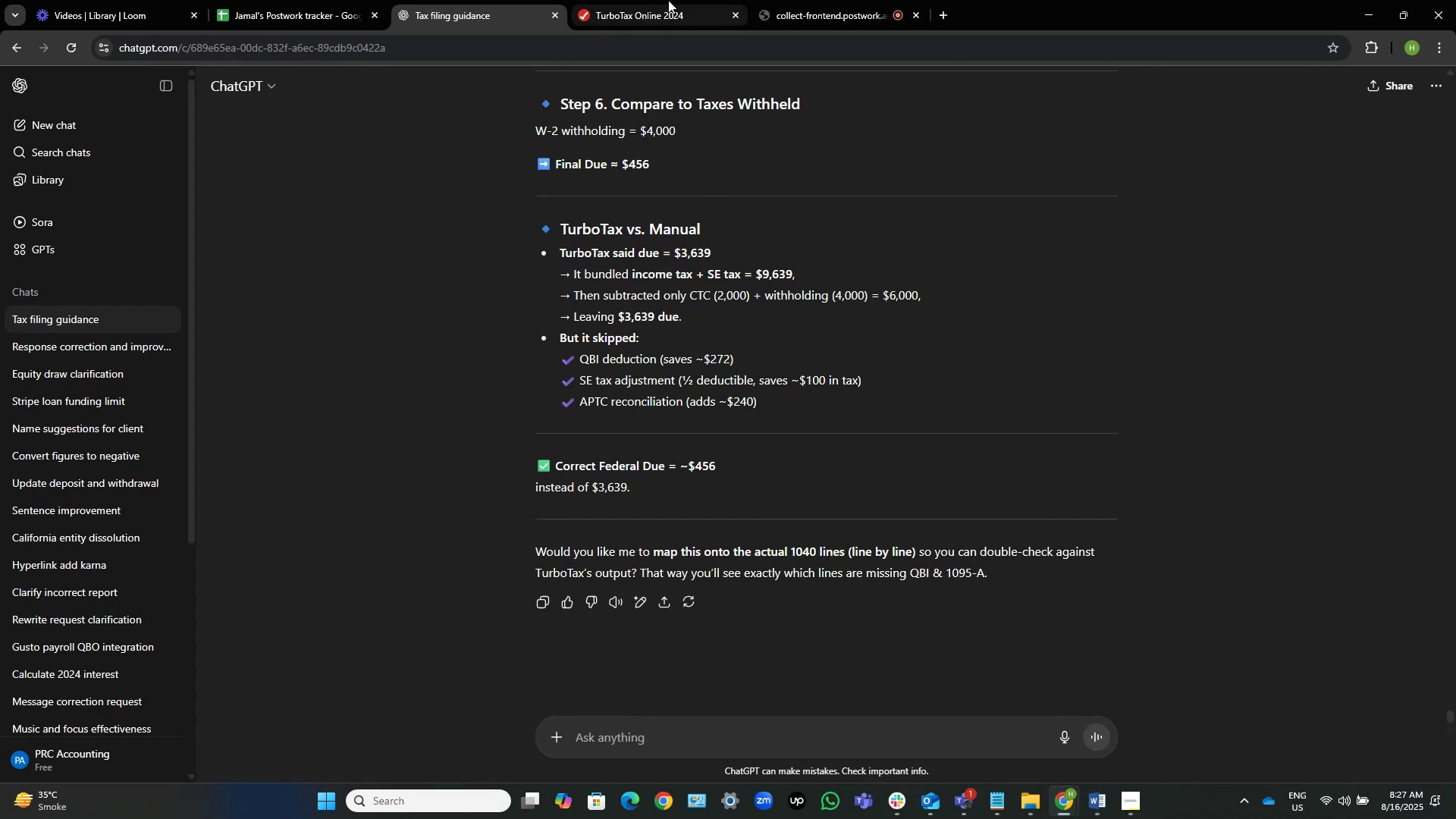 
left_click([658, 0])
 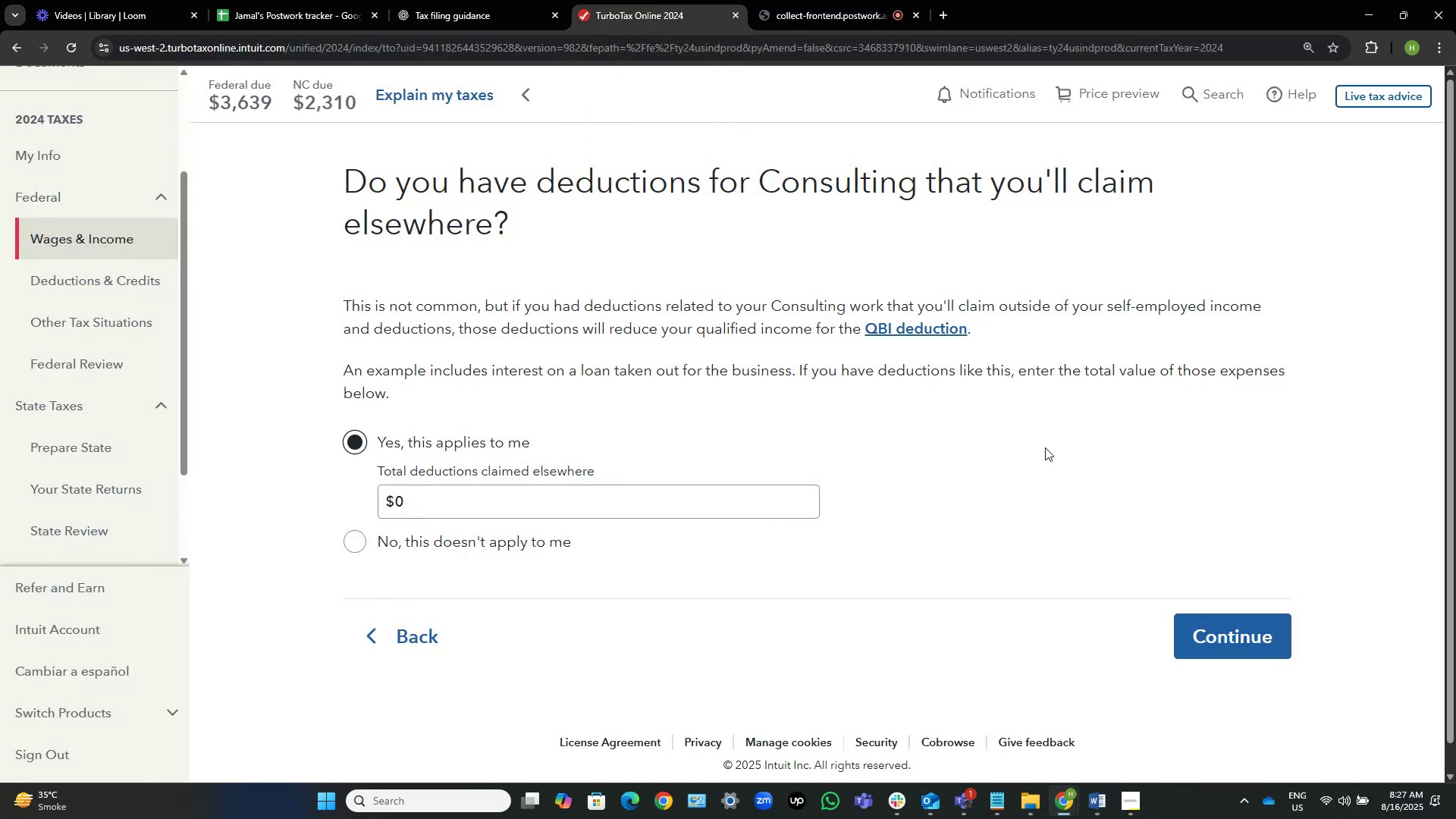 
right_click([1052, 456])
 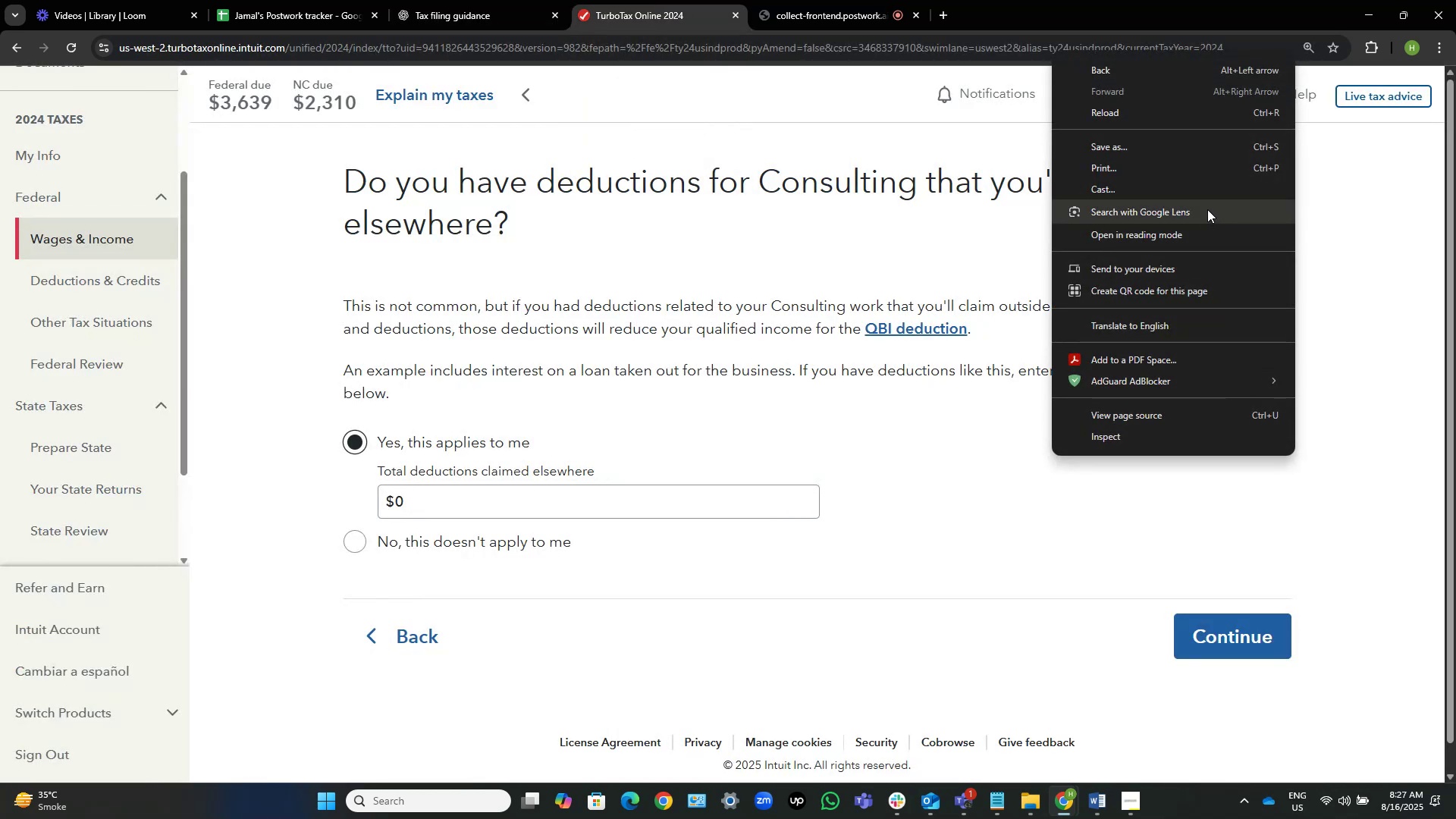 
left_click([1207, 209])
 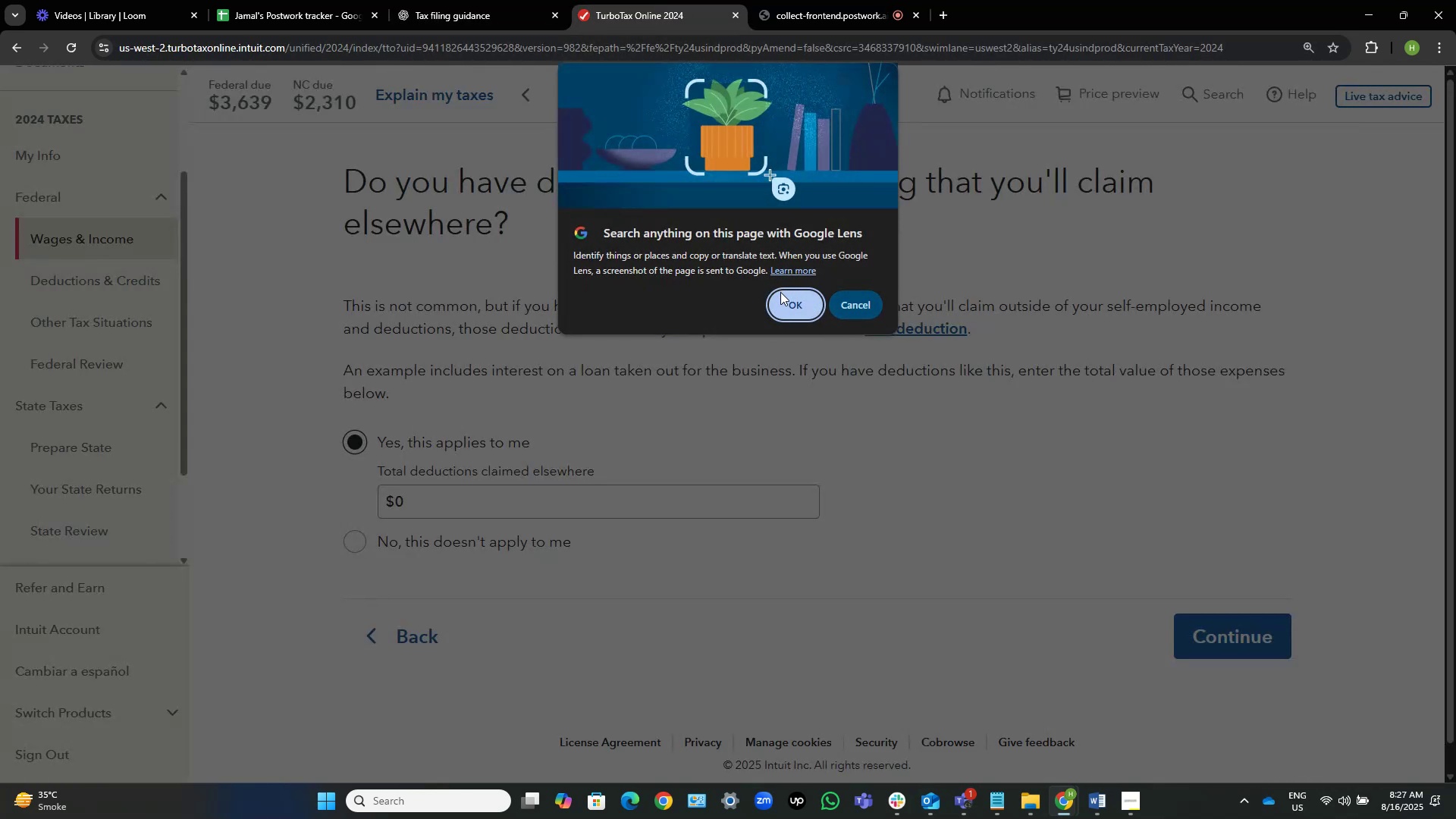 
left_click([785, 309])
 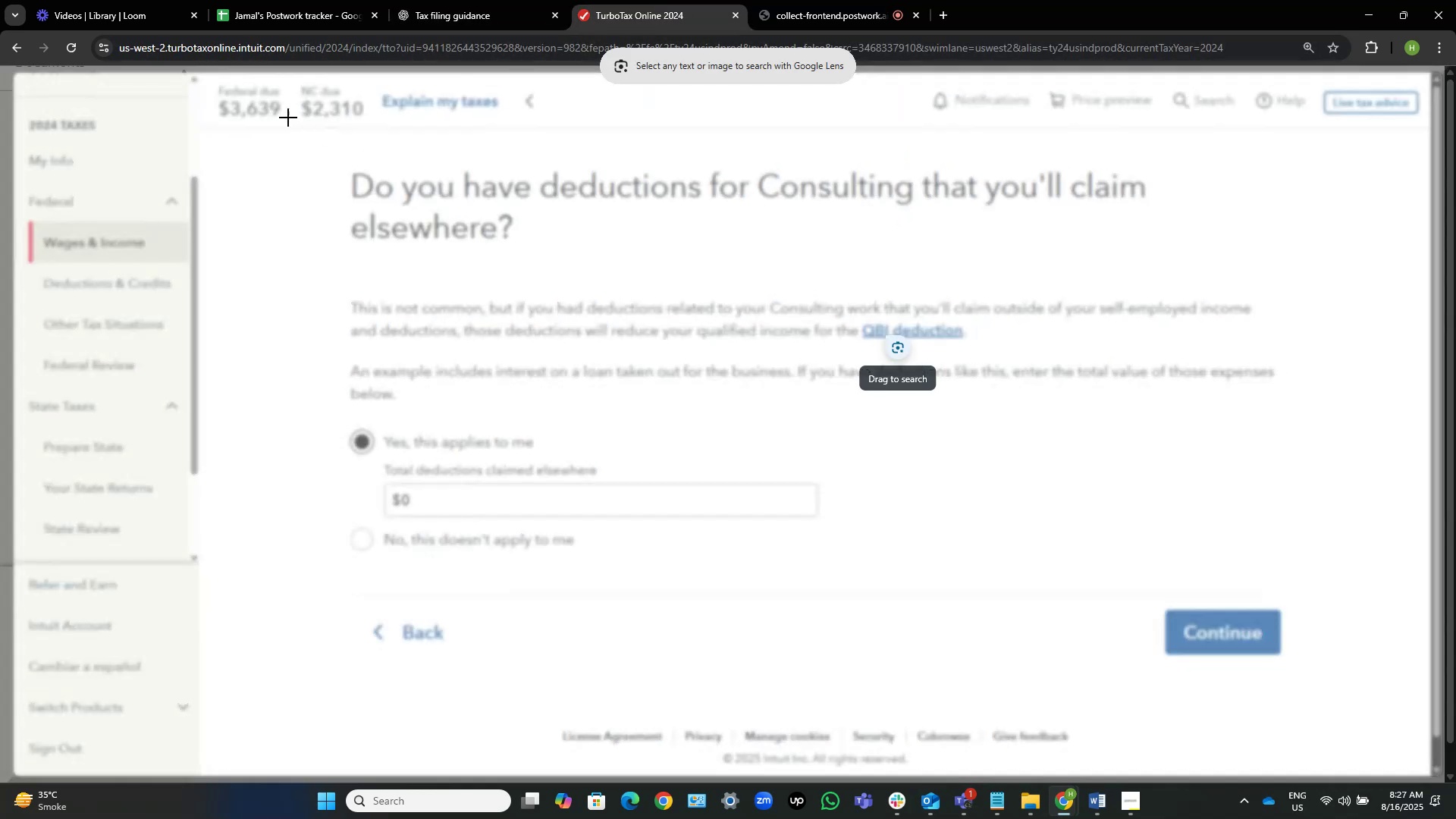 
left_click_drag(start_coordinate=[269, 129], to_coordinate=[1347, 687])
 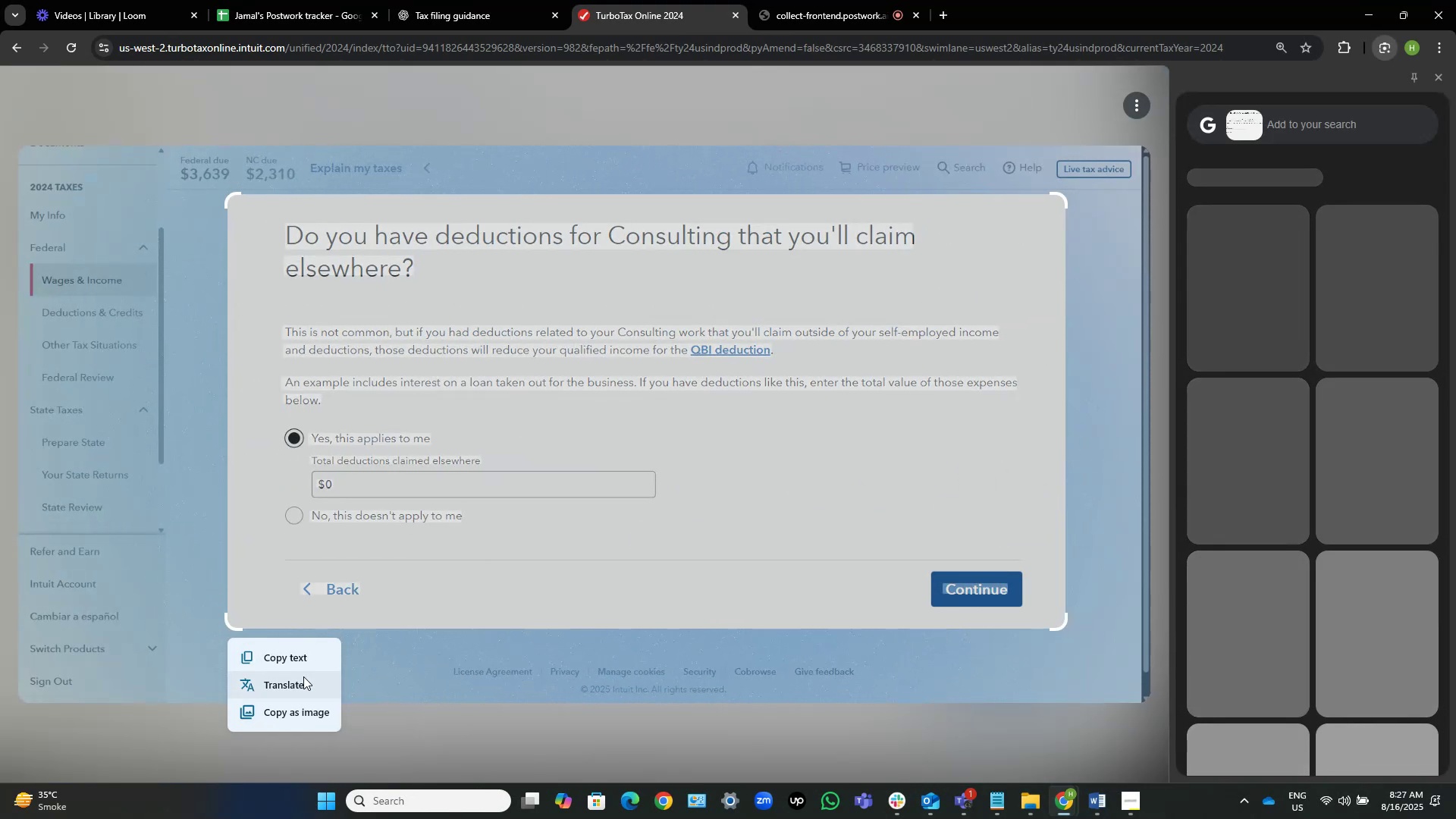 
wait(5.26)
 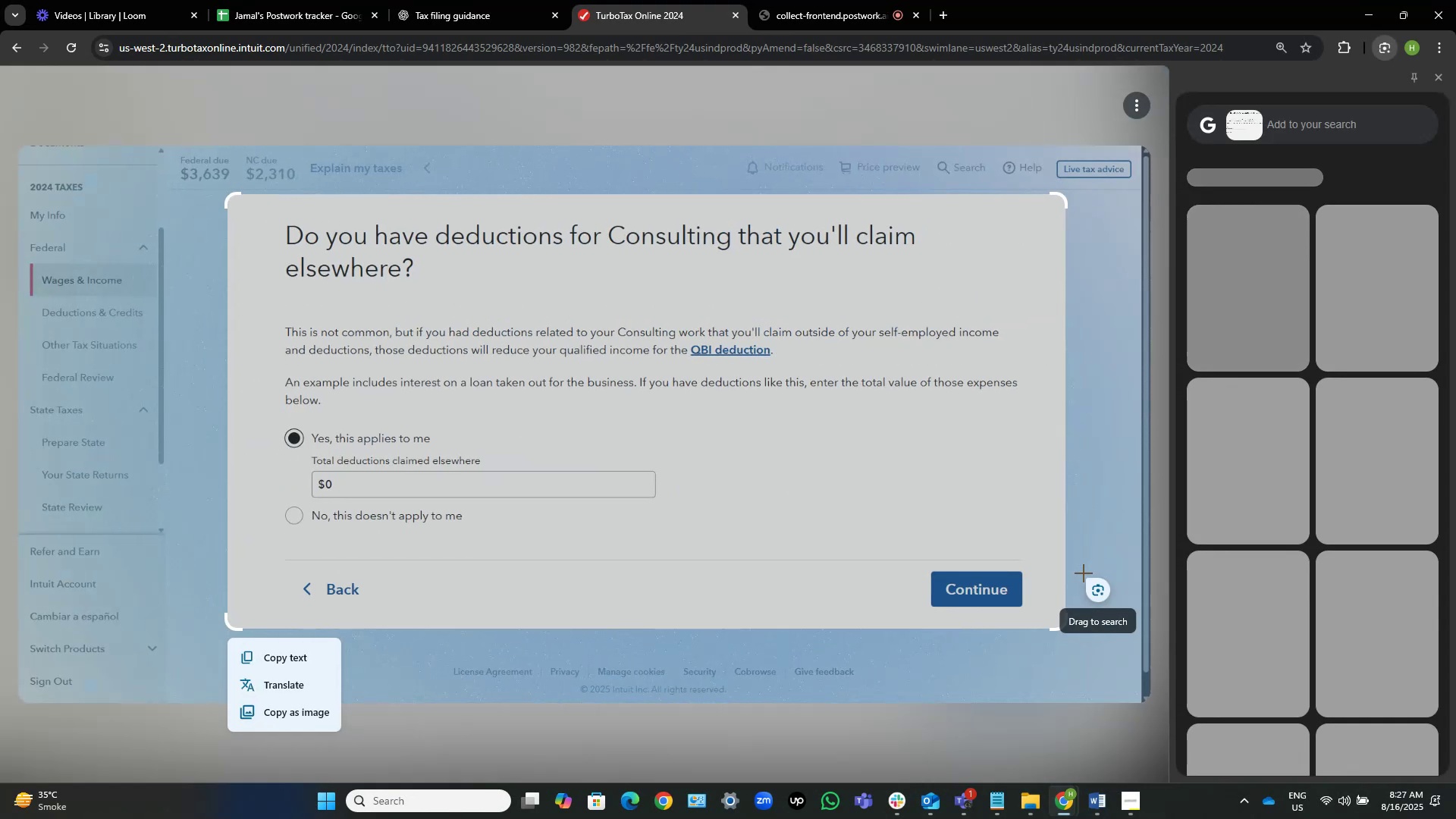 
left_click([303, 659])
 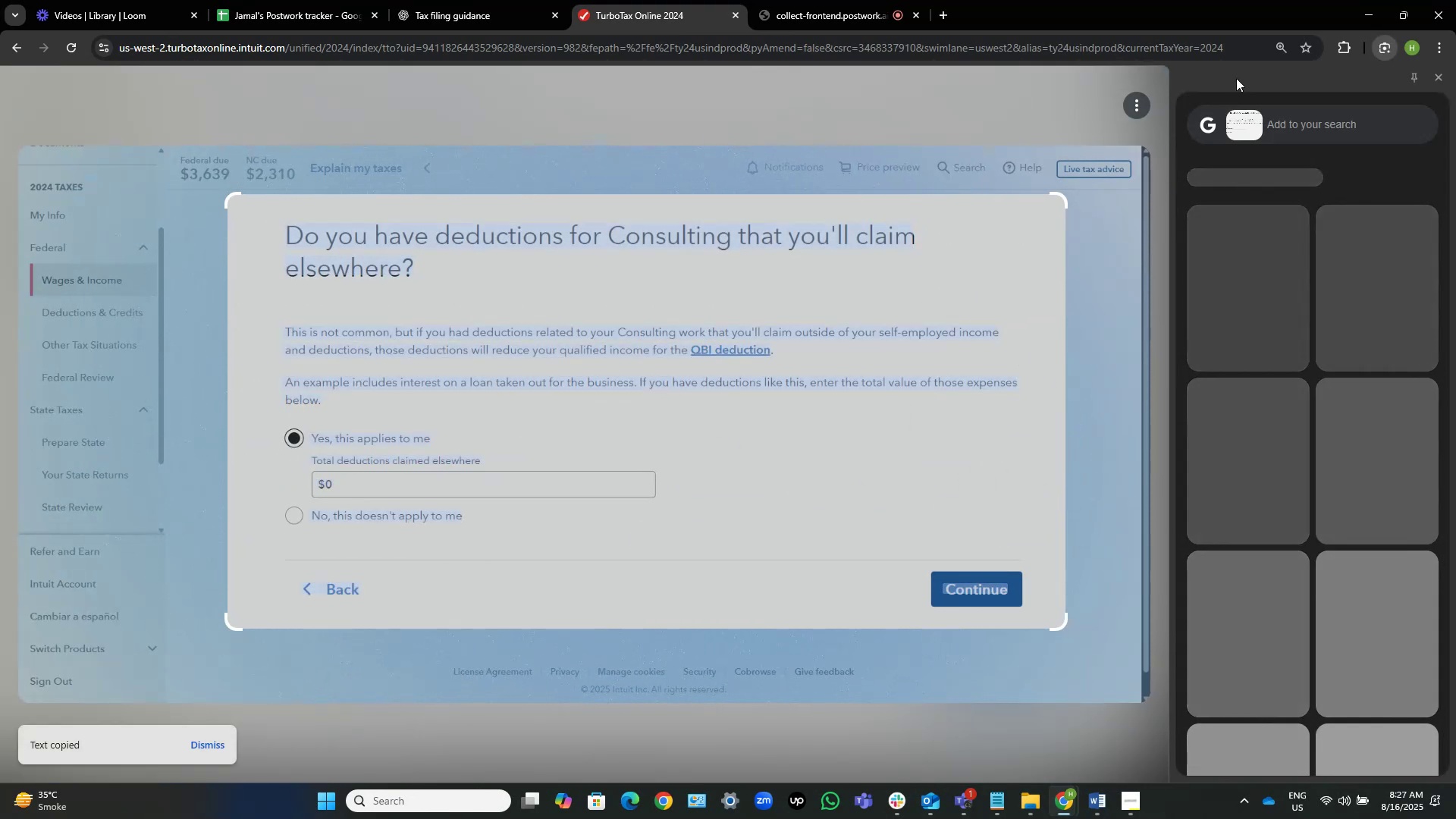 
key(Escape)
 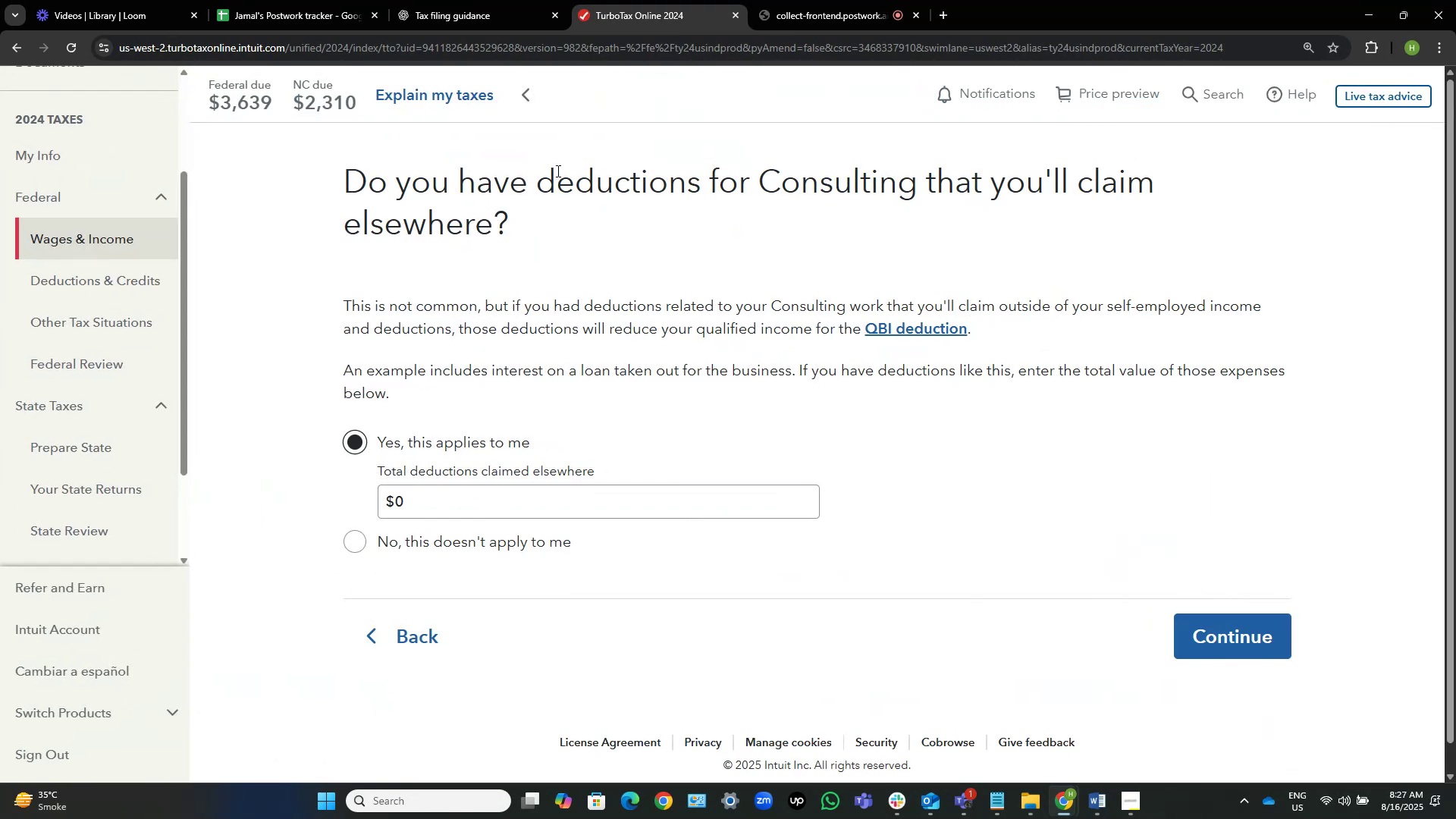 
left_click([466, 0])
 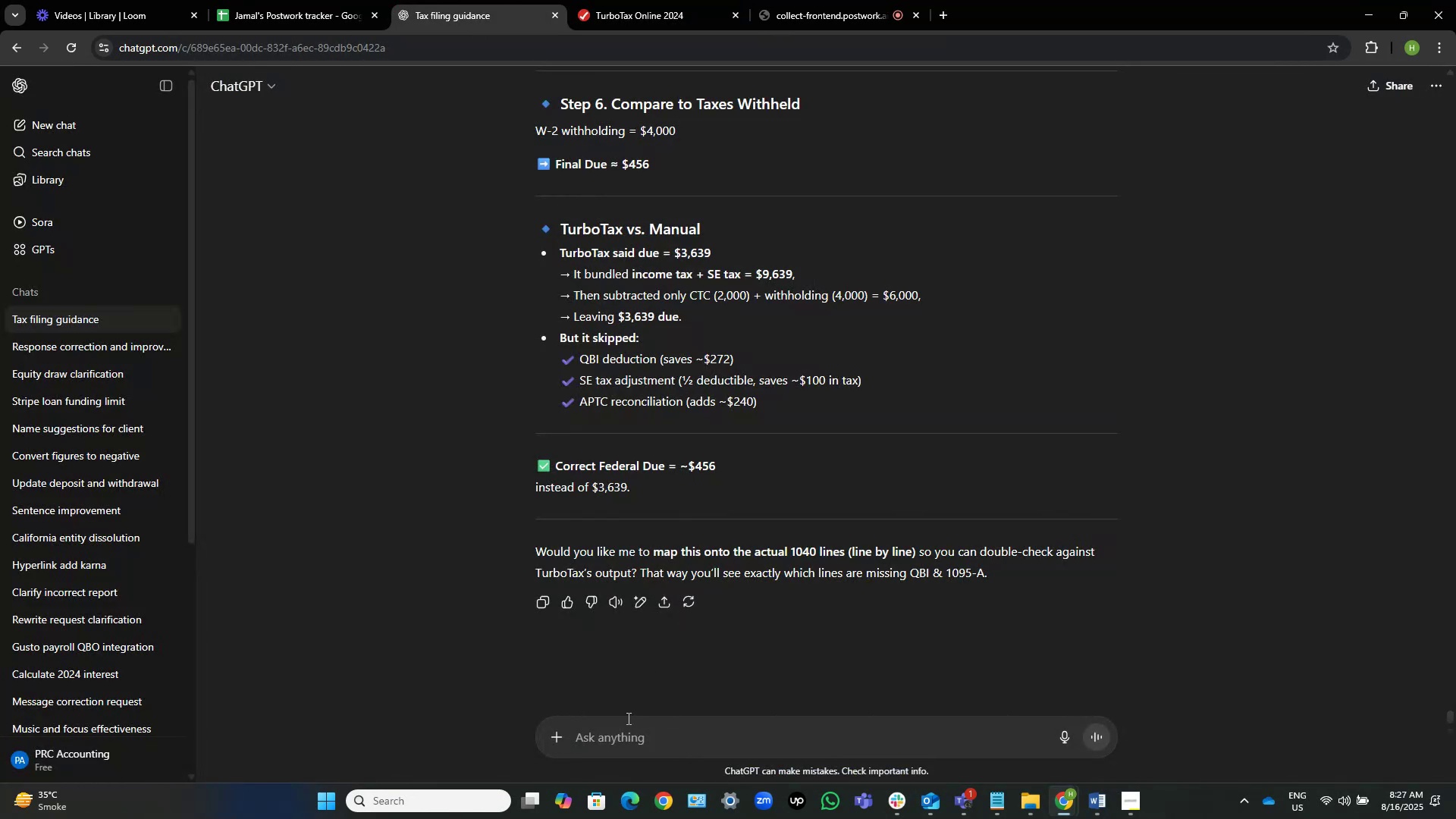 
left_click([627, 733])
 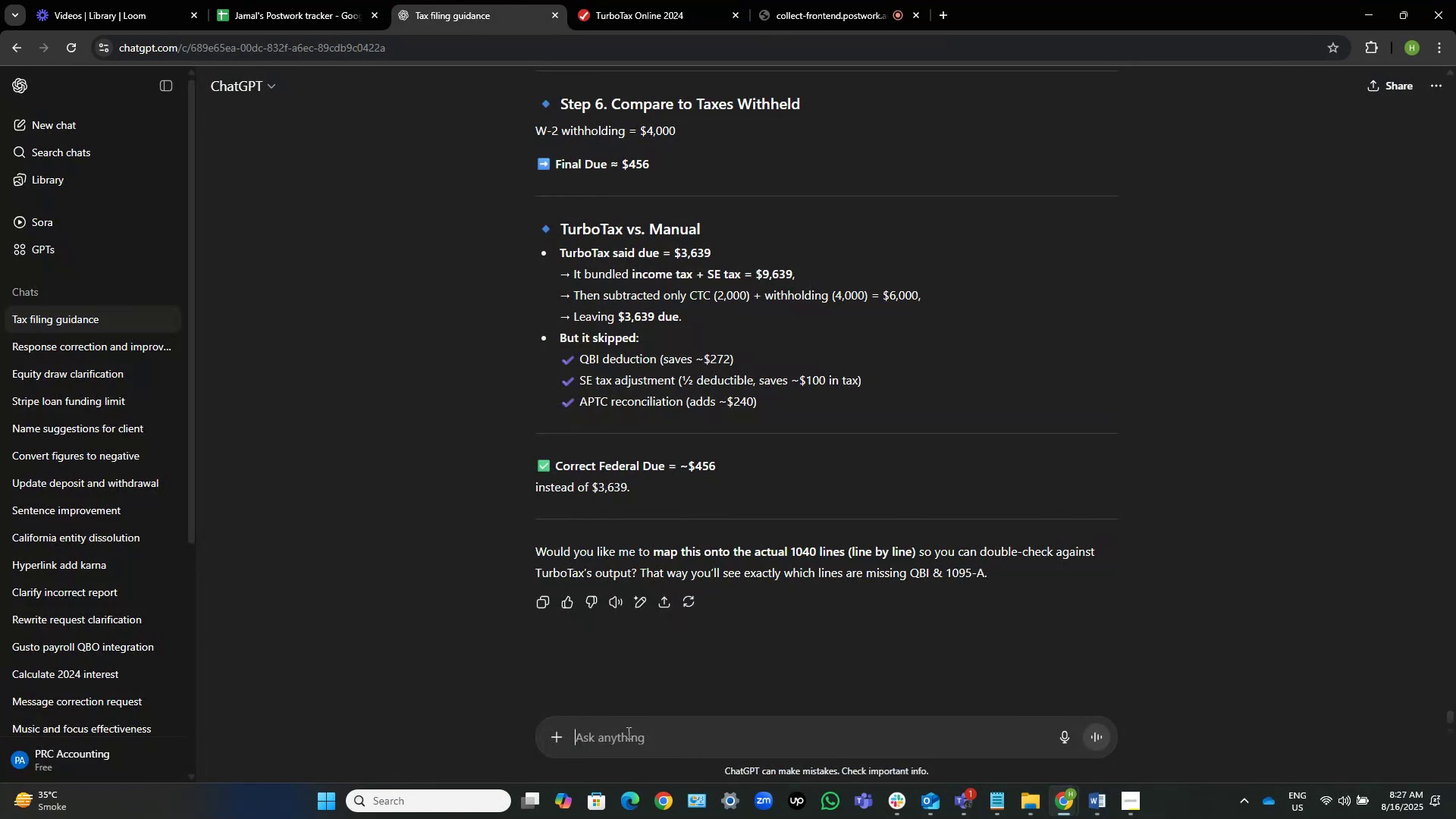 
key(Control+ControlLeft)
 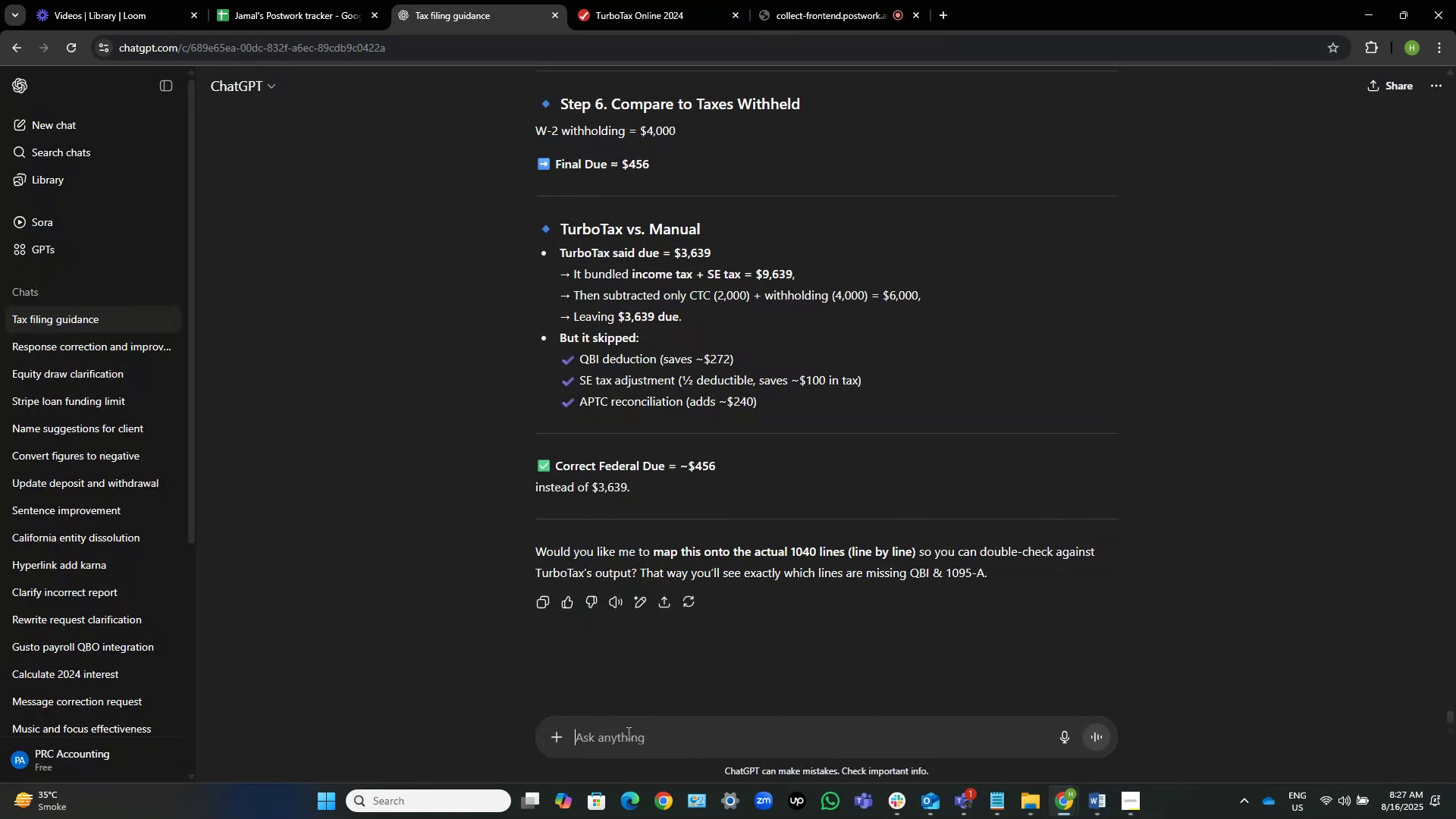 
key(Control+V)
 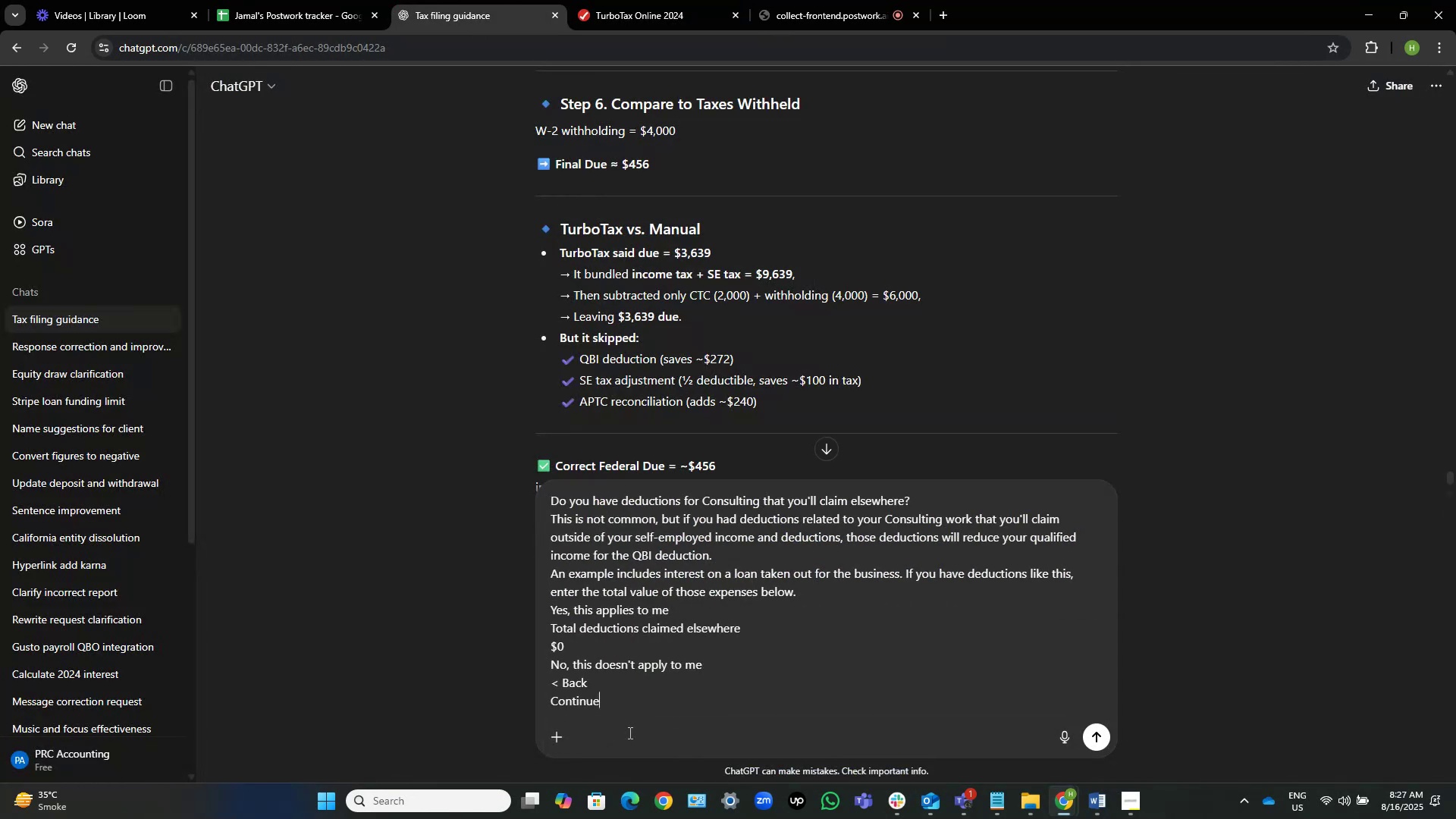 
key(NumpadEnter)
key(NumpadEnter)
key(NumpadEnter)
type(wht should i put in the blanks?)
 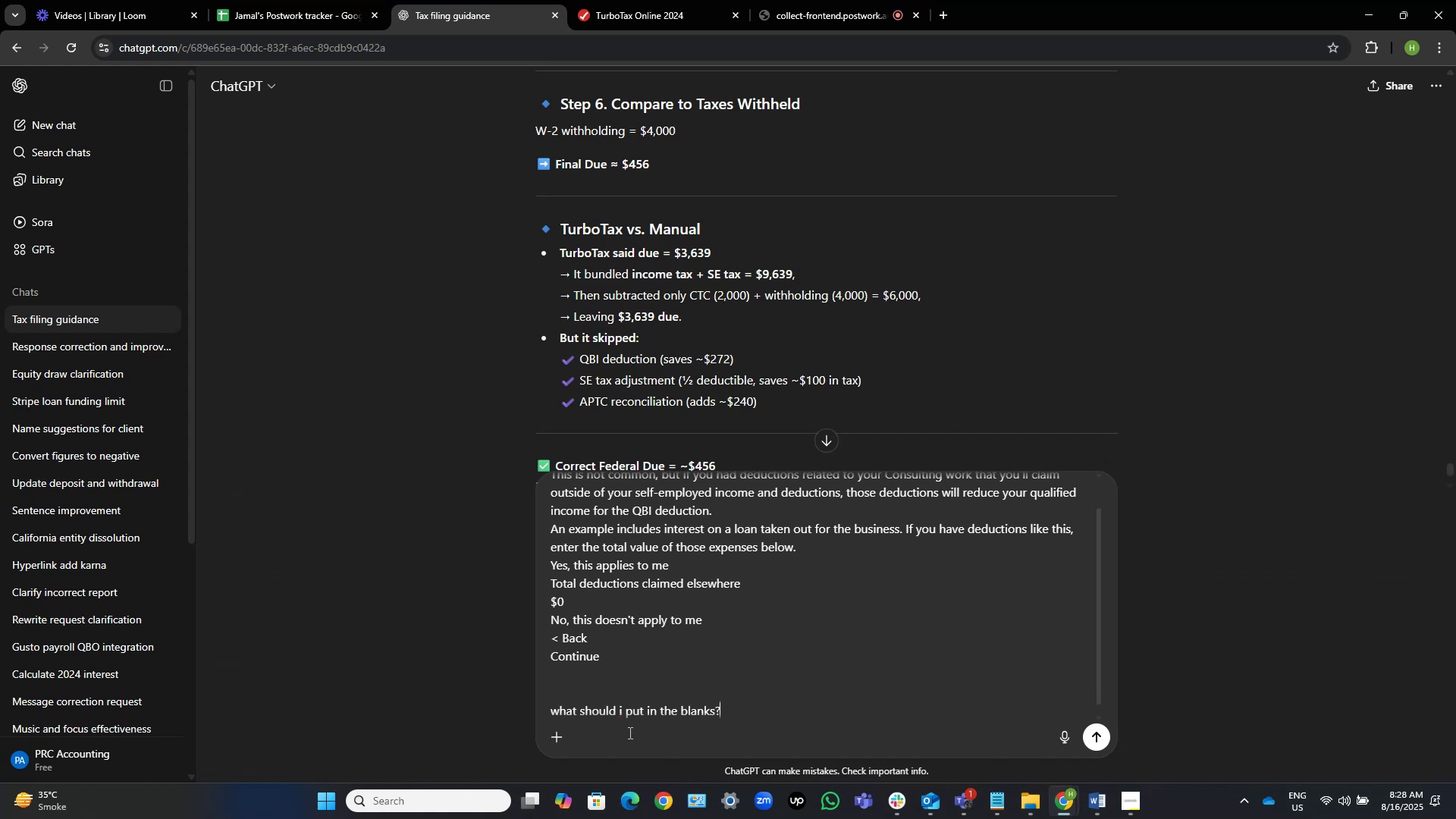 
 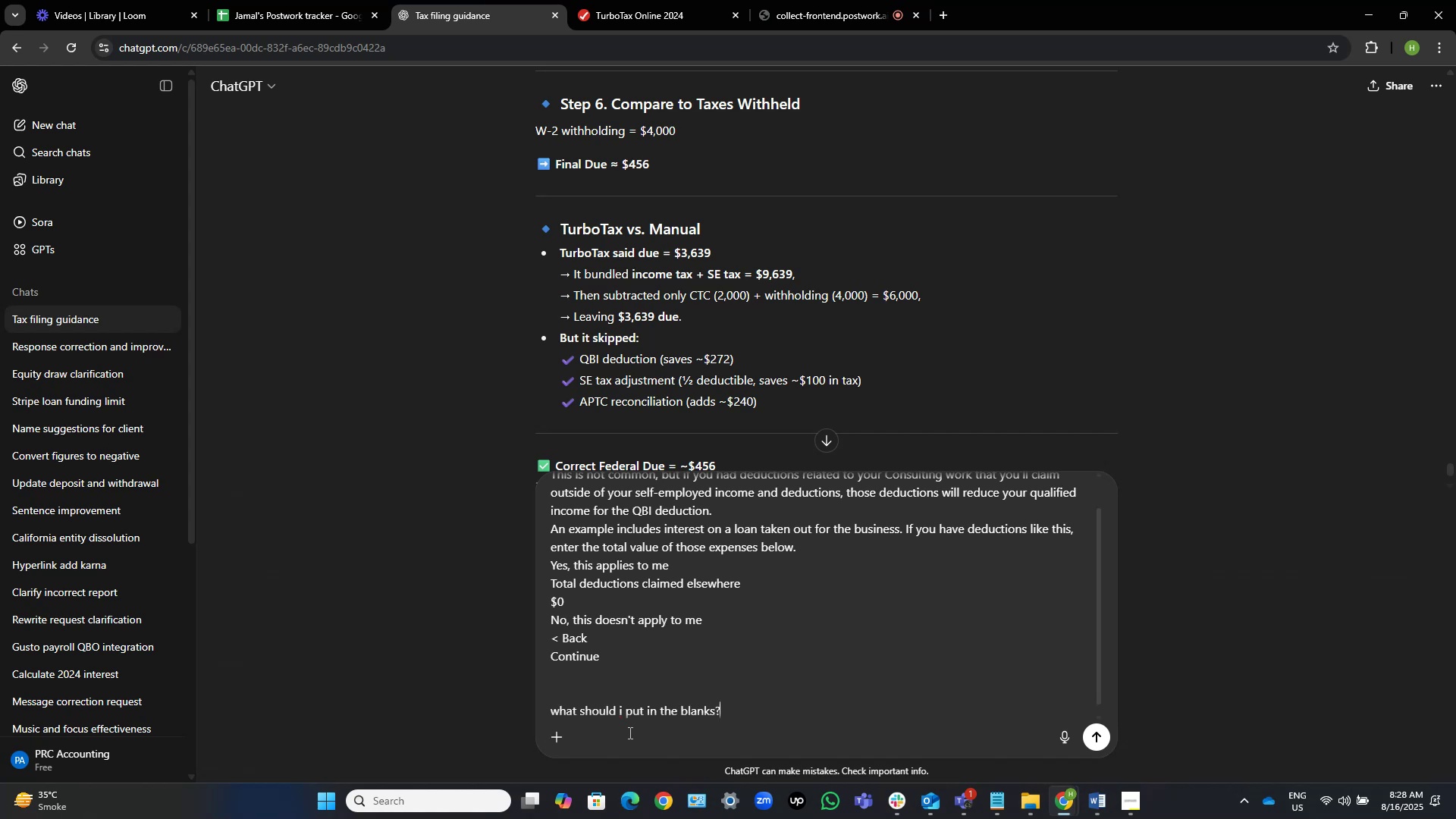 
key(Enter)
 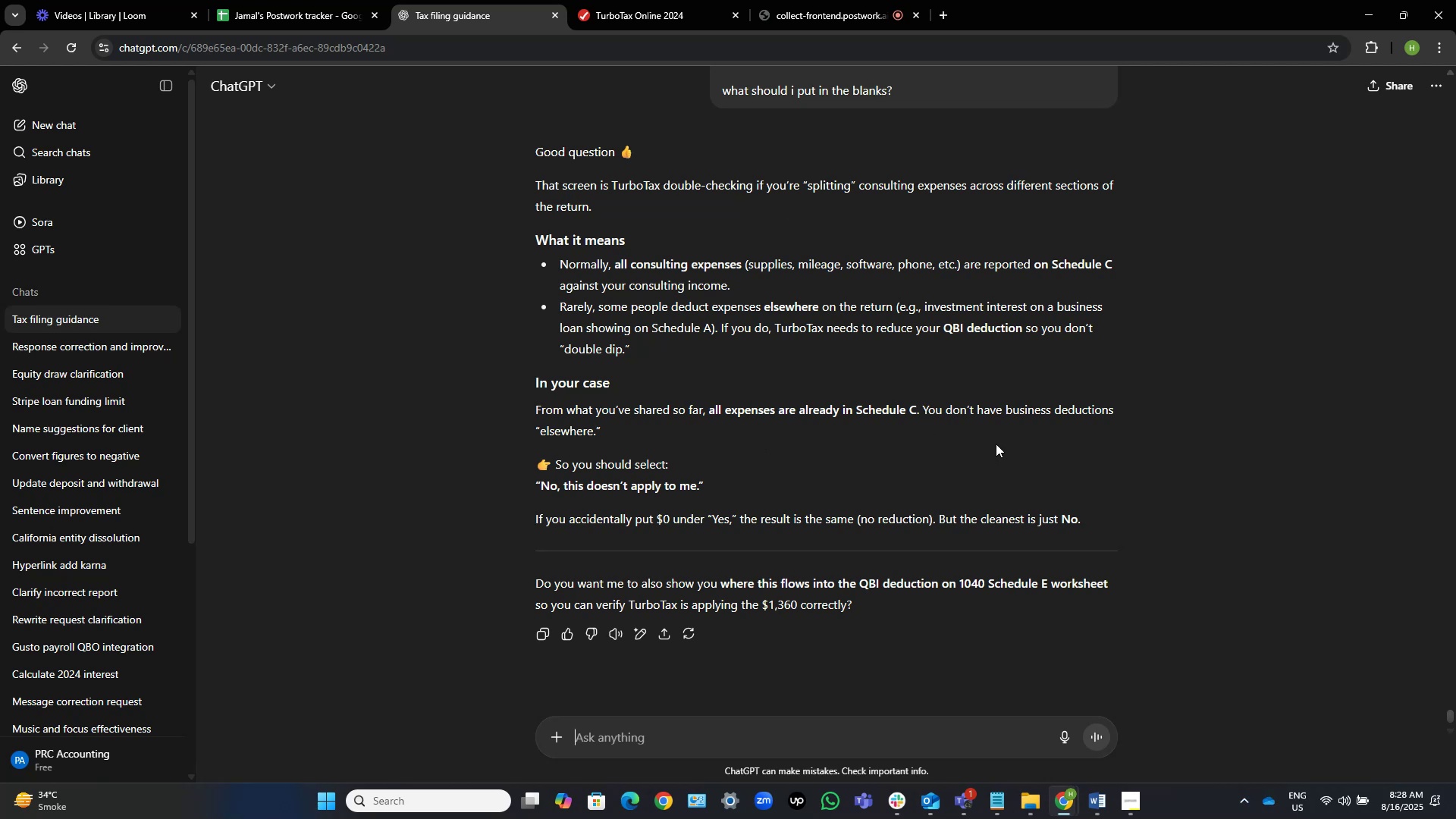 
wait(31.85)
 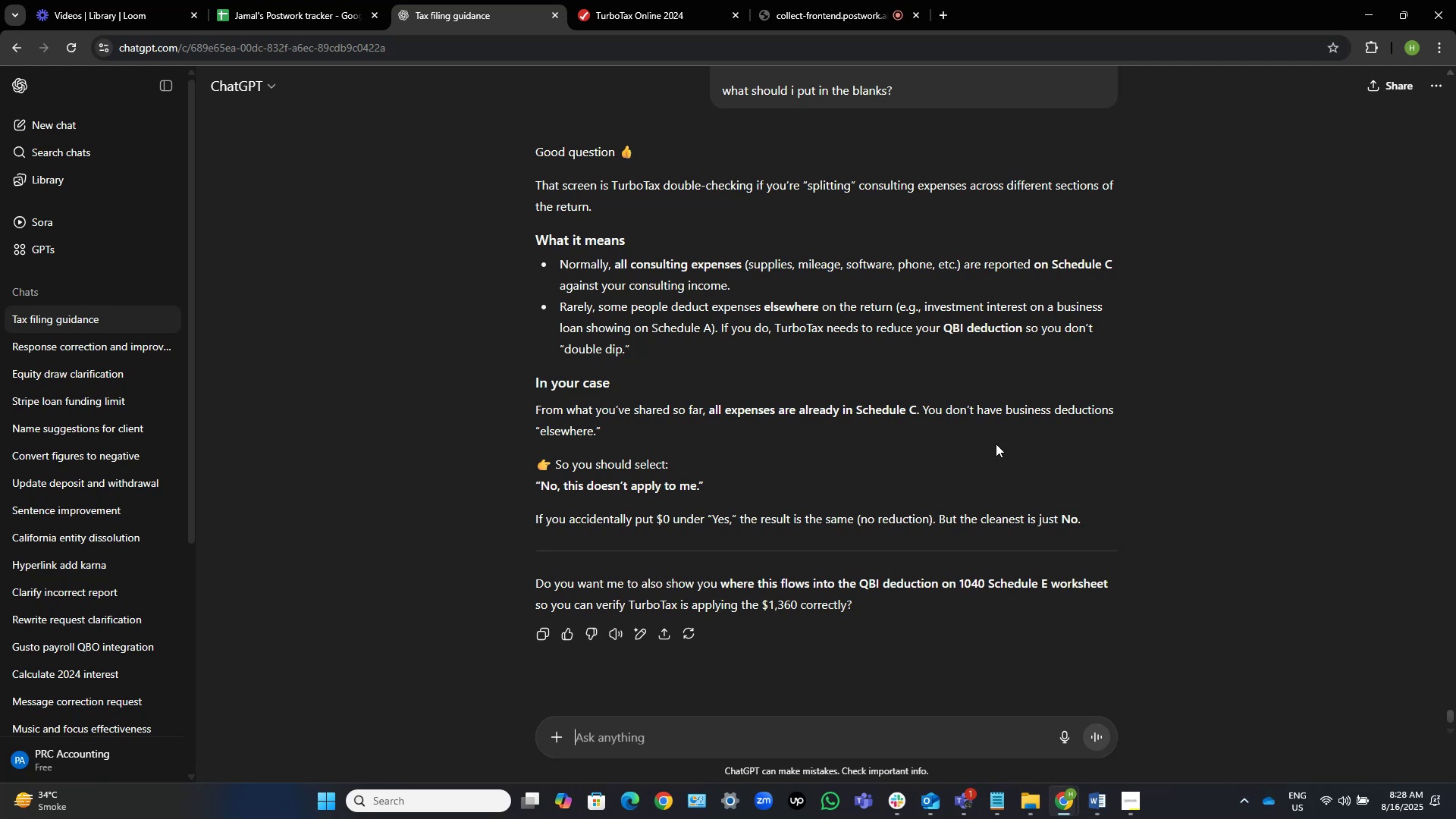 
left_click([670, 0])
 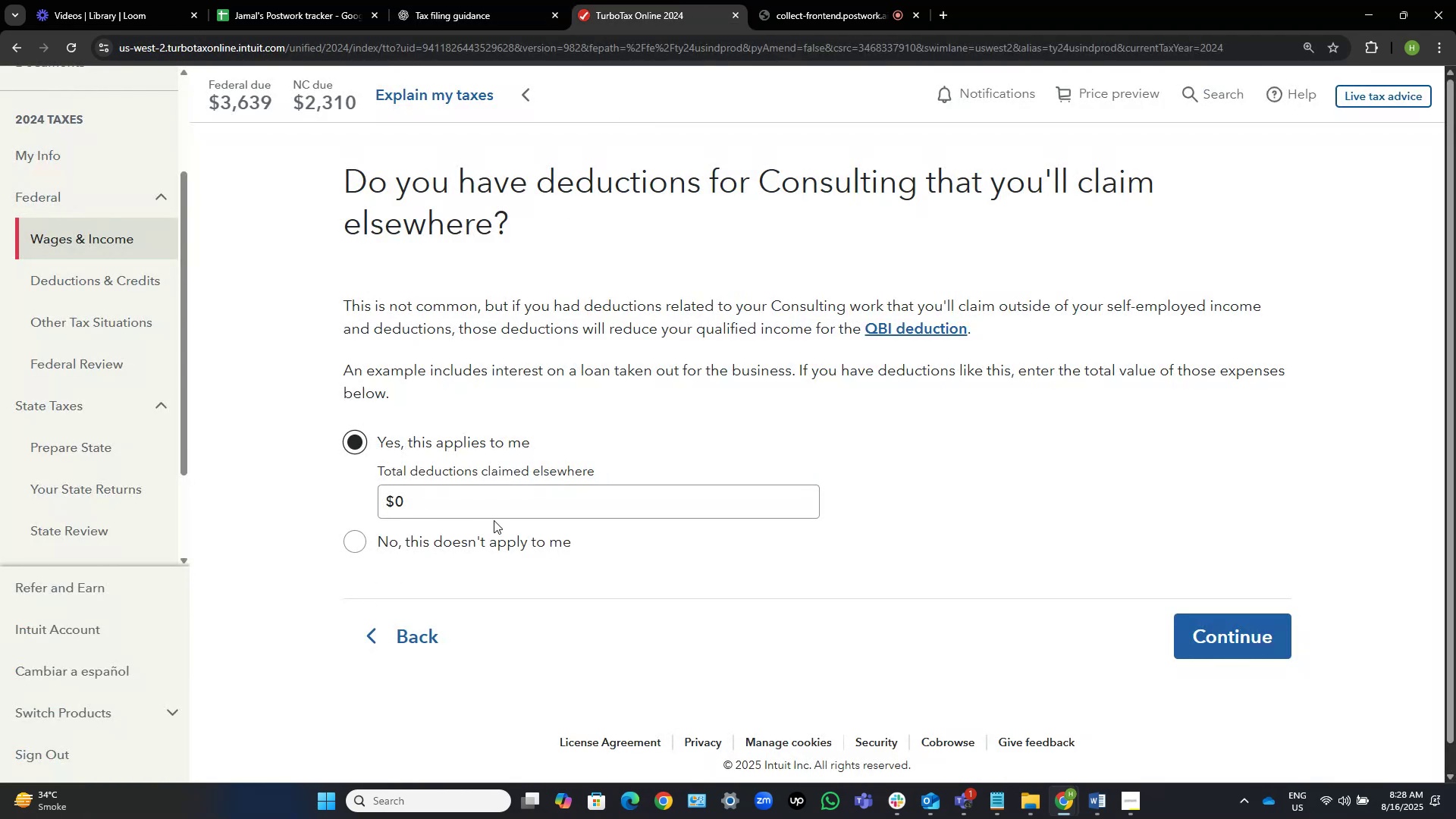 
left_click([474, 541])
 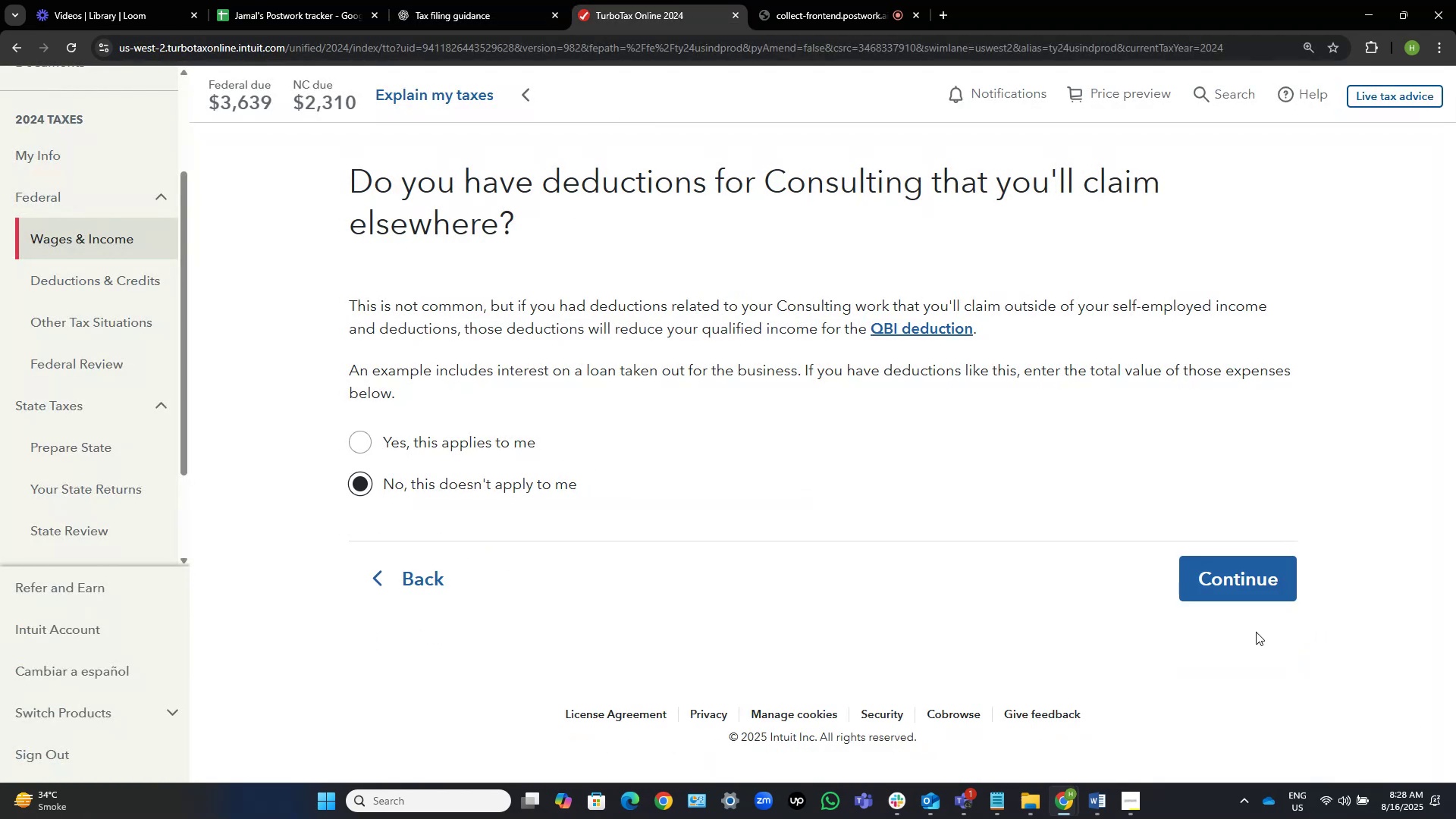 
wait(8.67)
 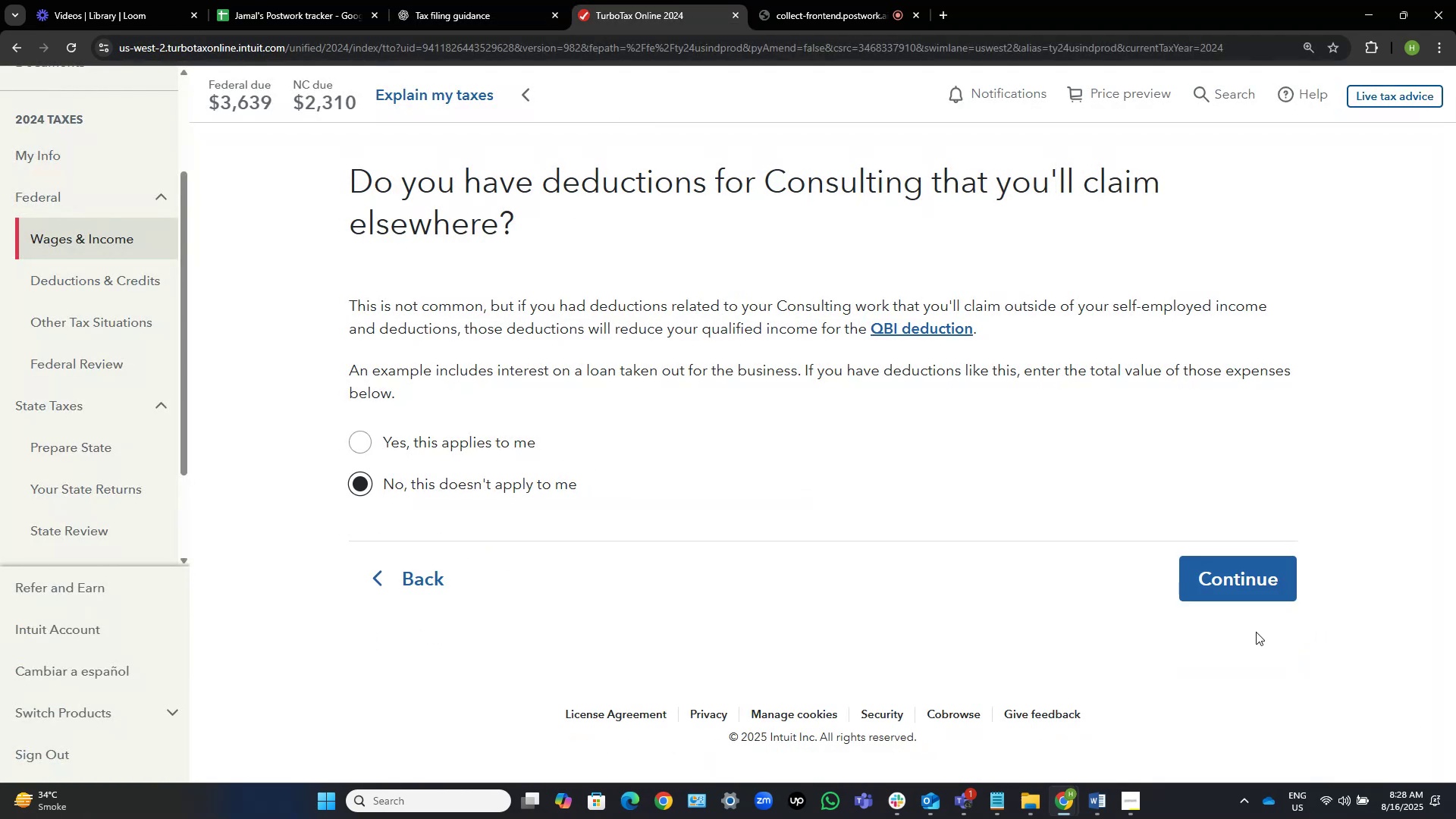 
scroll: coordinate [959, 501], scroll_direction: down, amount: 9.0
 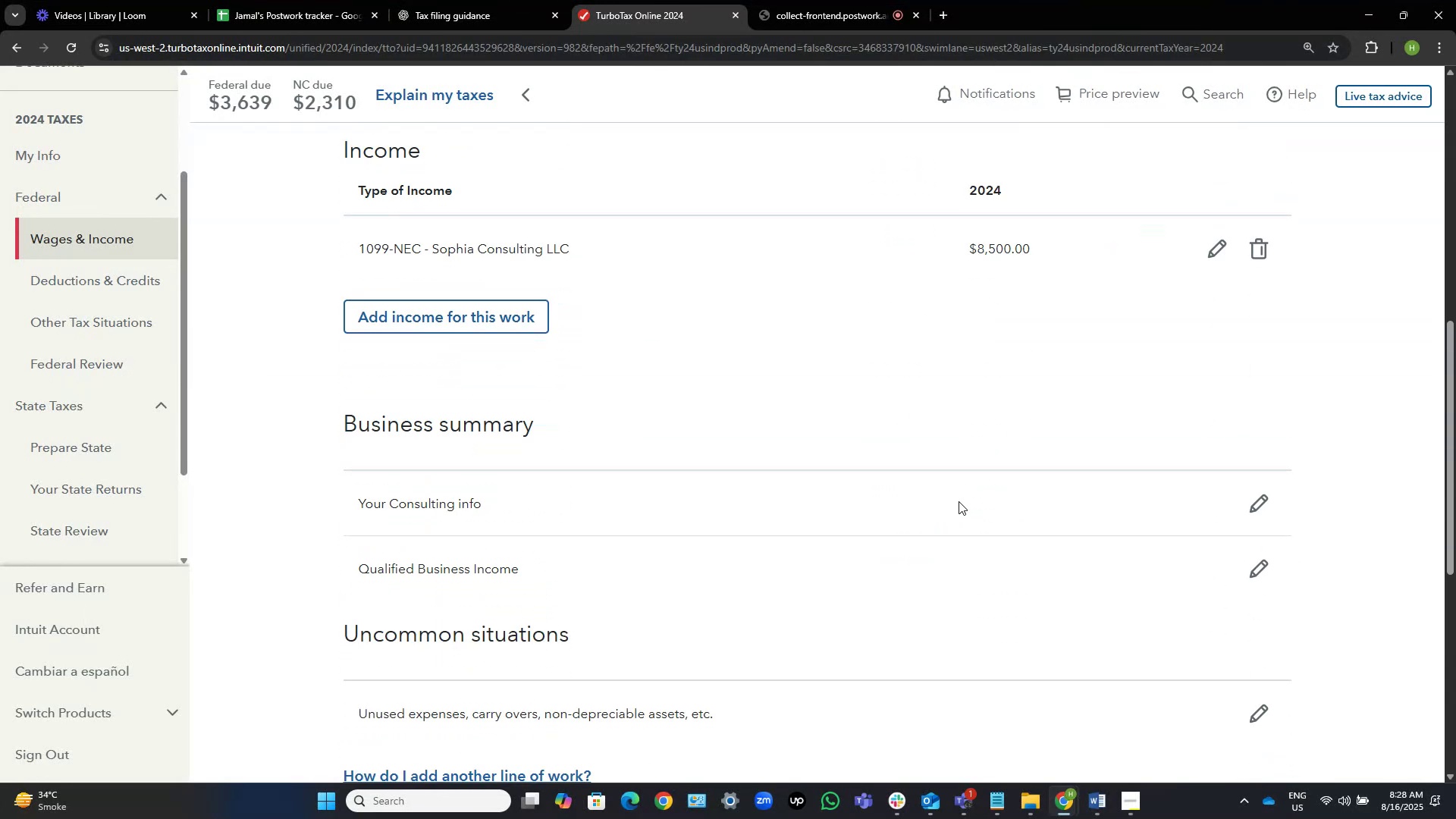 
scroll: coordinate [961, 500], scroll_direction: up, amount: 5.0
 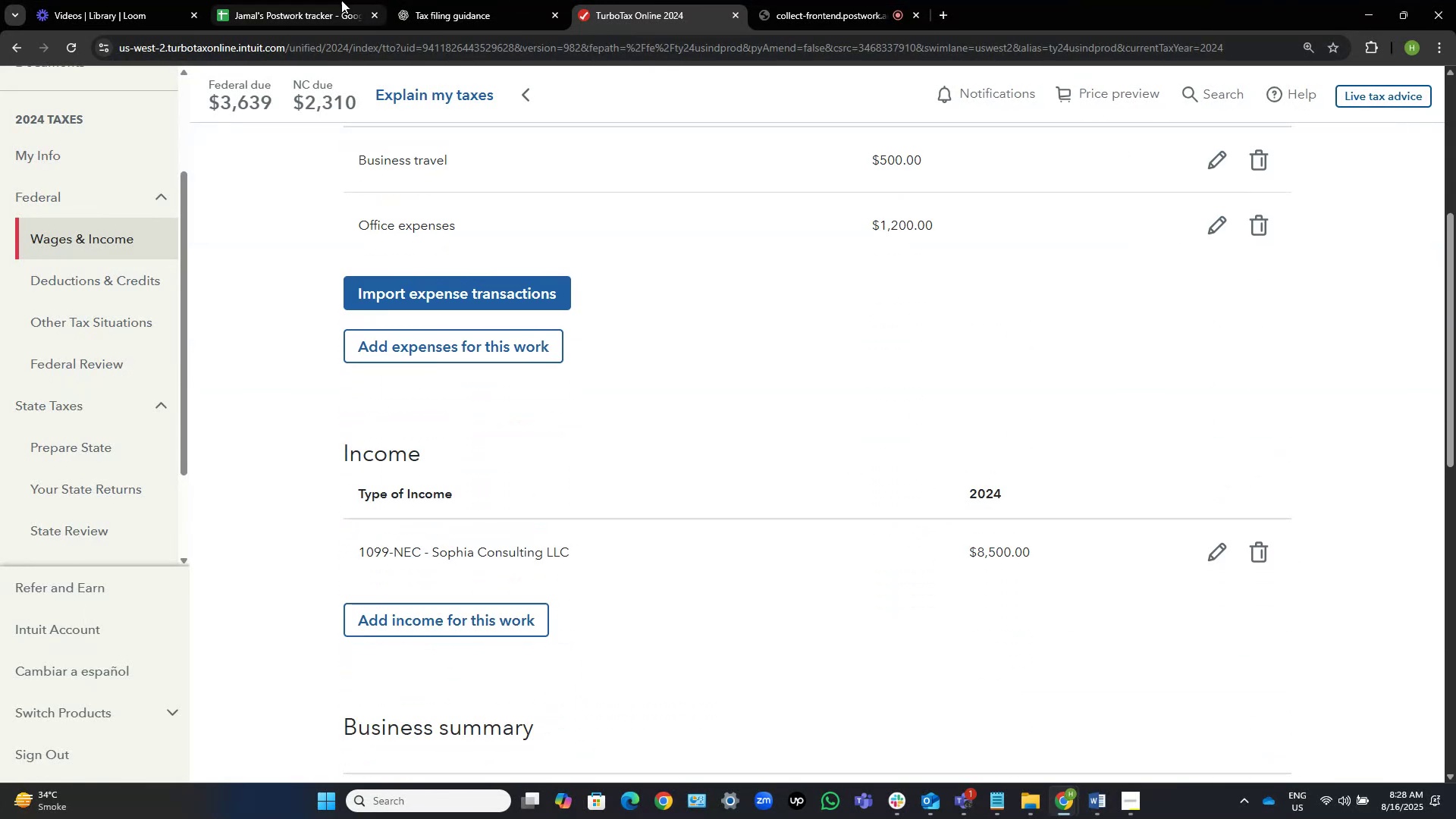 
left_click([470, 0])
 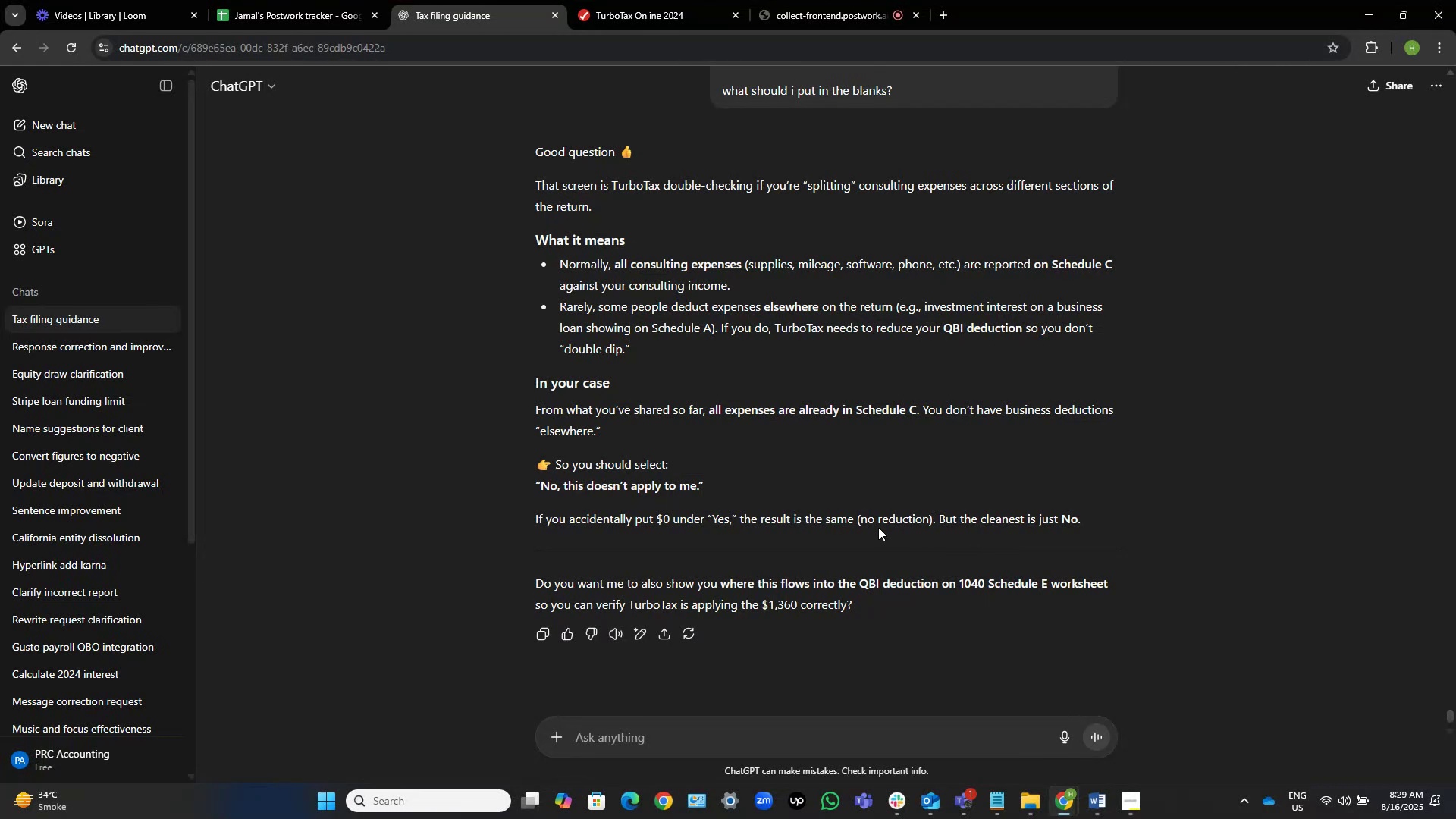 
wait(19.58)
 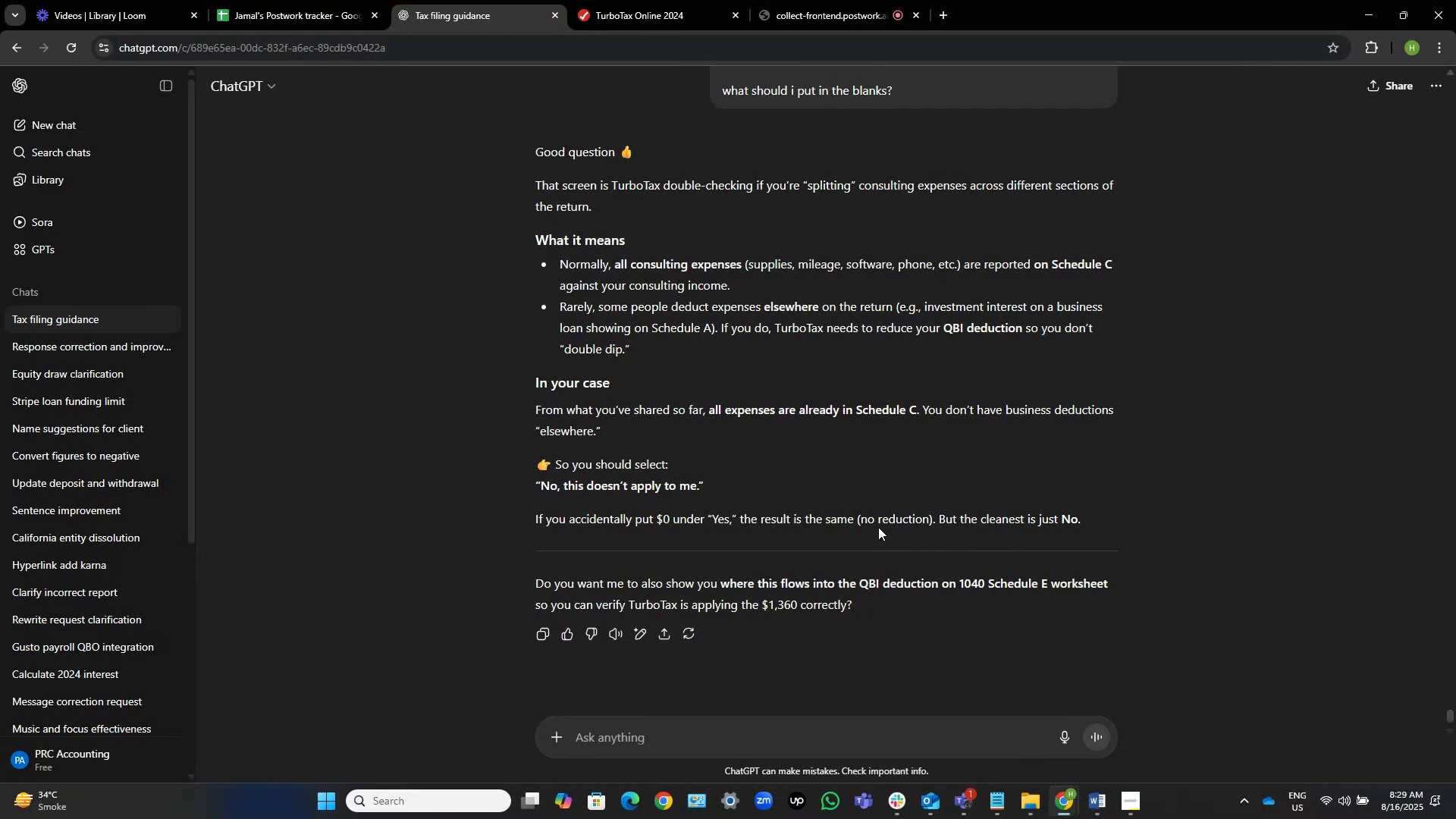 
type(after no what aould be implictin)
 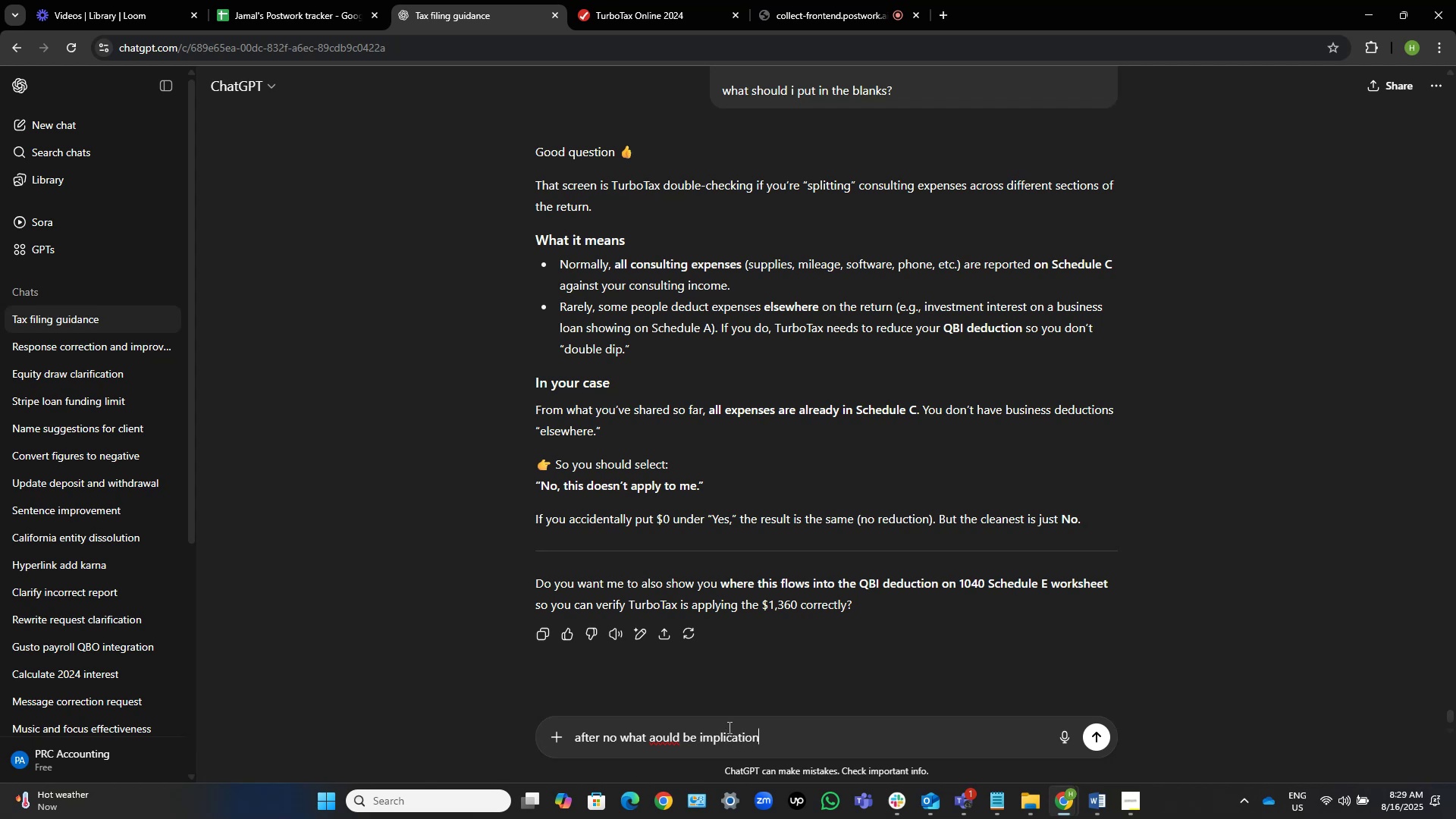 
hold_key(key=O, duration=0.32)
 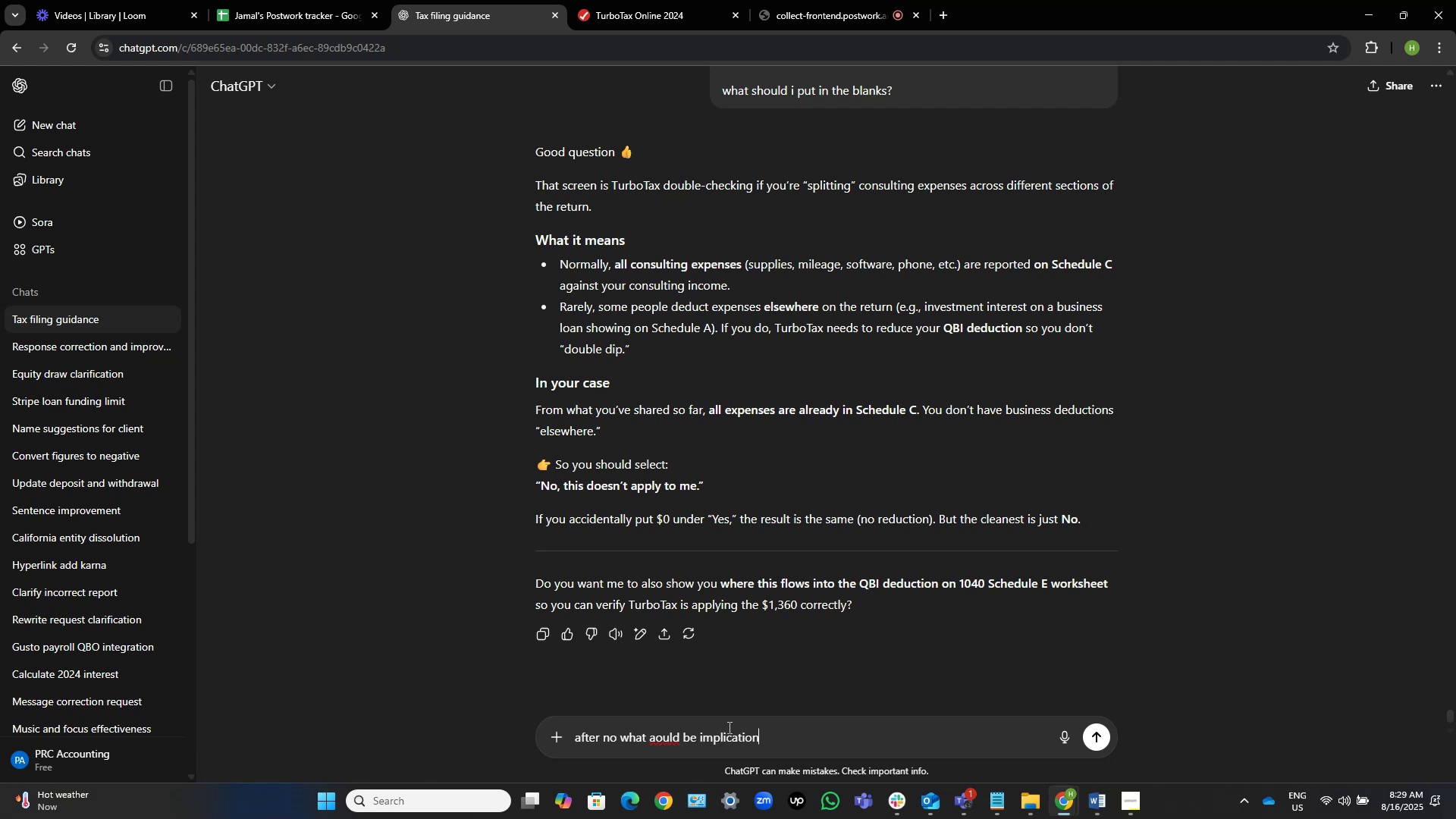 
key(Control+ArrowLeft)
 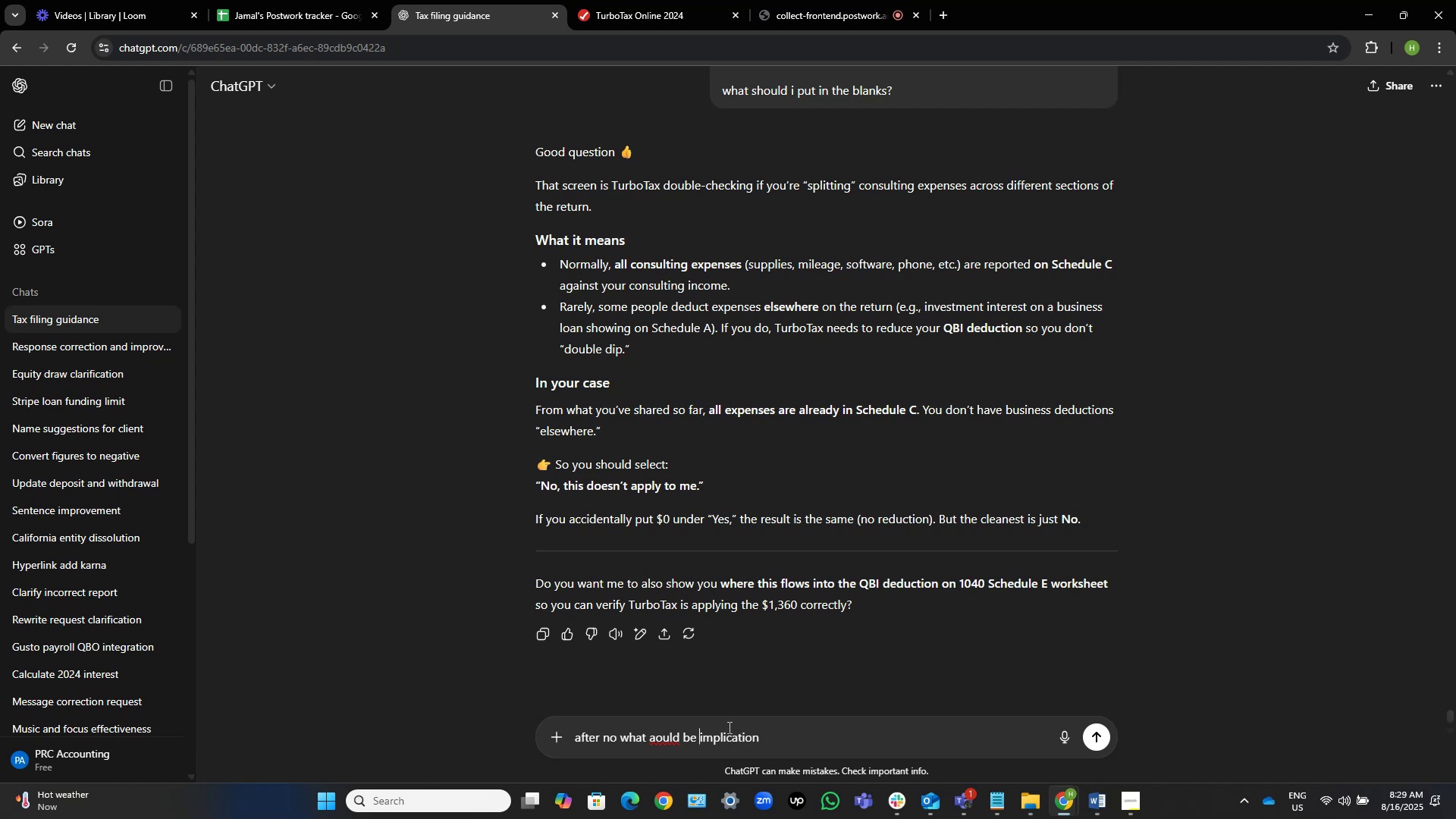 
key(Control+ArrowLeft)
 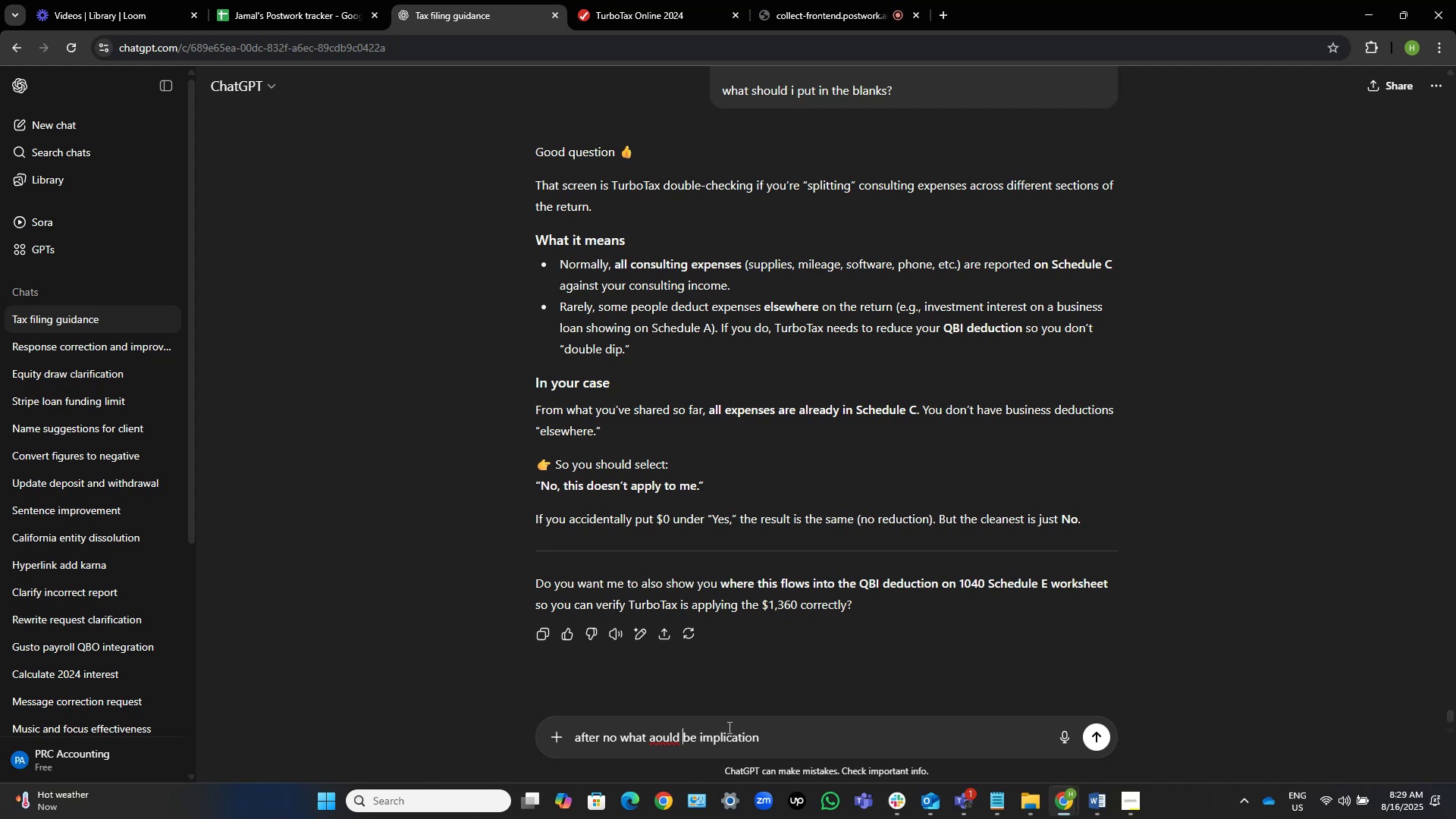 
key(Control+ArrowLeft)
 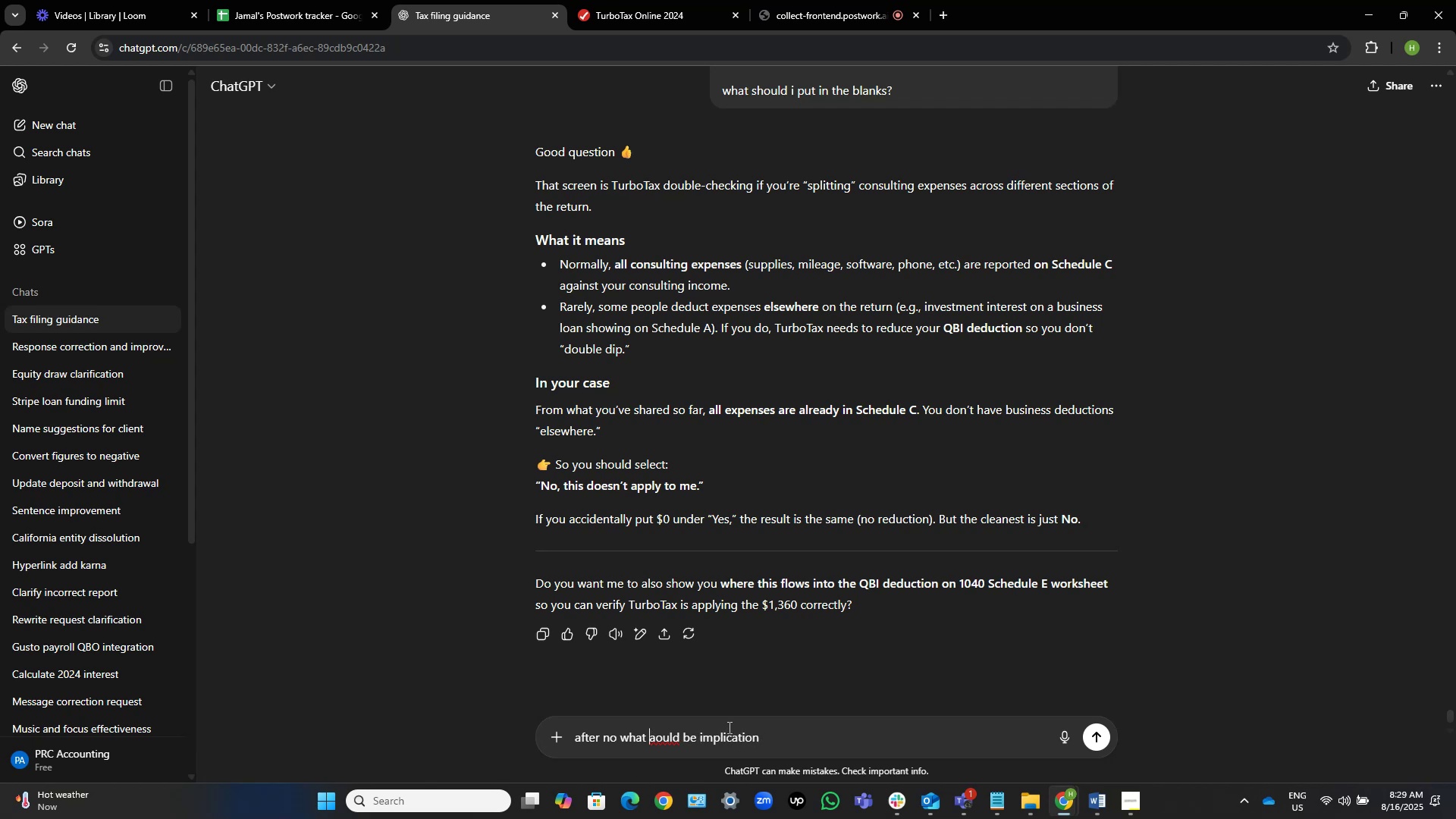 
key(ArrowRight)
 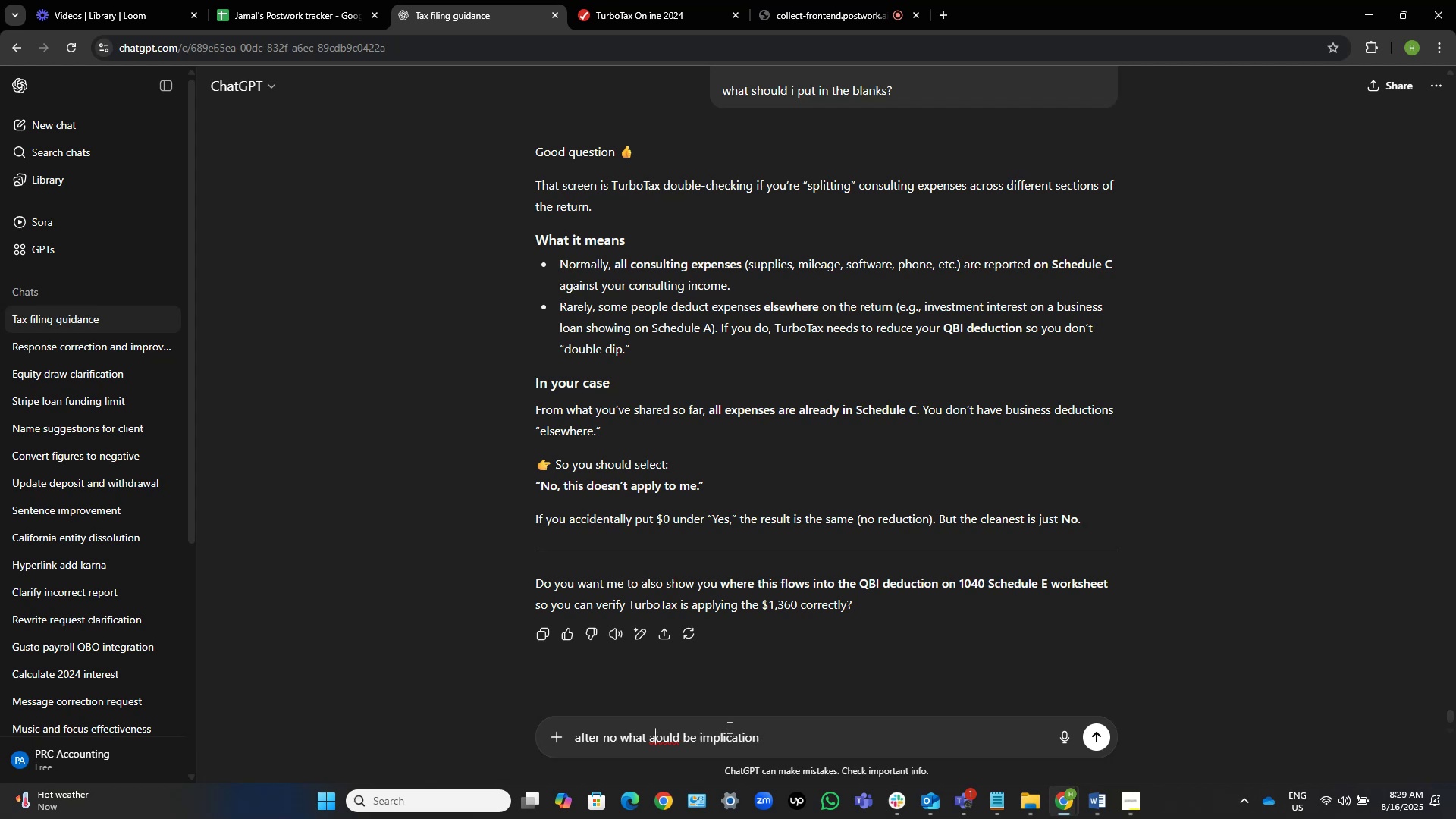 
key(Backspace)
 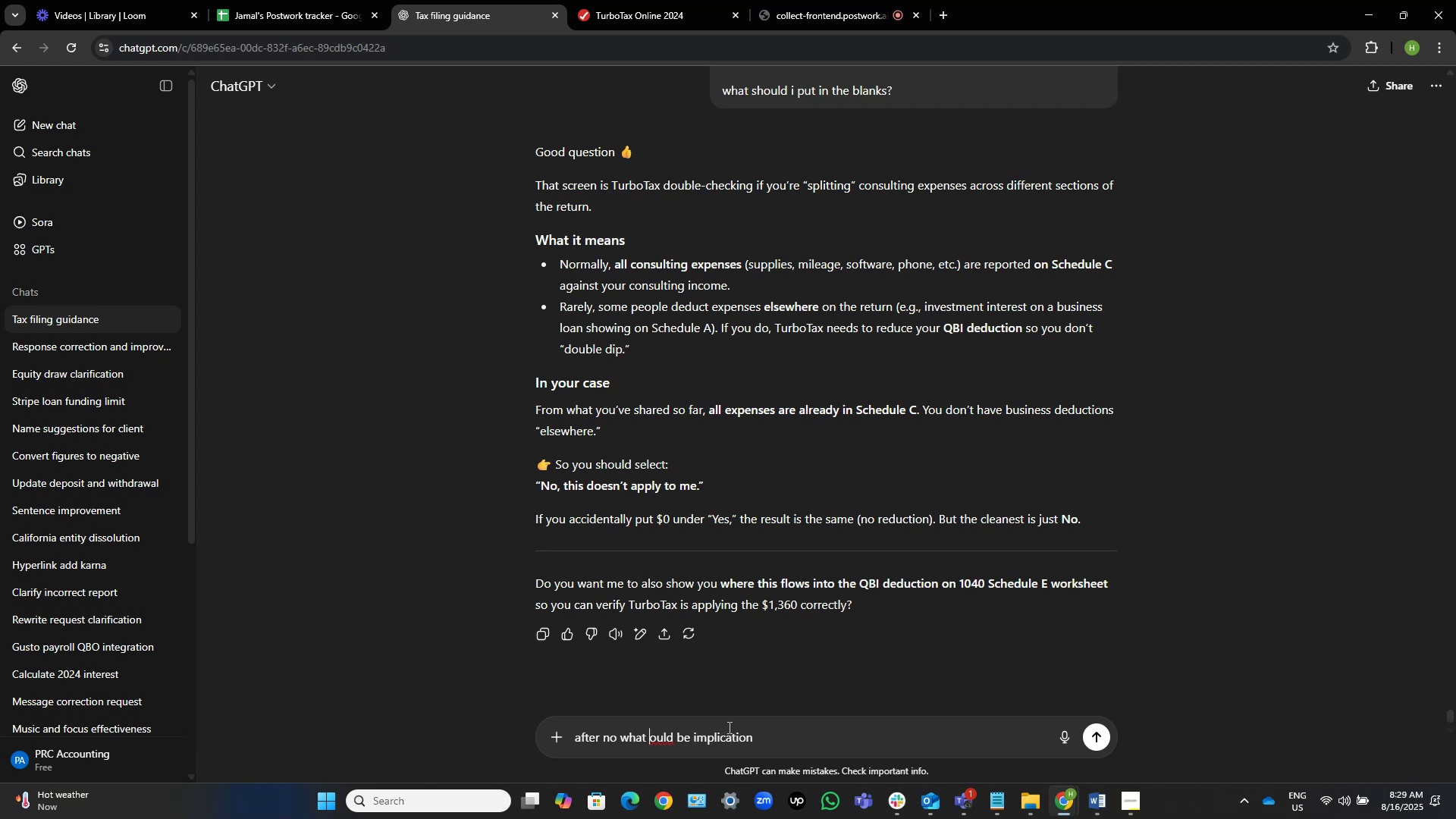 
key(W)
 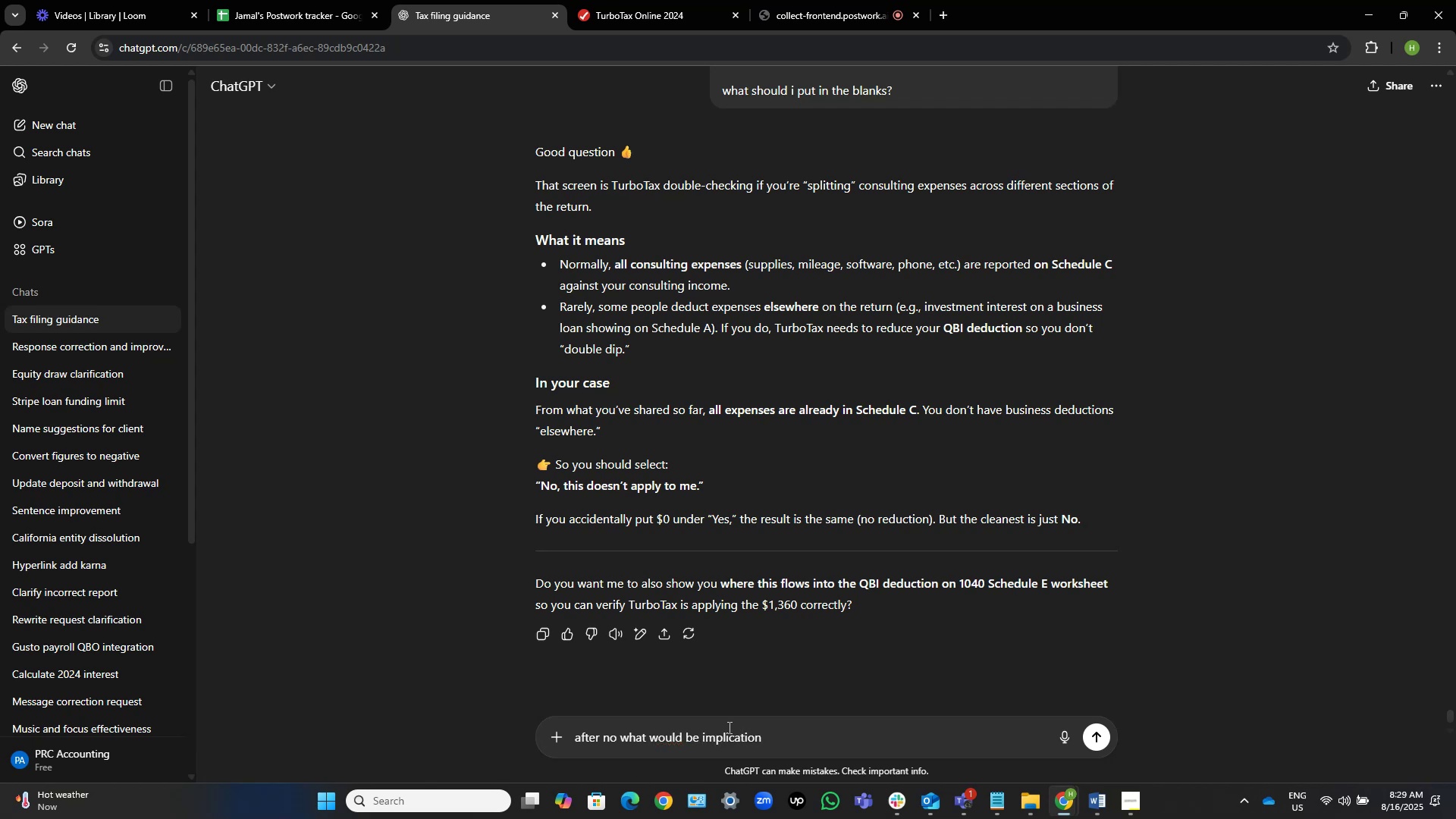 
key(End)
 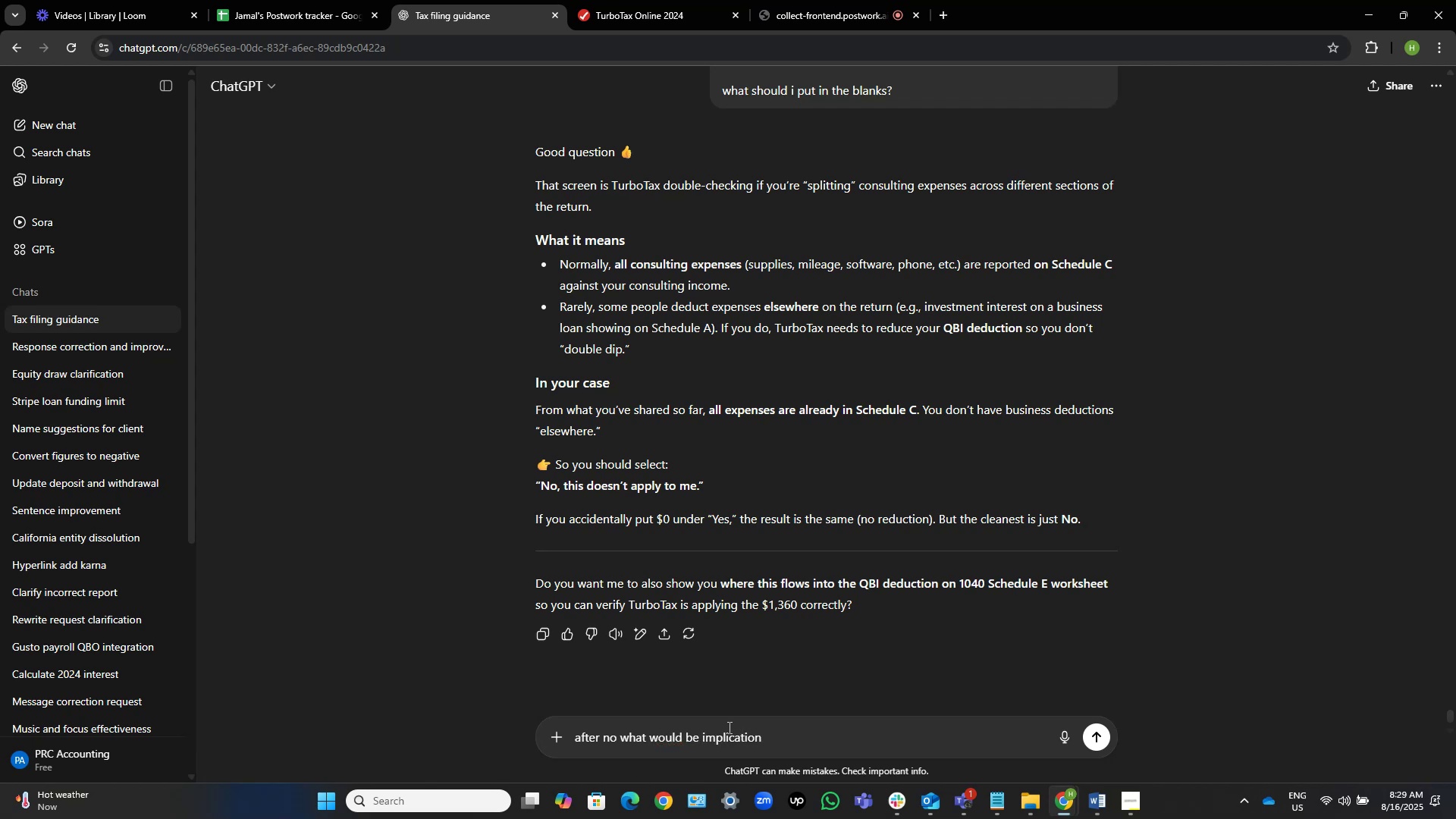 
key(Comma)
 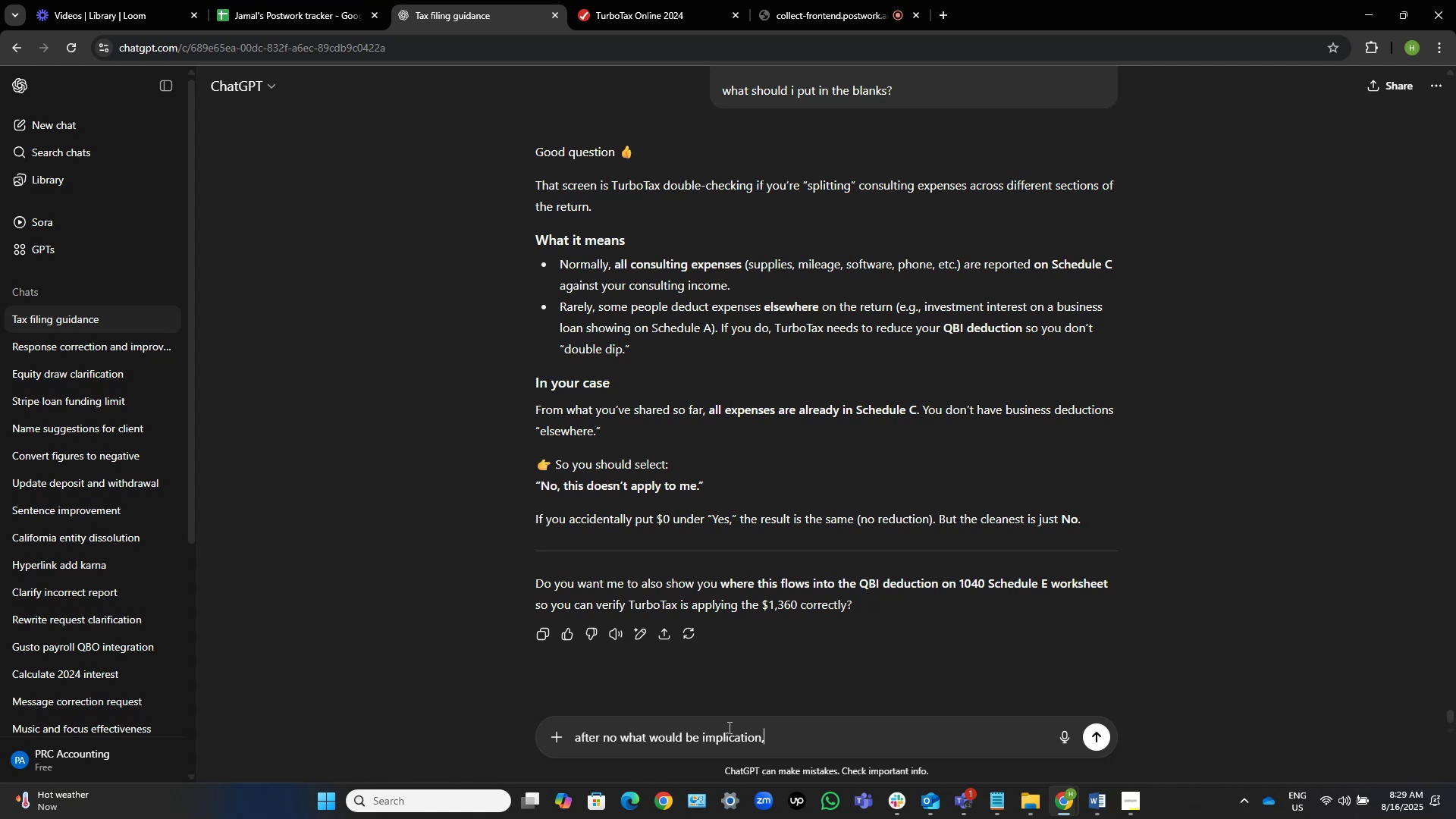 
key(Space)
 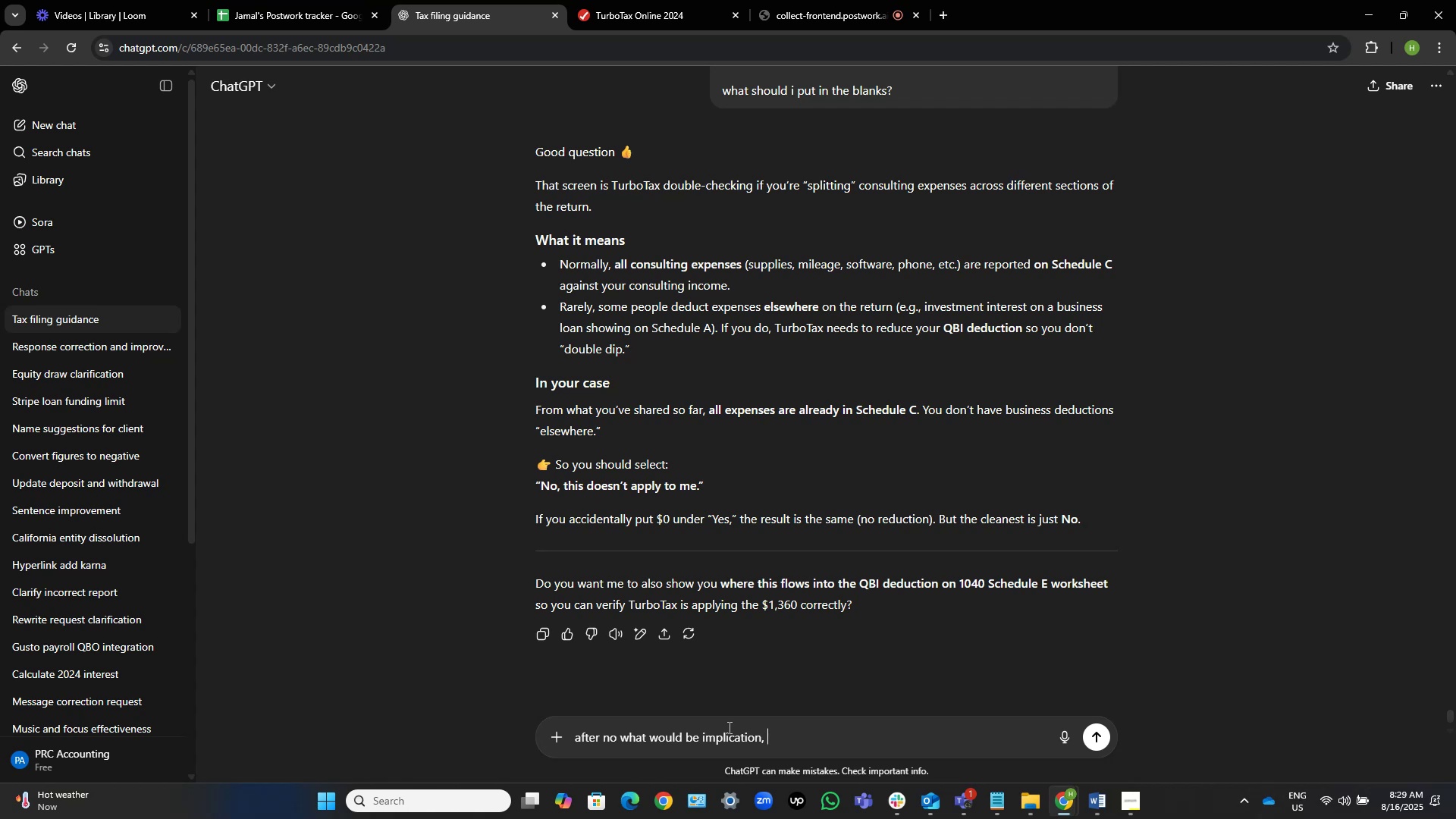 
wait(14.87)
 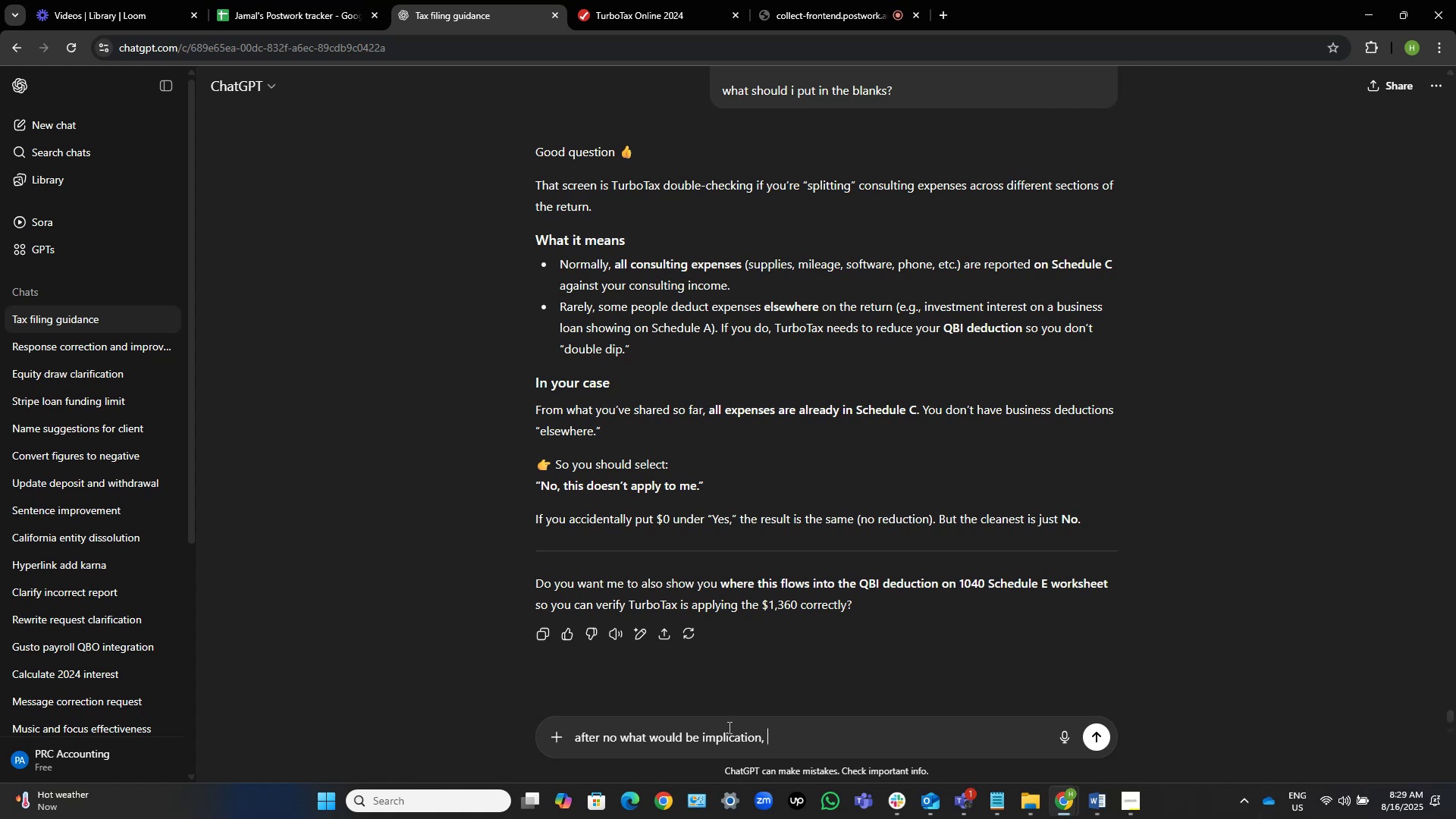 
type(and QBI)
 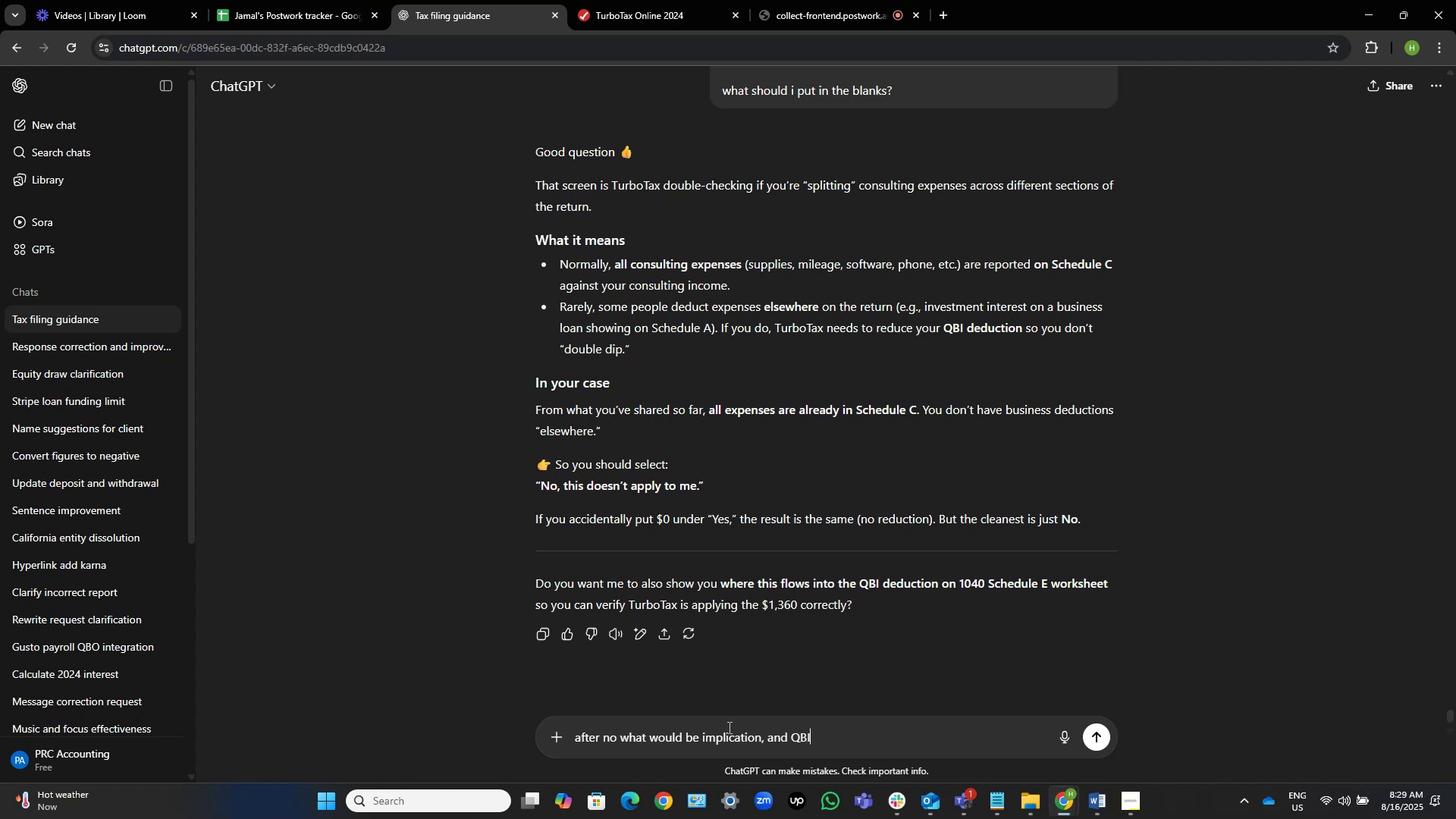 
key(Control+ControlLeft)
 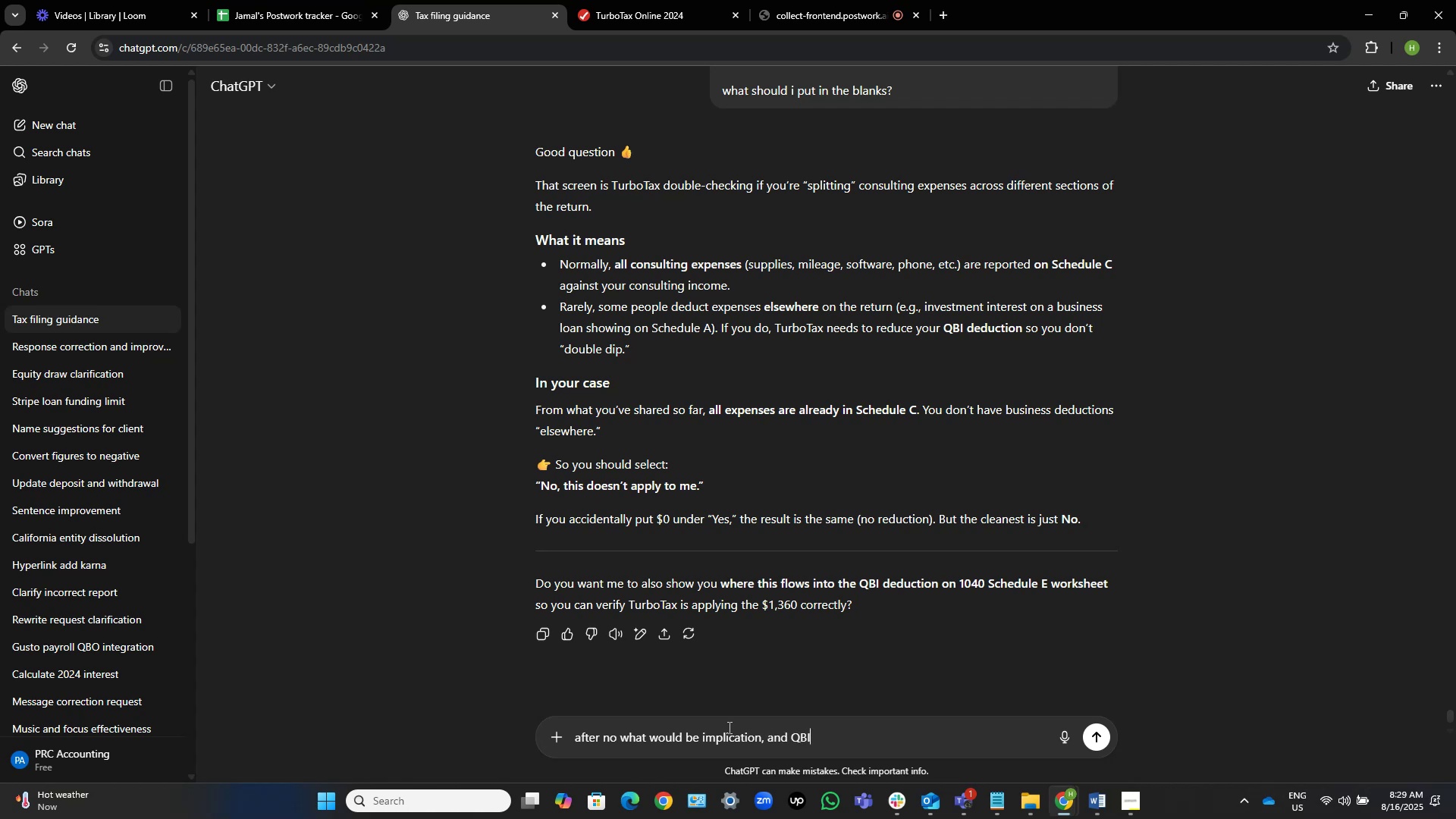 
key(Control+ArrowLeft)
 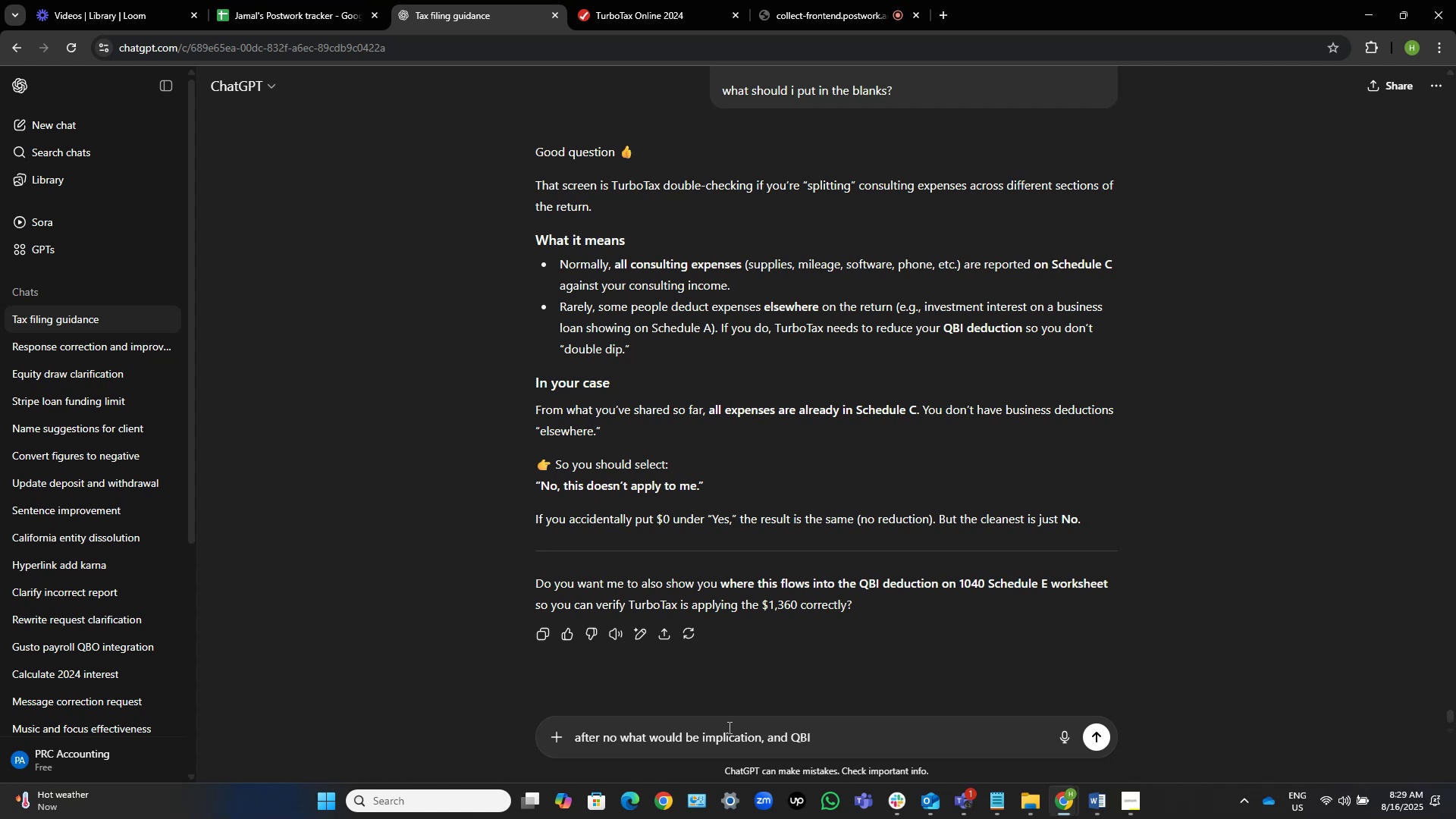 
type(full )
 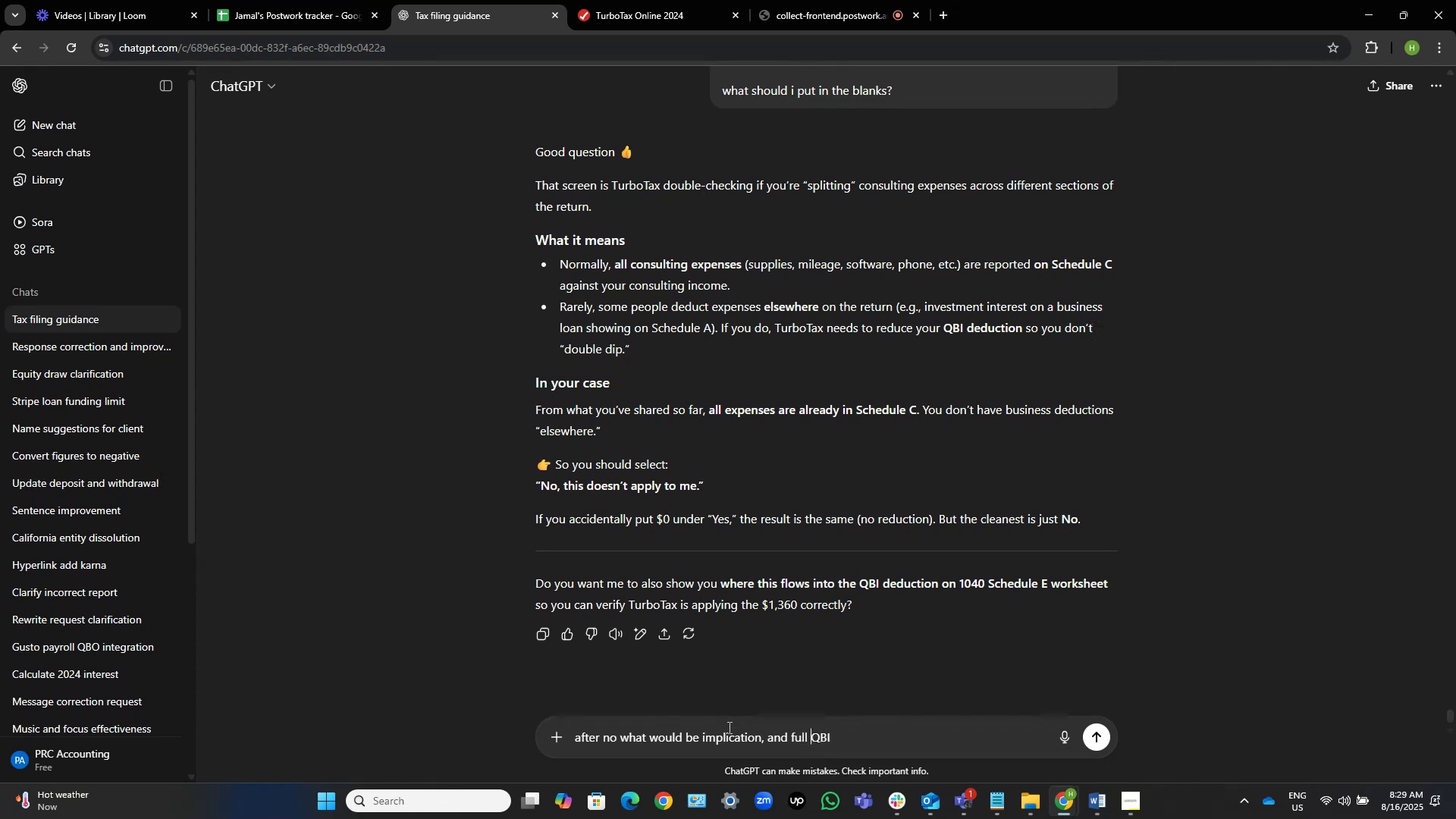 
key(Control+ArrowRight)
 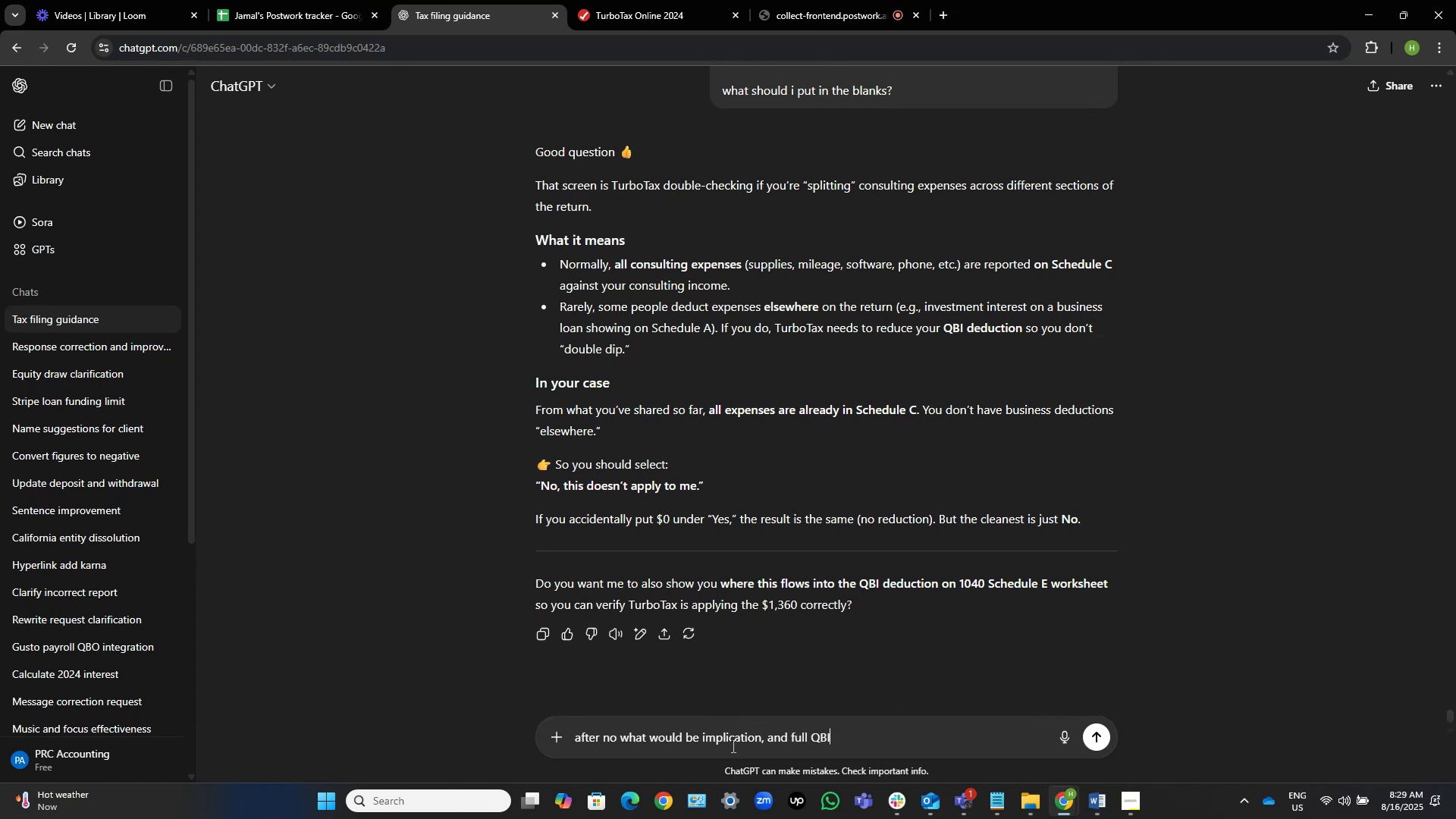 
wait(7.47)
 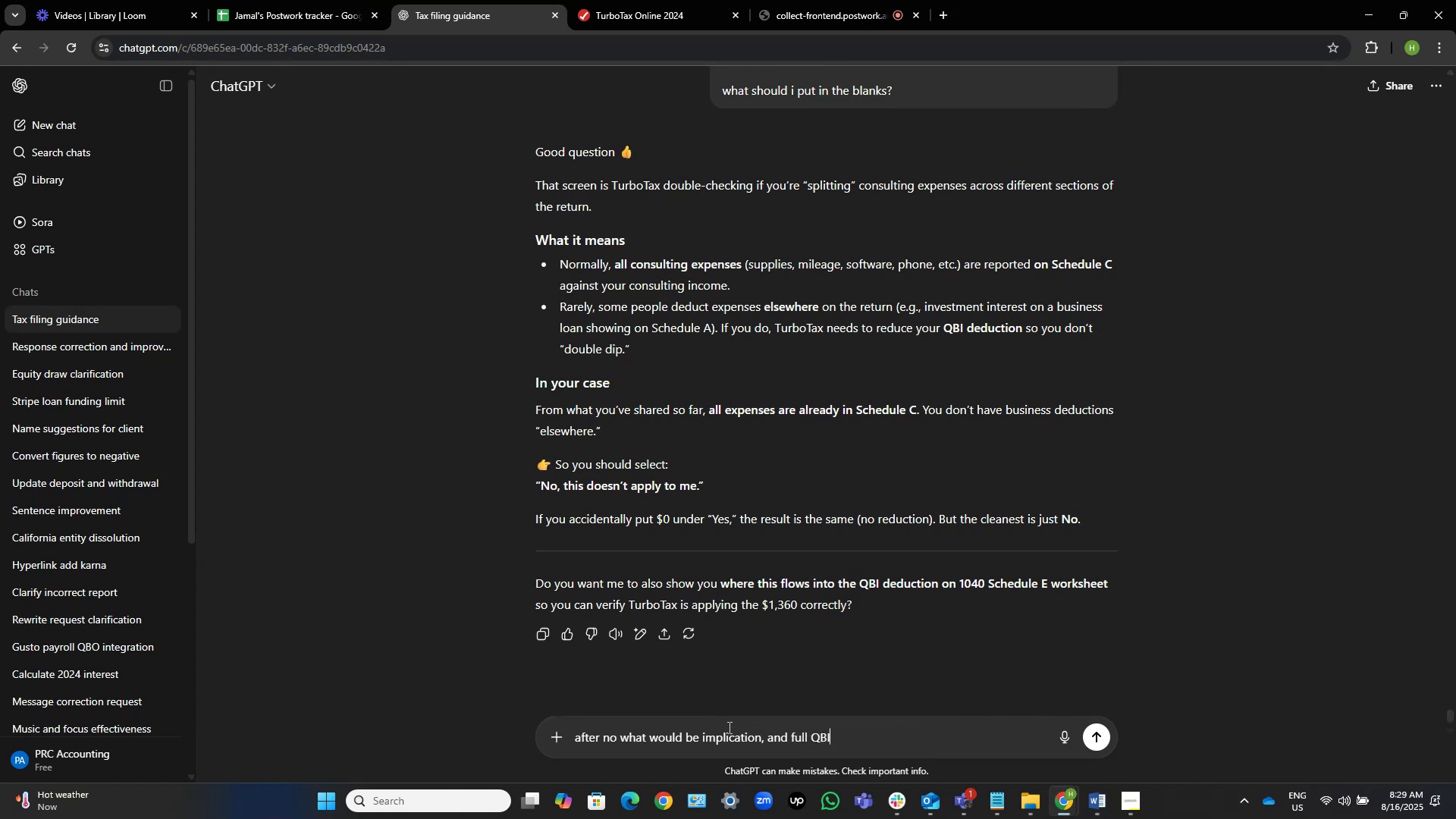 
left_click([649, 0])
 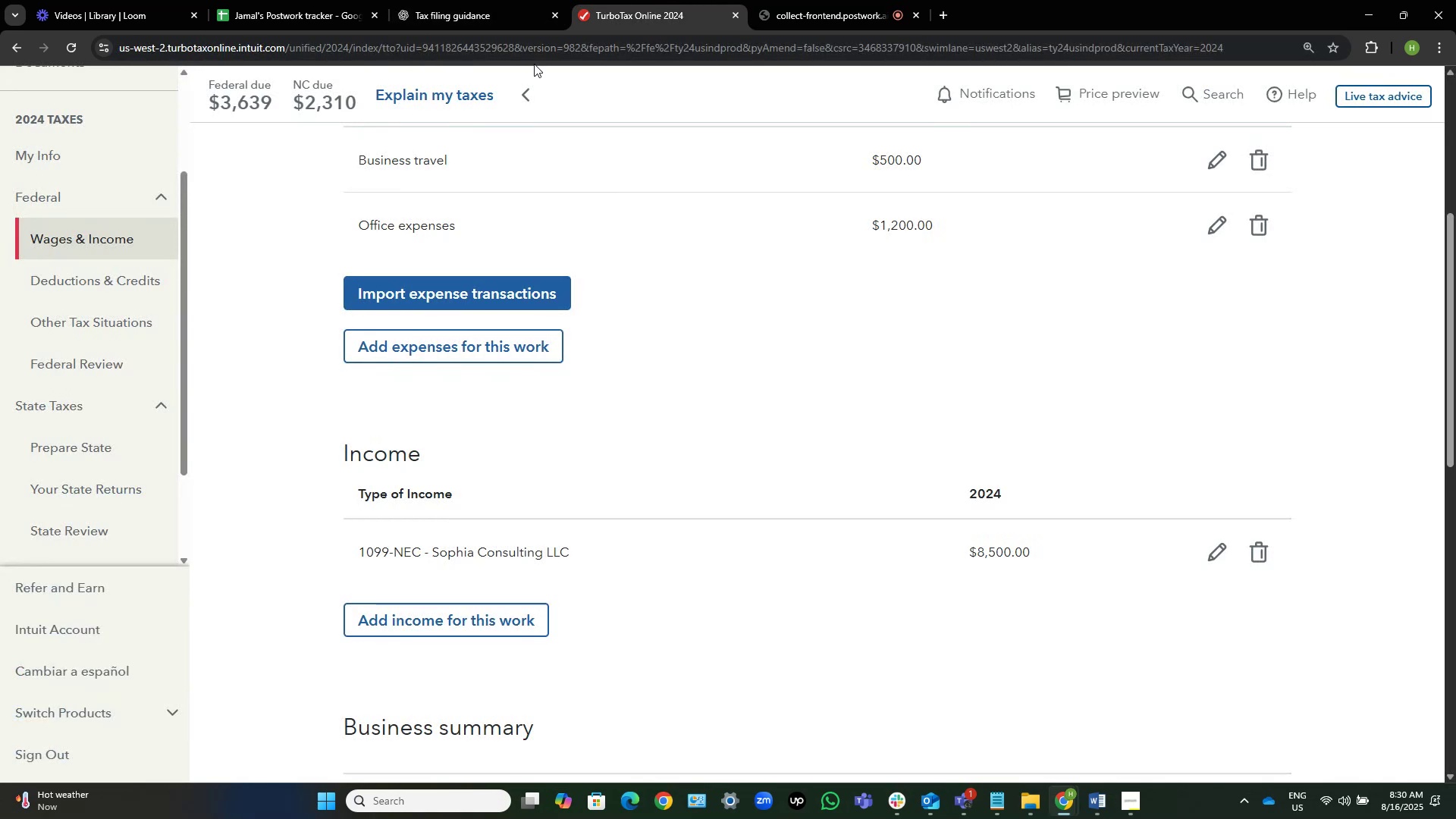 
left_click([439, 0])
 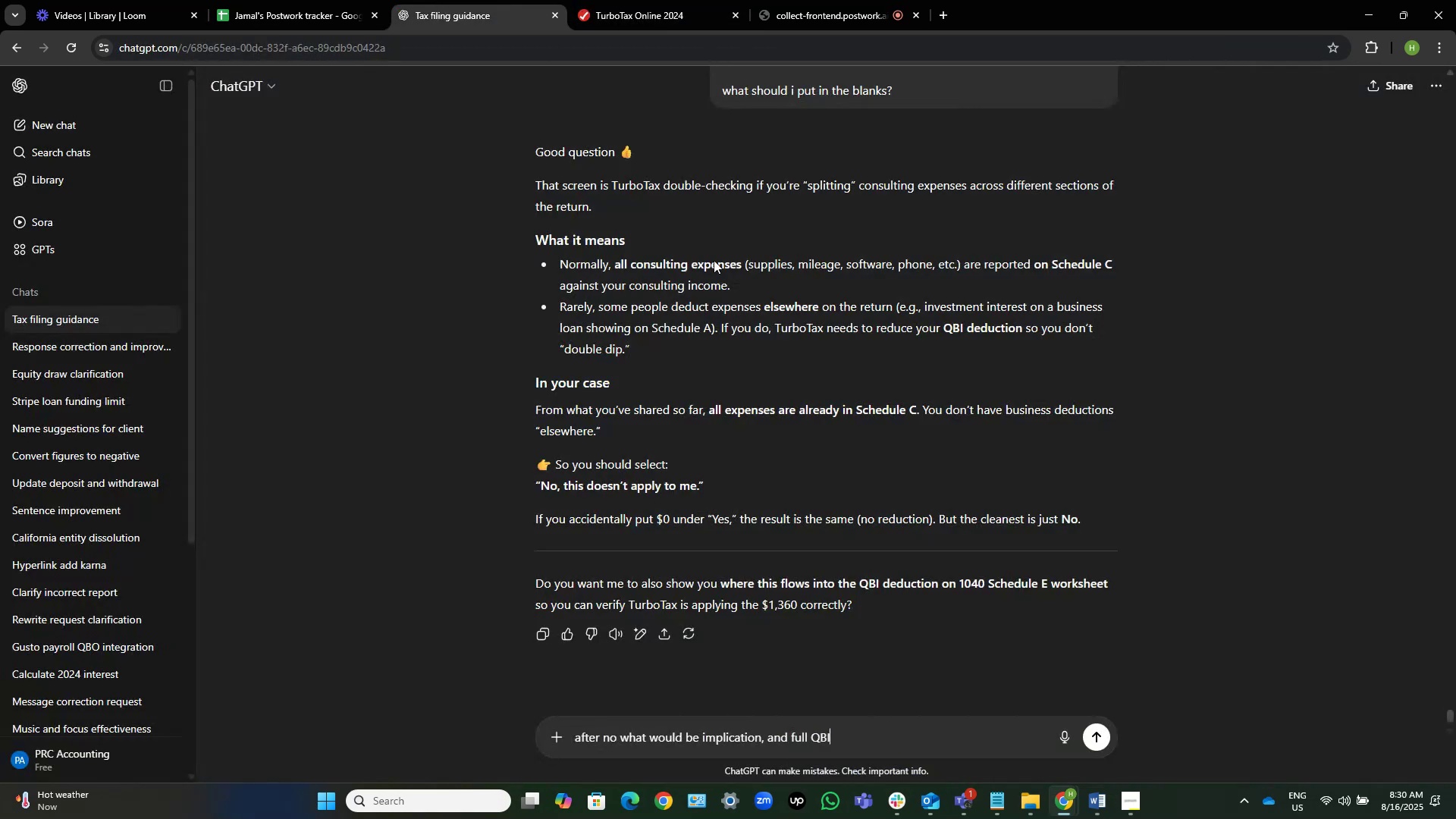 
scroll: coordinate [780, 359], scroll_direction: up, amount: 10.0
 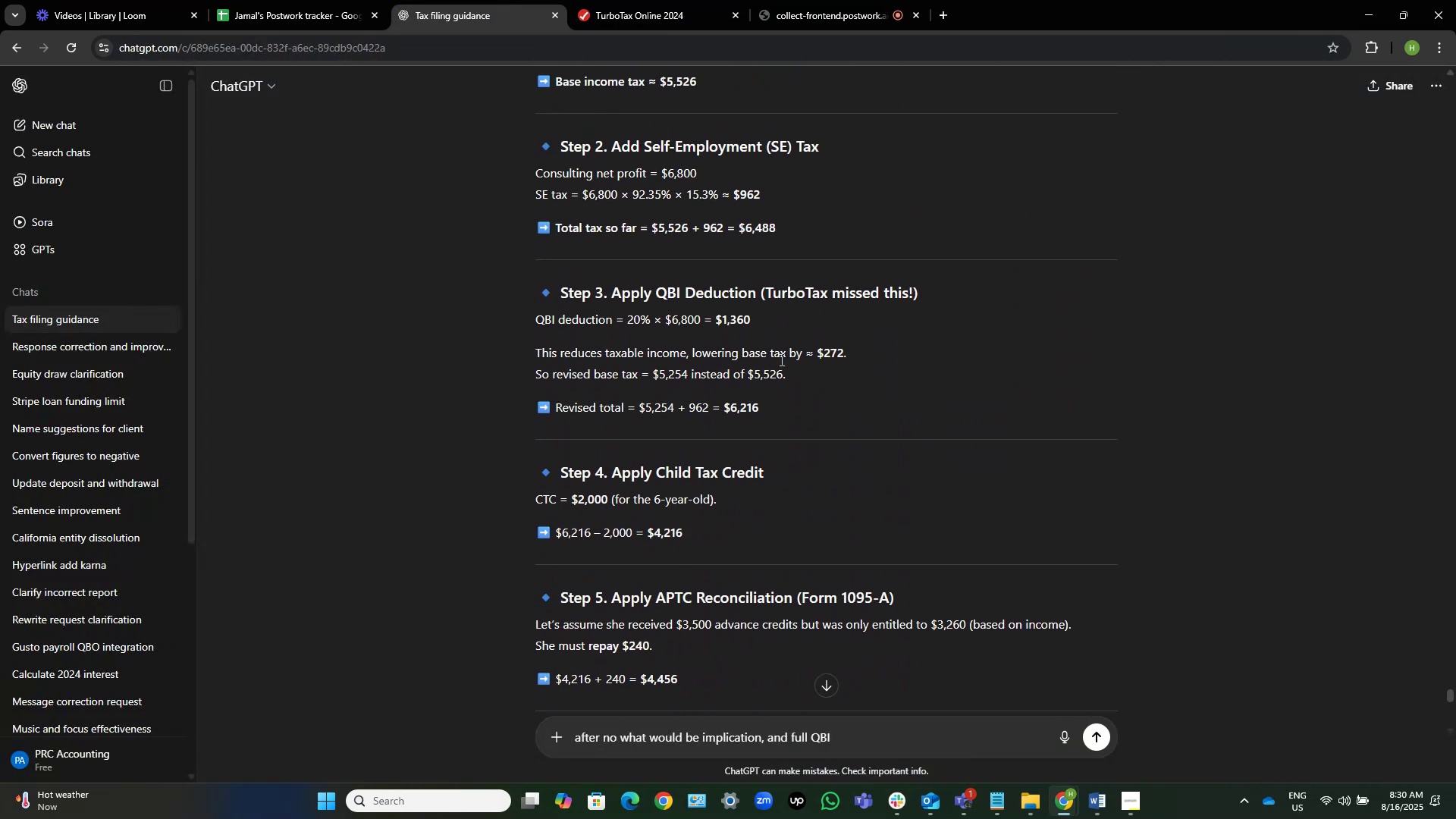 
scroll: coordinate [780, 359], scroll_direction: down, amount: 23.0
 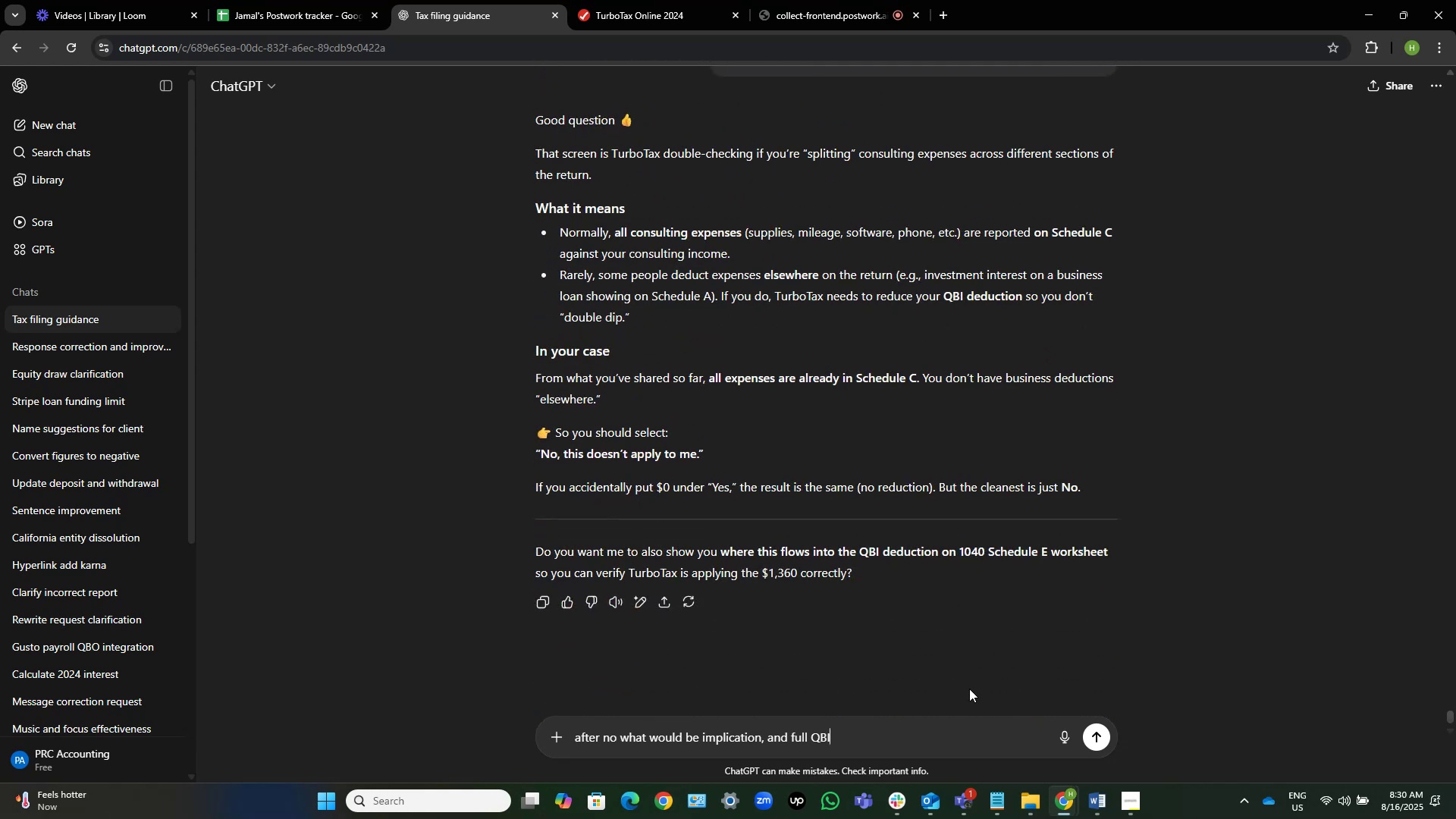 
hold_key(key=ControlLeft, duration=0.43)
 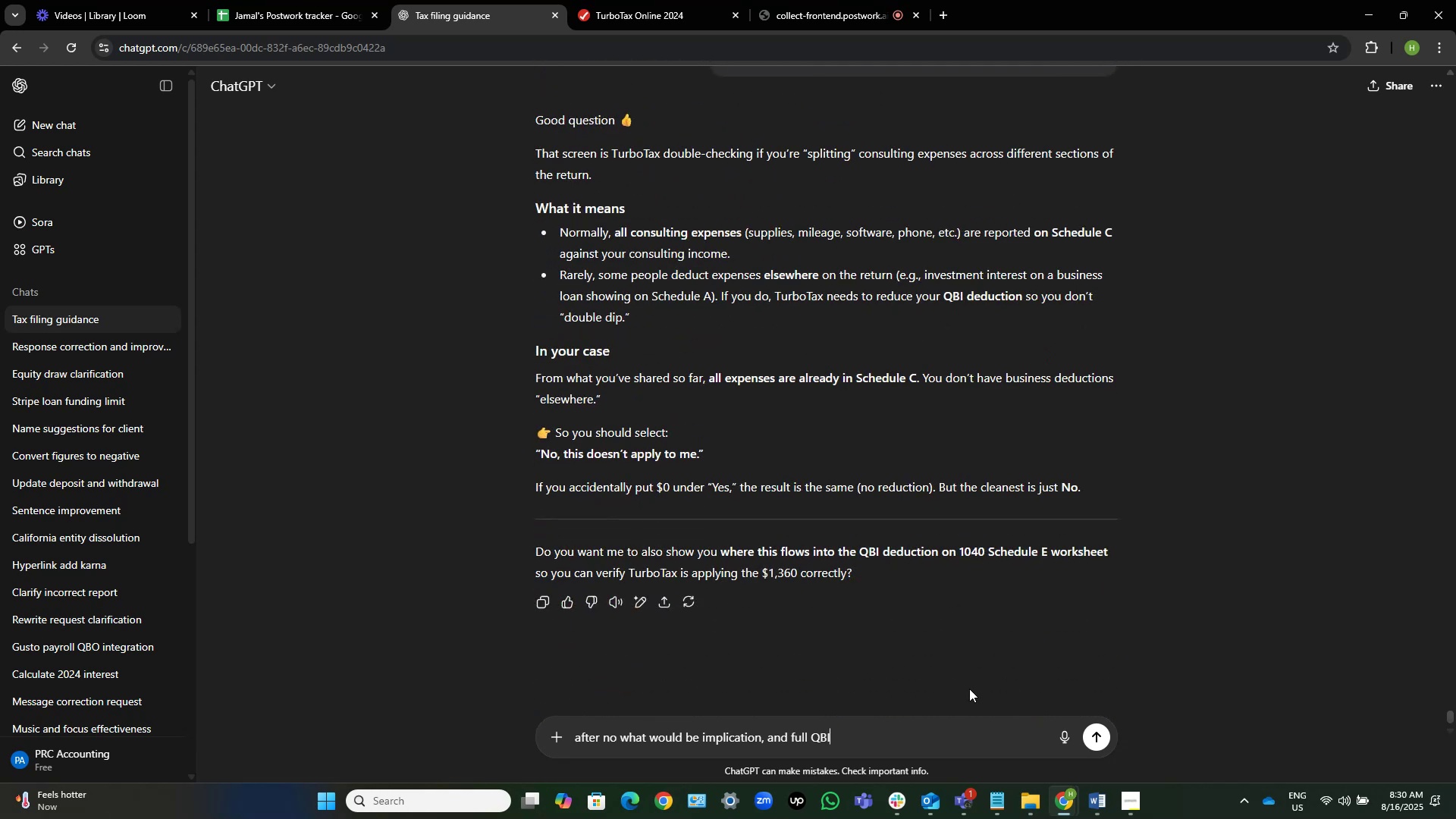 
type( deduction will be received)
 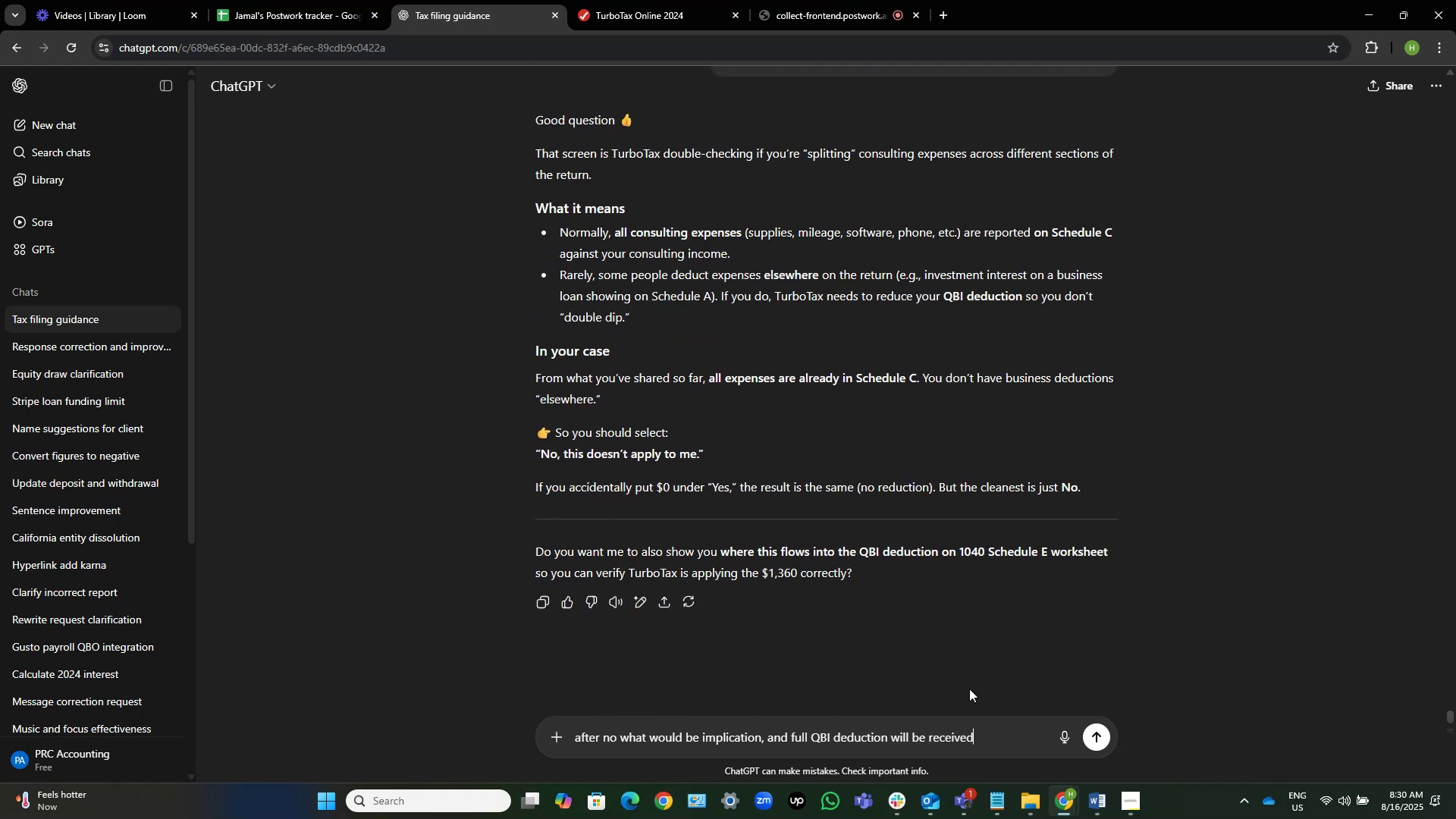 
hold_key(key=ShiftRight, duration=0.41)
 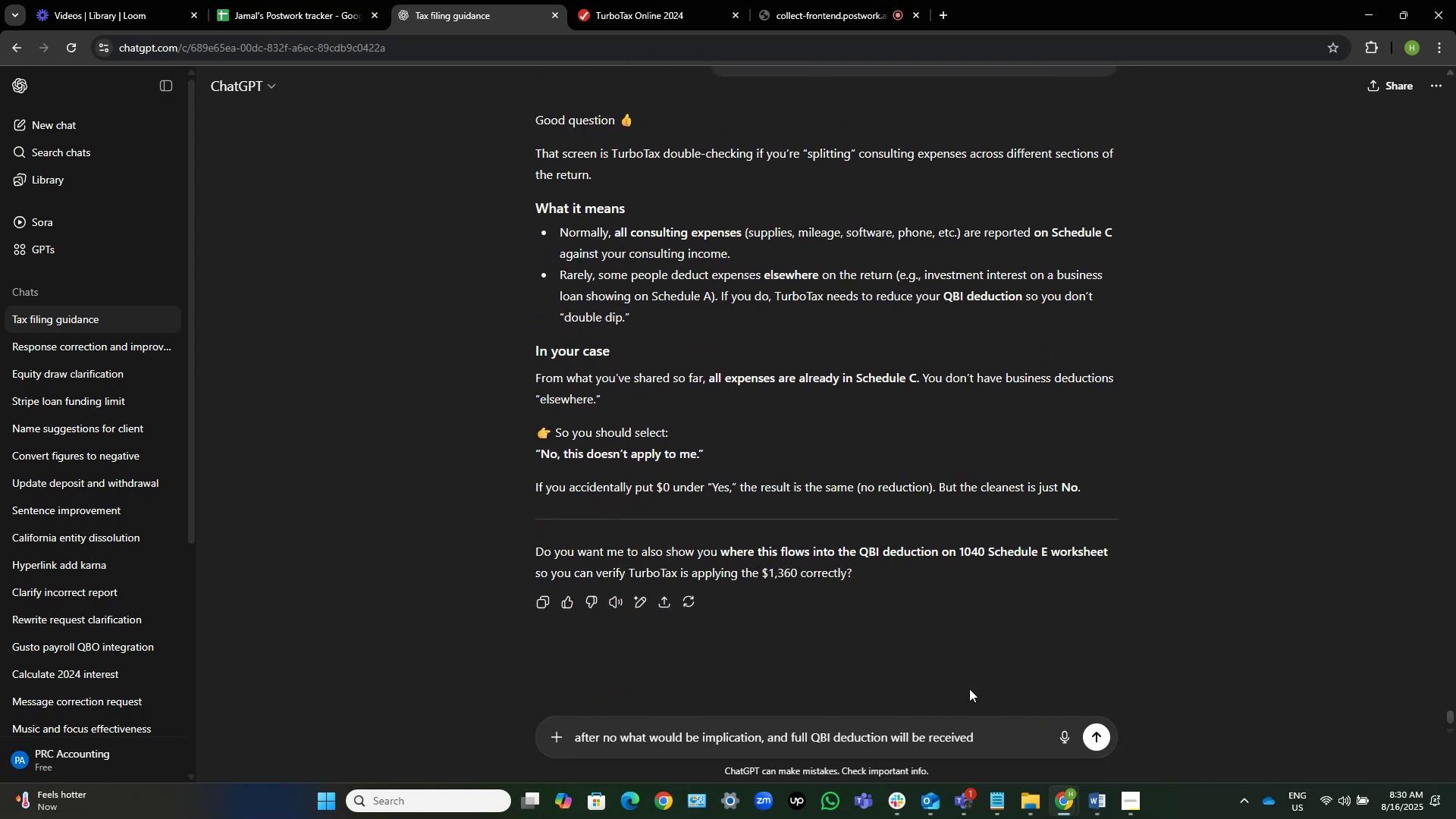 
key(Enter)
 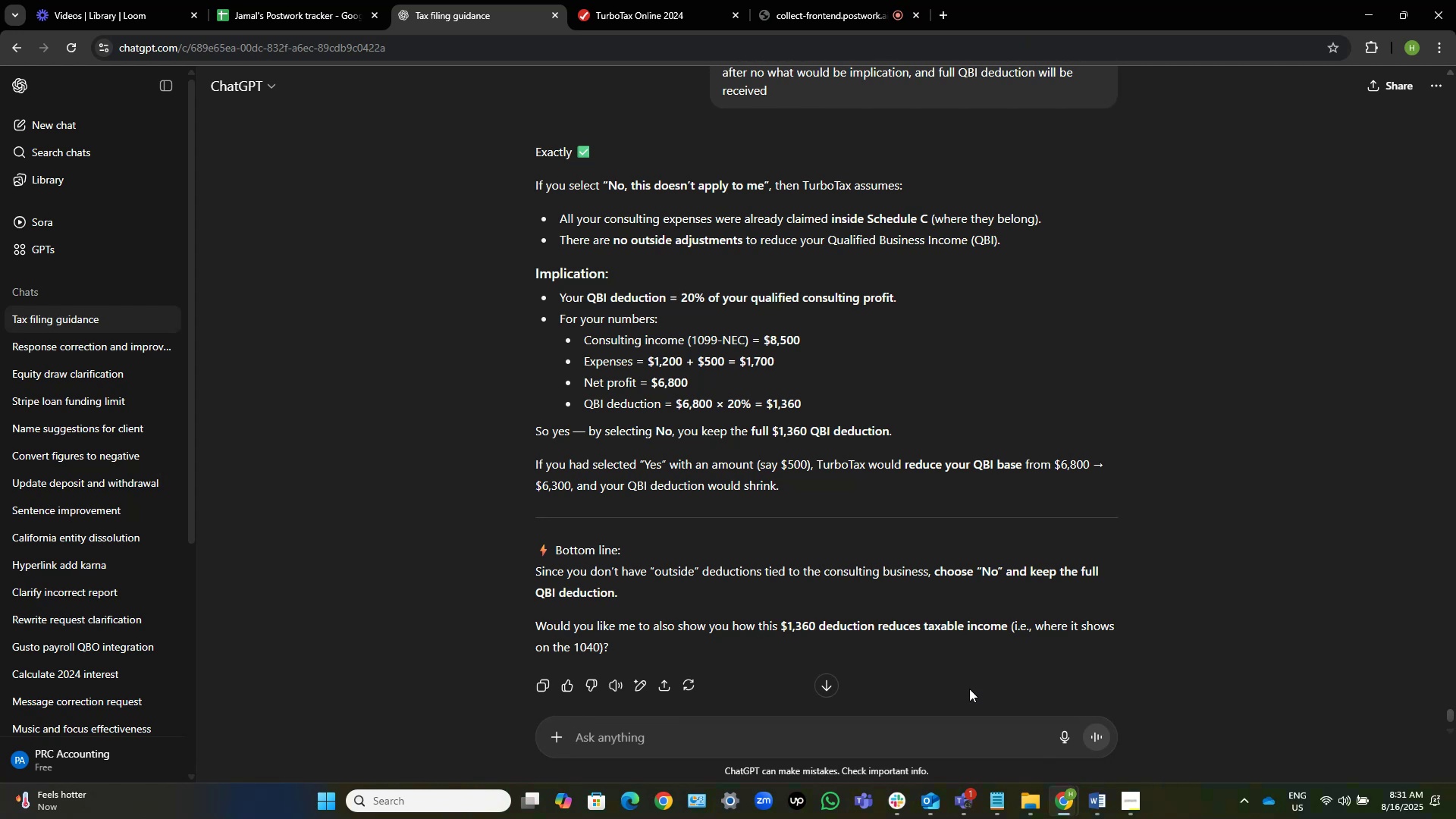 
wait(44.77)
 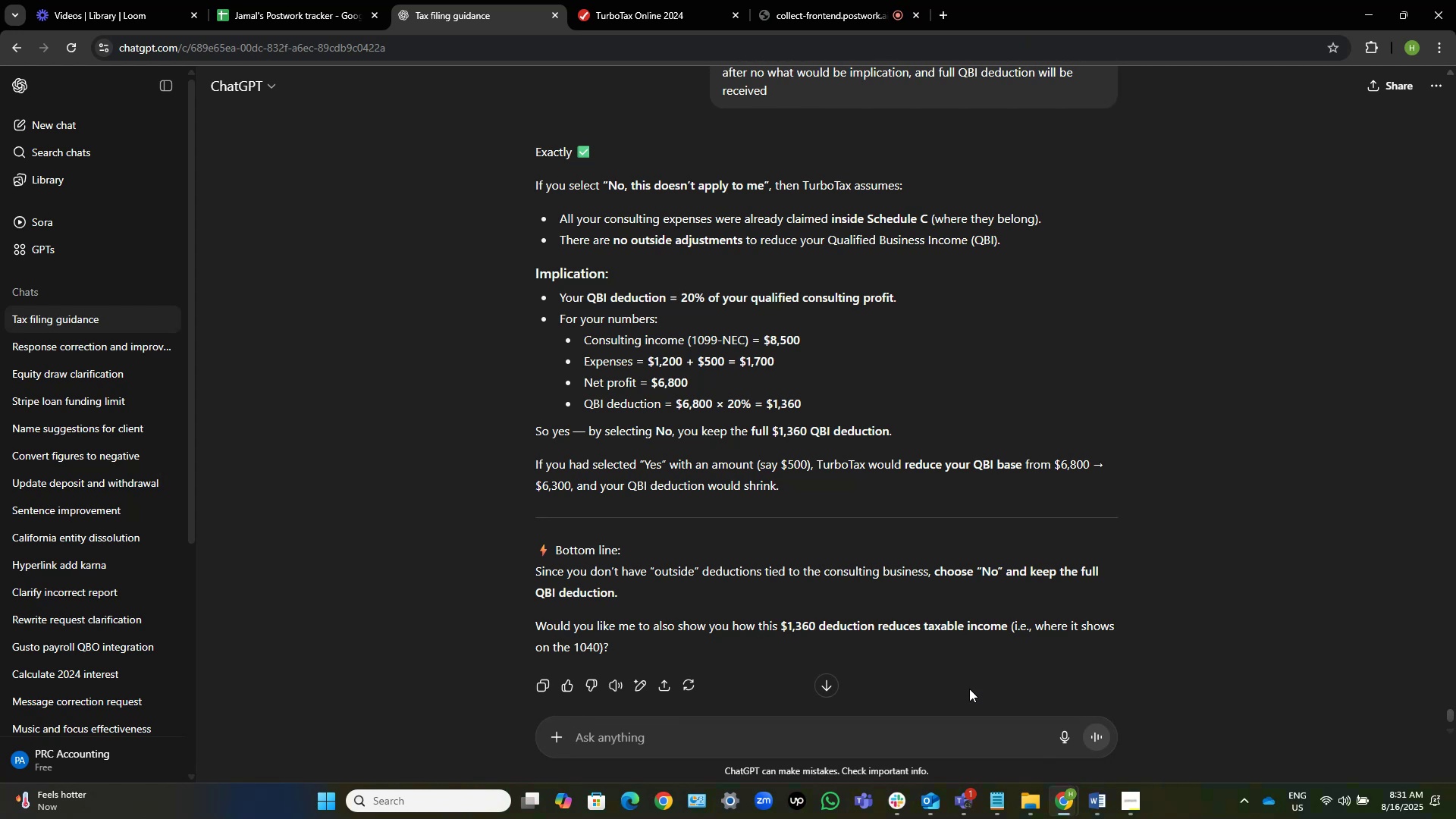 
scroll: coordinate [802, 541], scroll_direction: down, amount: 2.0
 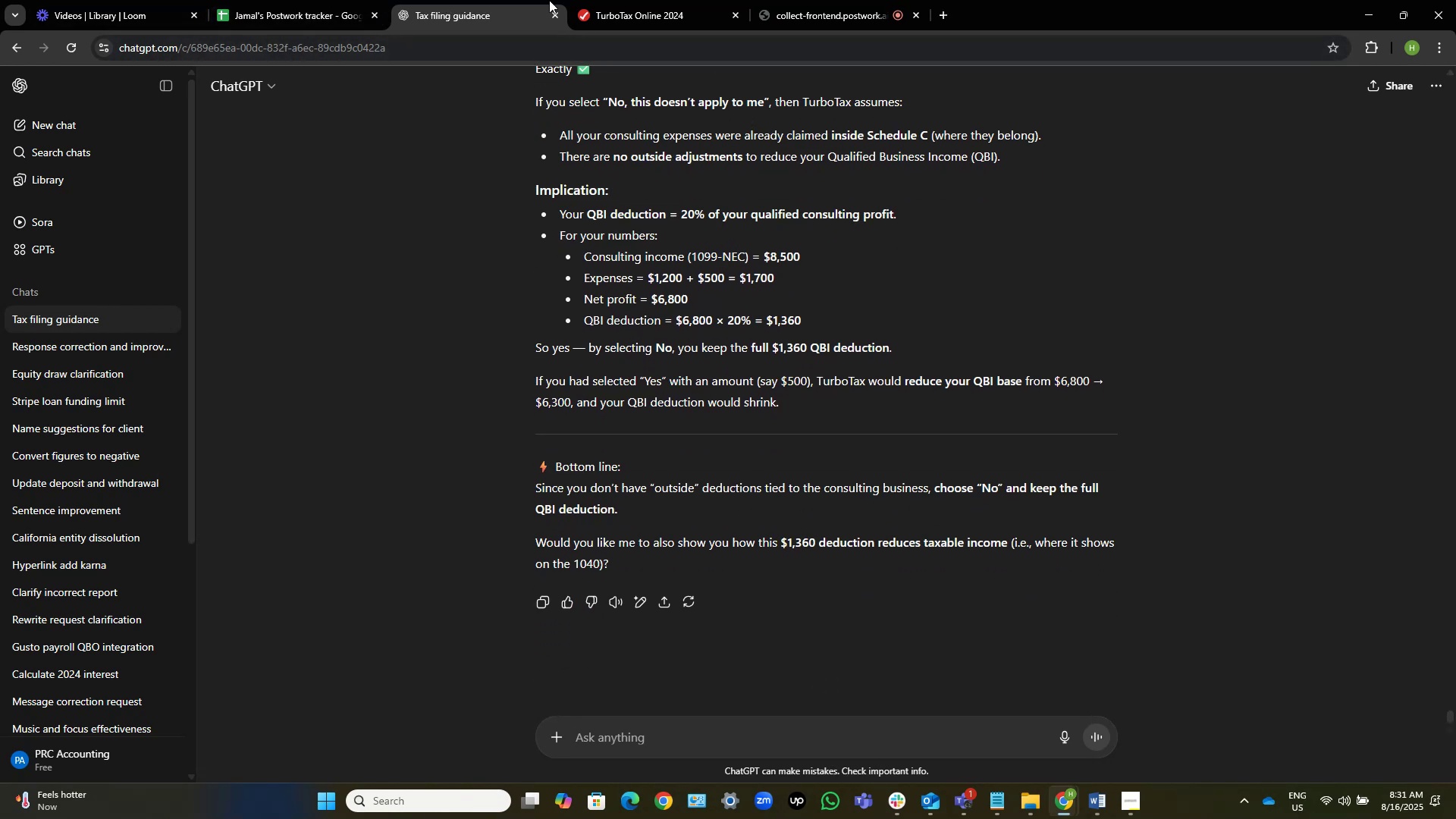 
left_click([629, 0])
 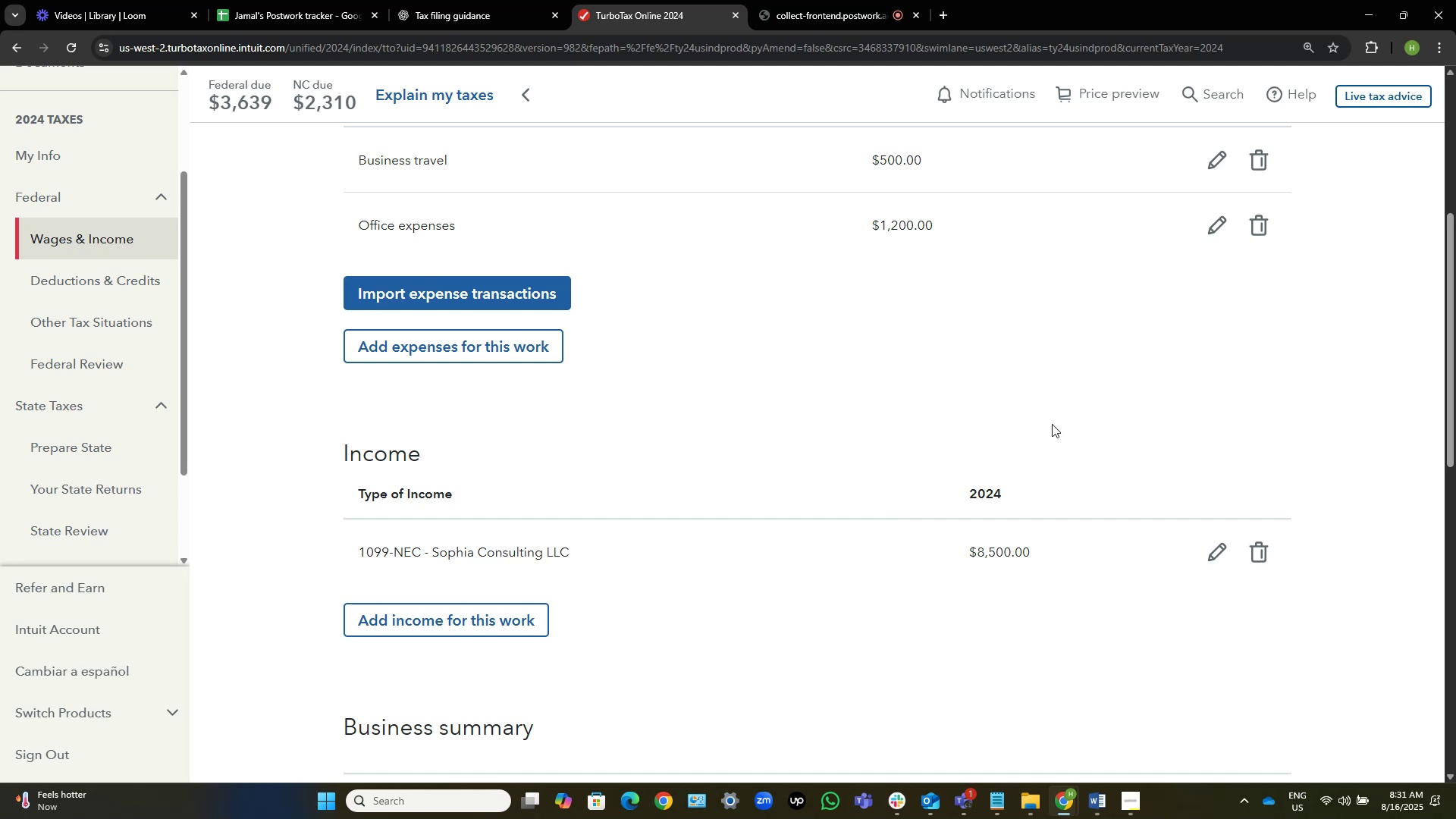 
scroll: coordinate [1050, 422], scroll_direction: up, amount: 5.0
 